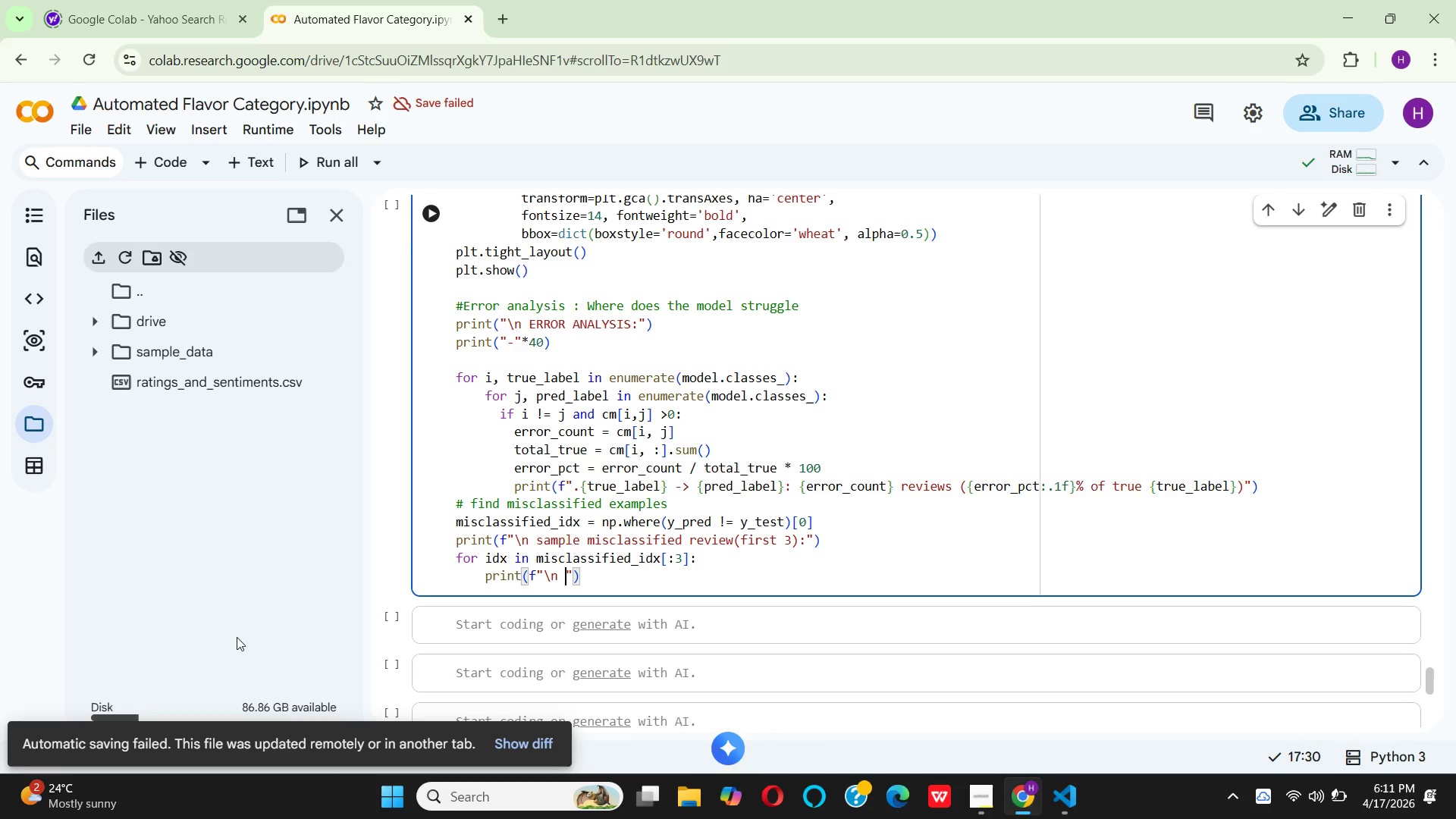 
key(Space)
 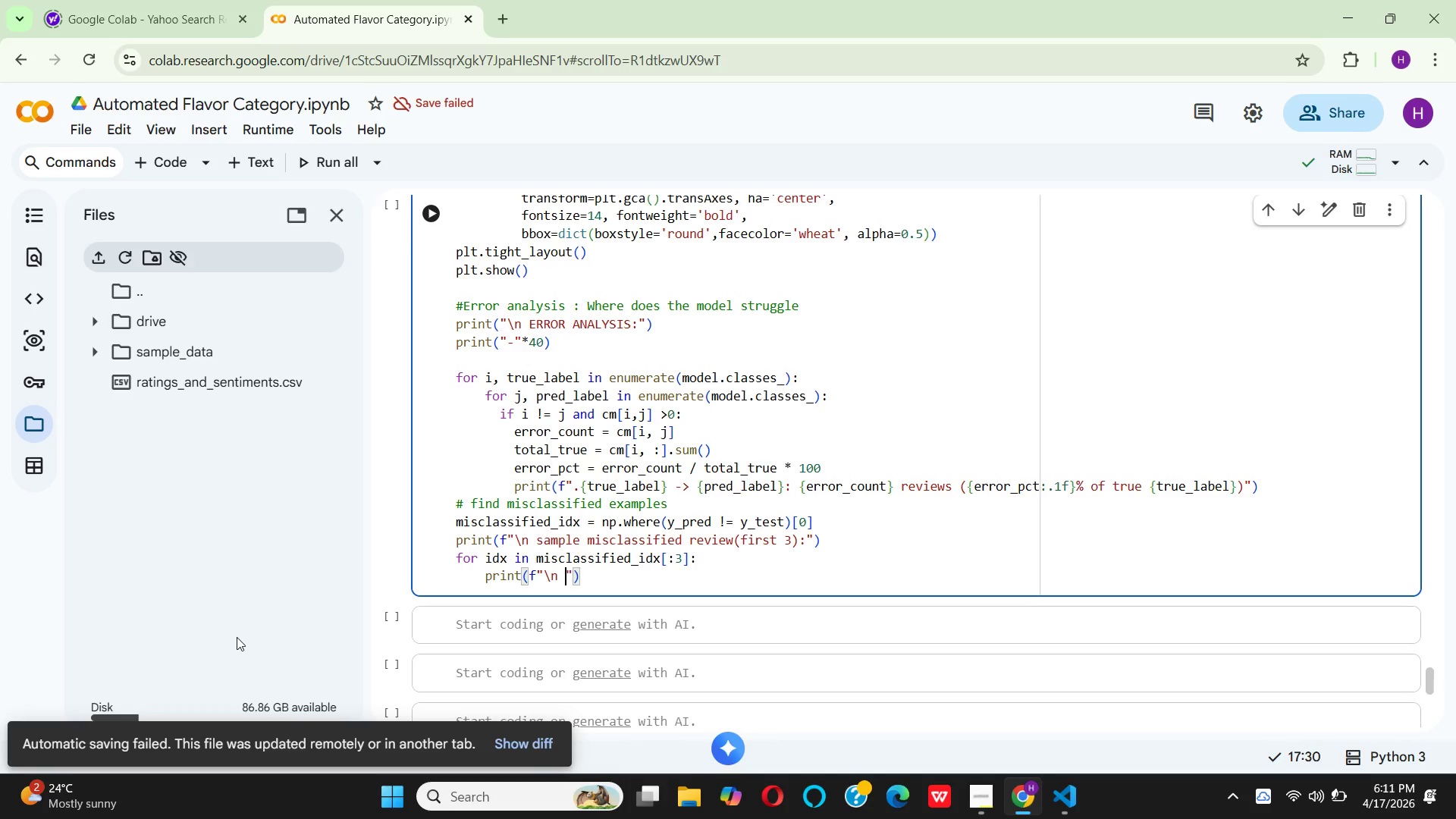 
wait(6.66)
 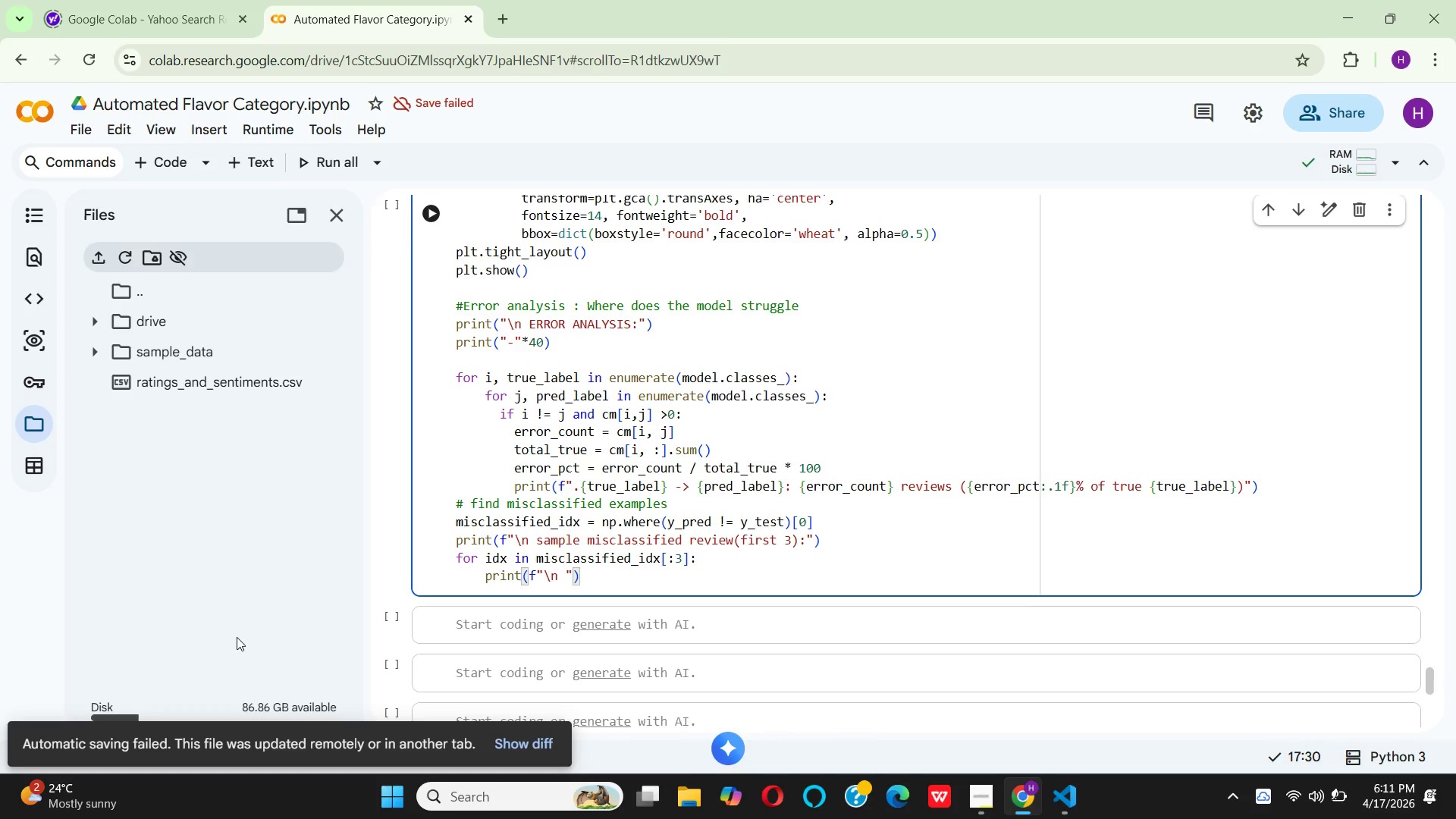 
type( True: {y_)
 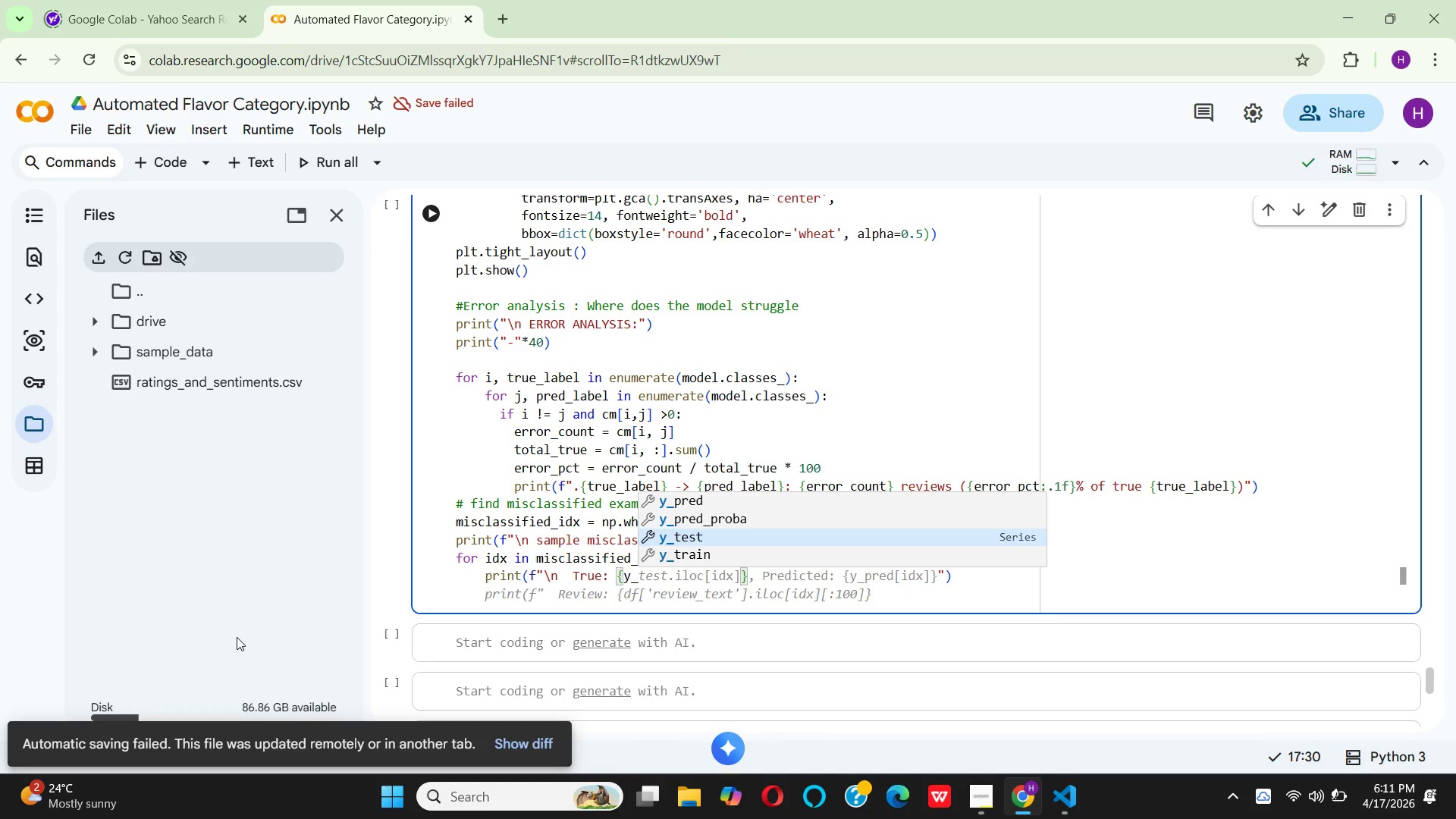 
key(Enter)
 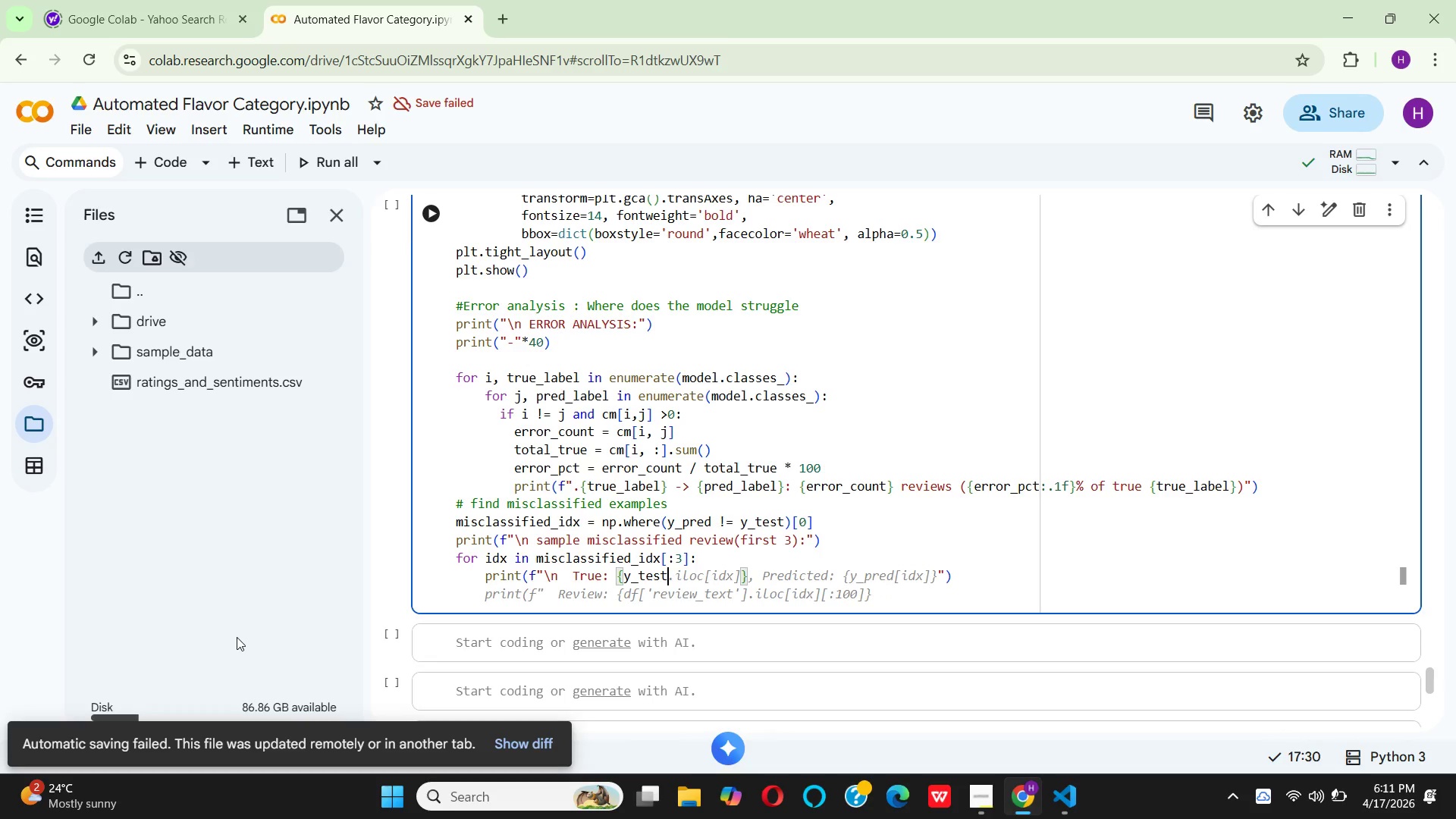 
type(.iloc[idx)
 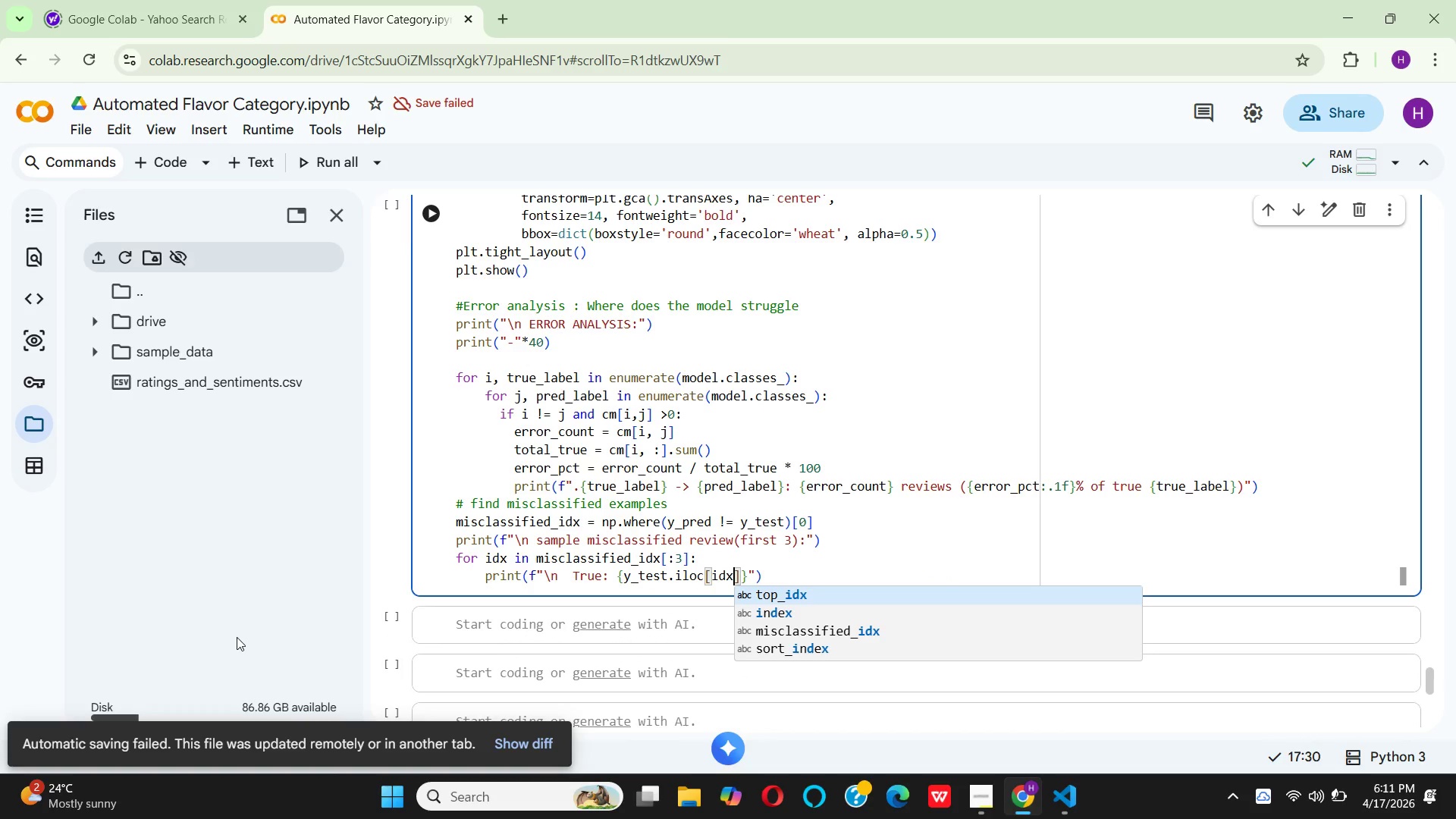 
key(ArrowRight)
 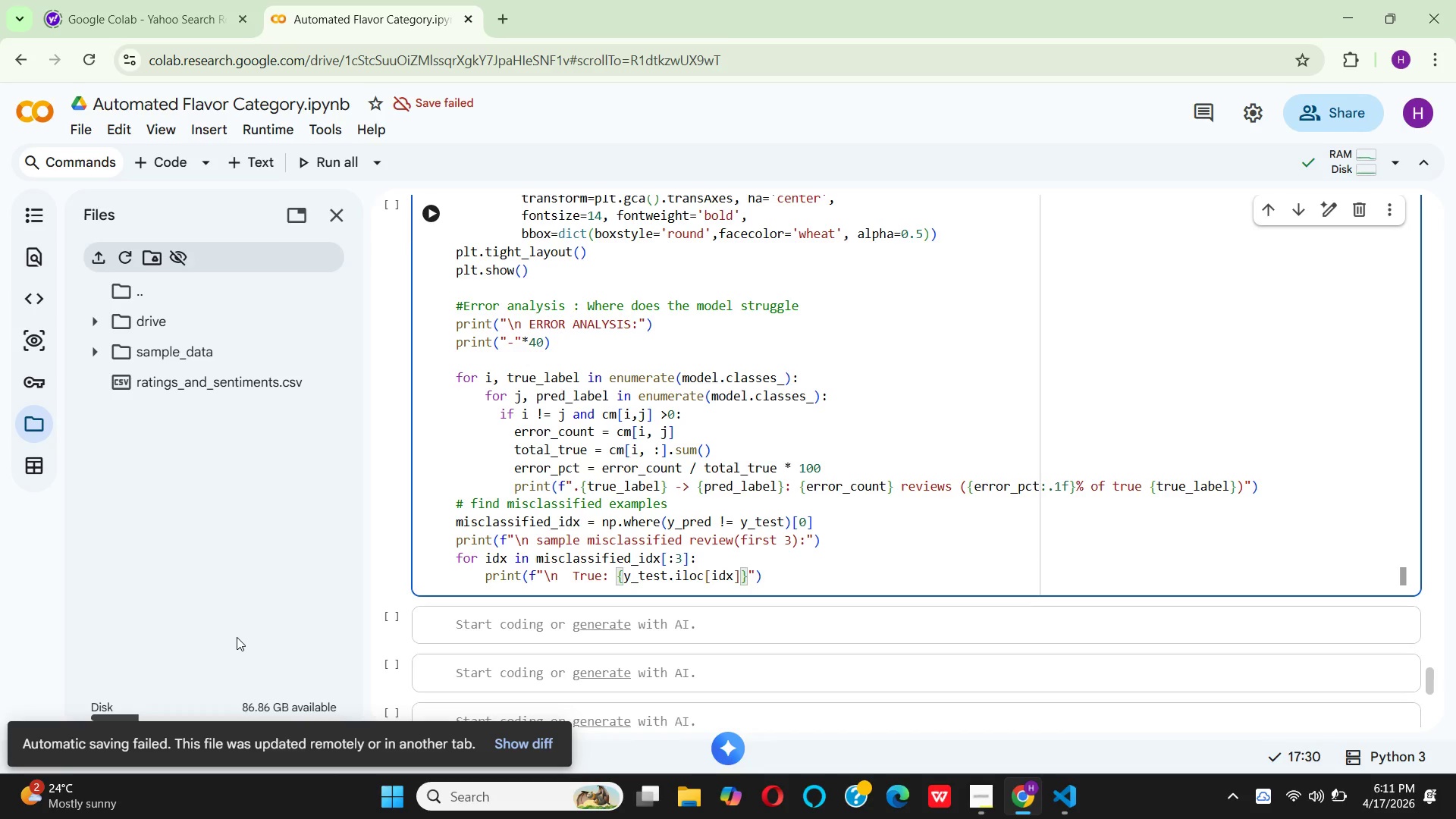 
key(ArrowRight)
 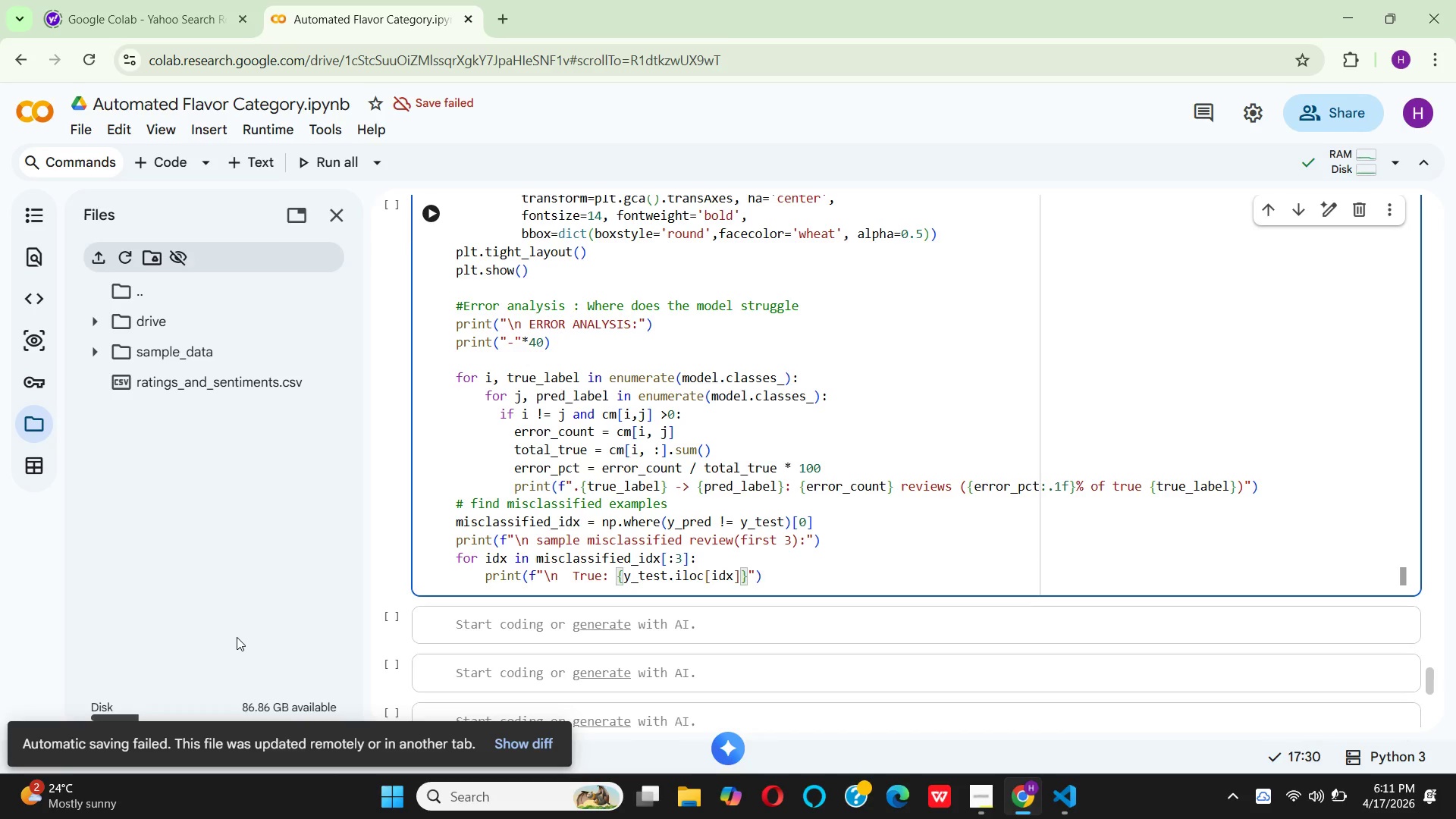 
key(ArrowRight)
 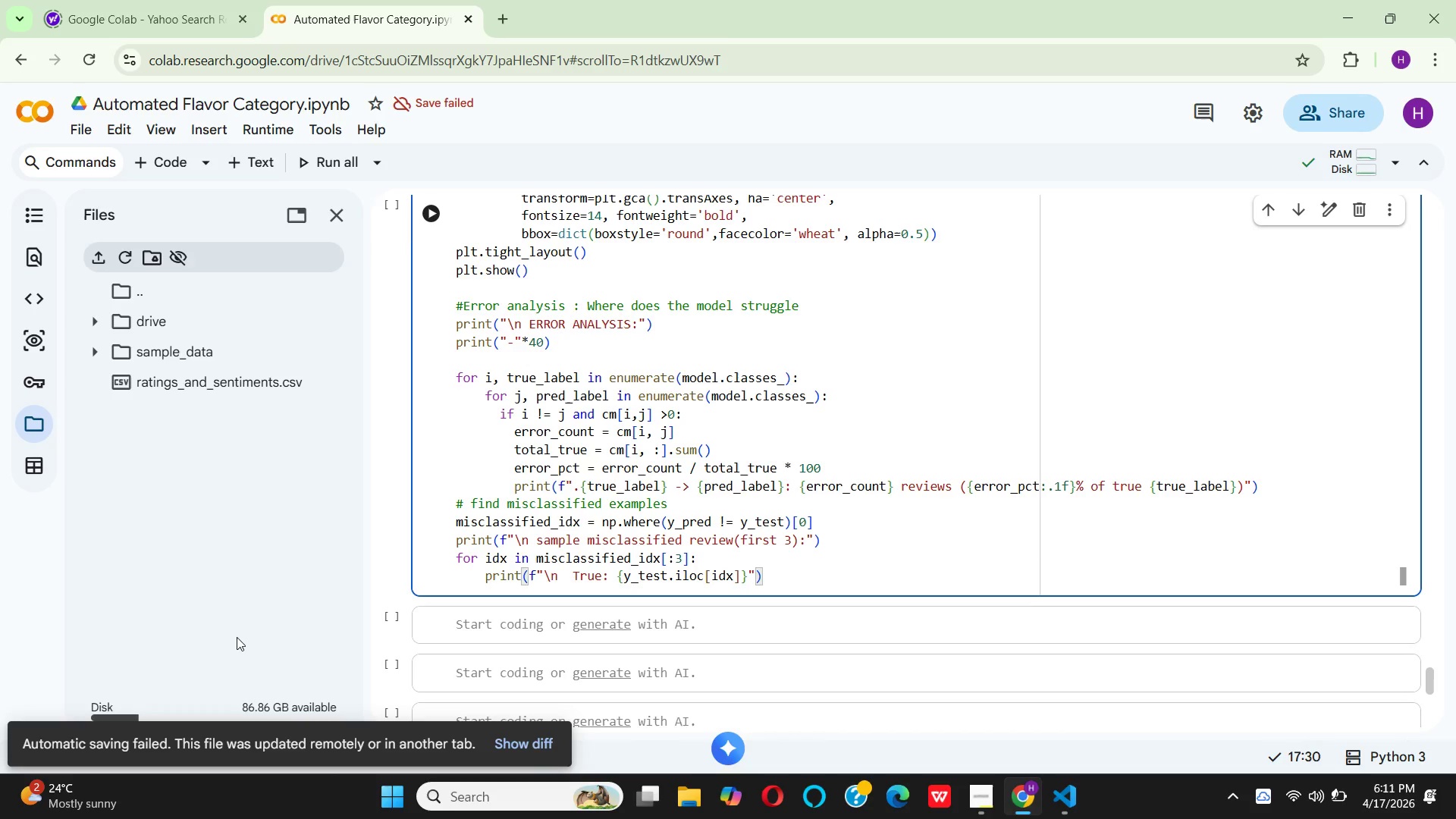 
key(ArrowLeft)
 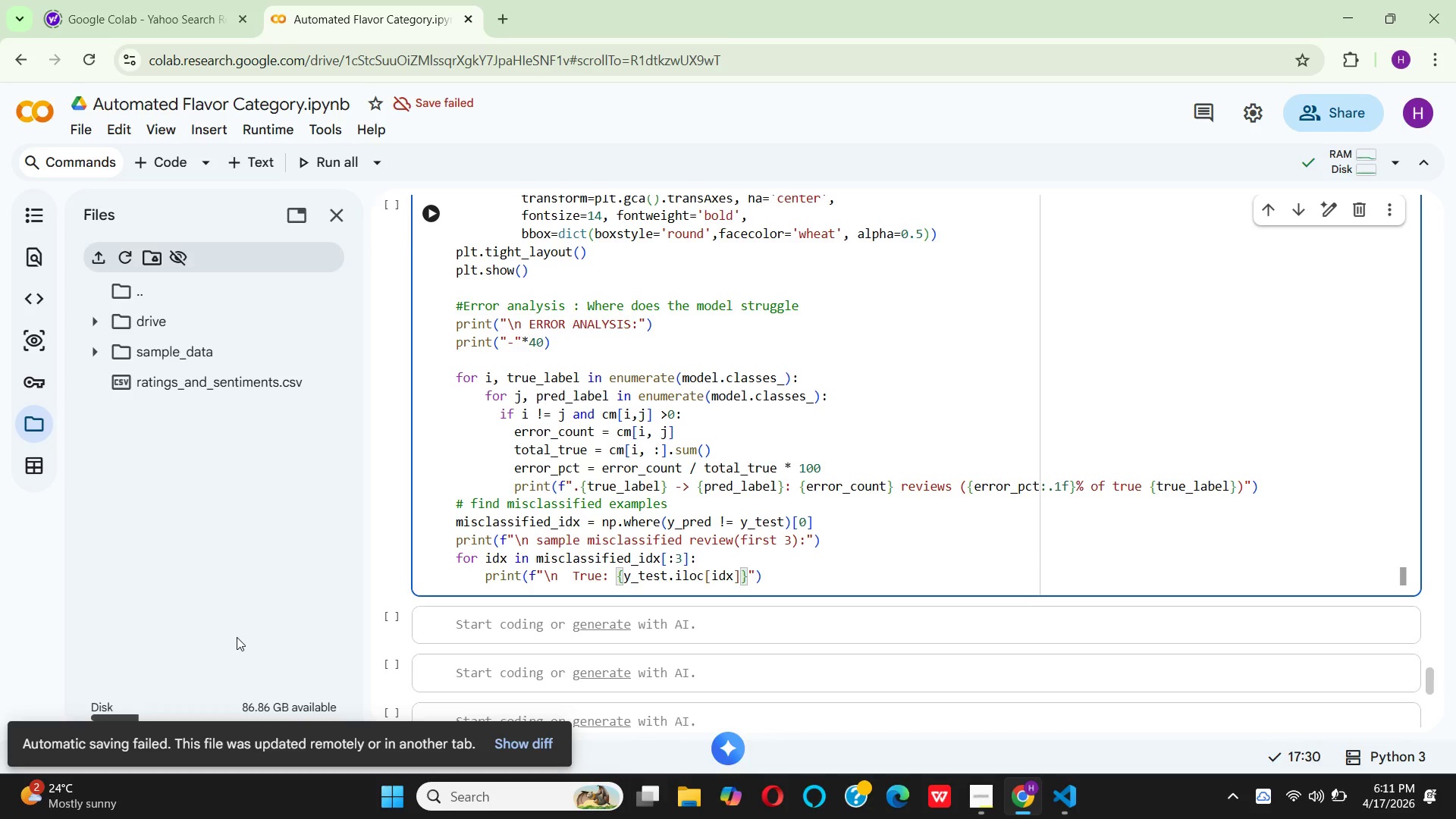 
key(Space)
 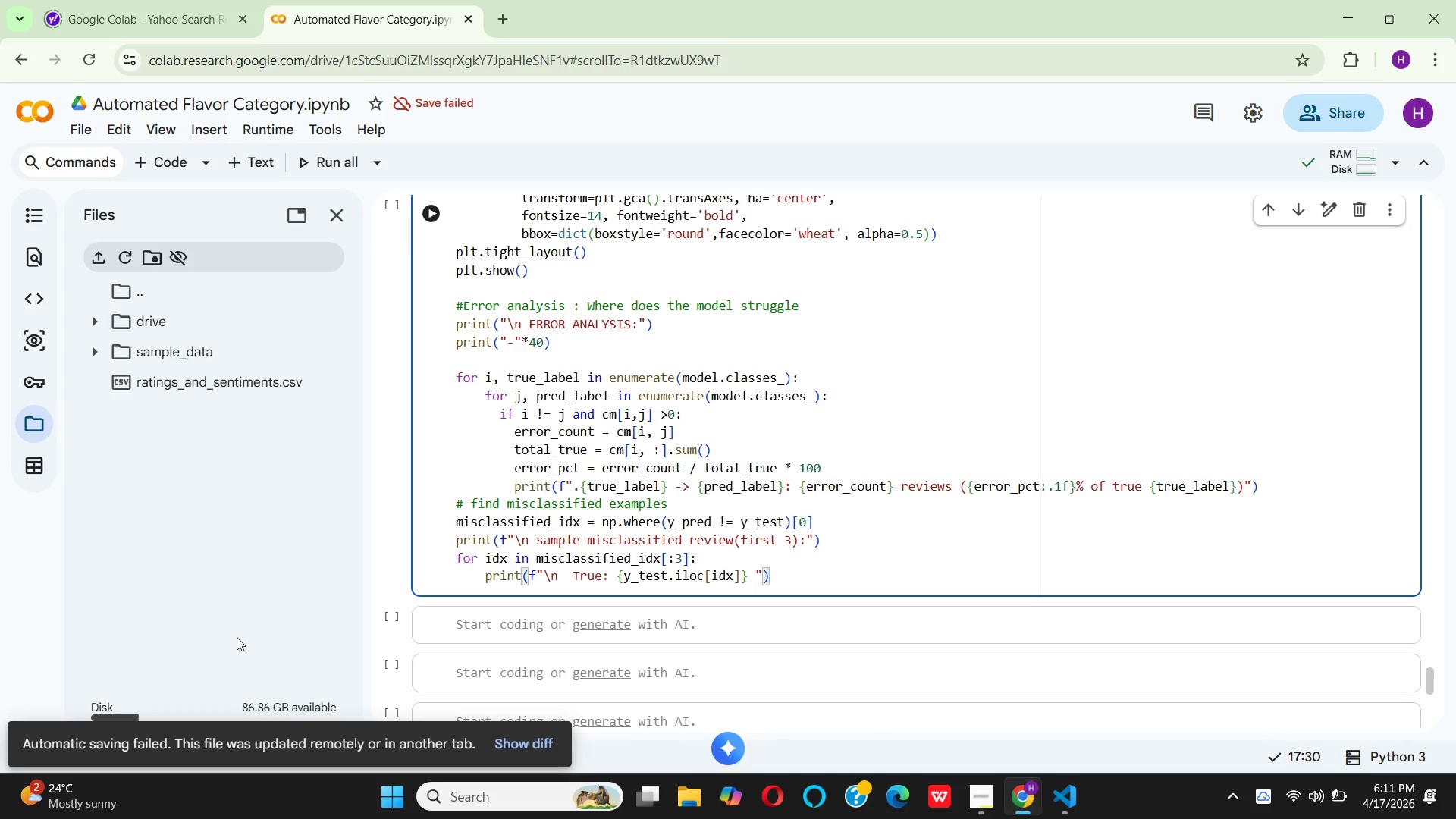 
key(Shift+Backslash)
 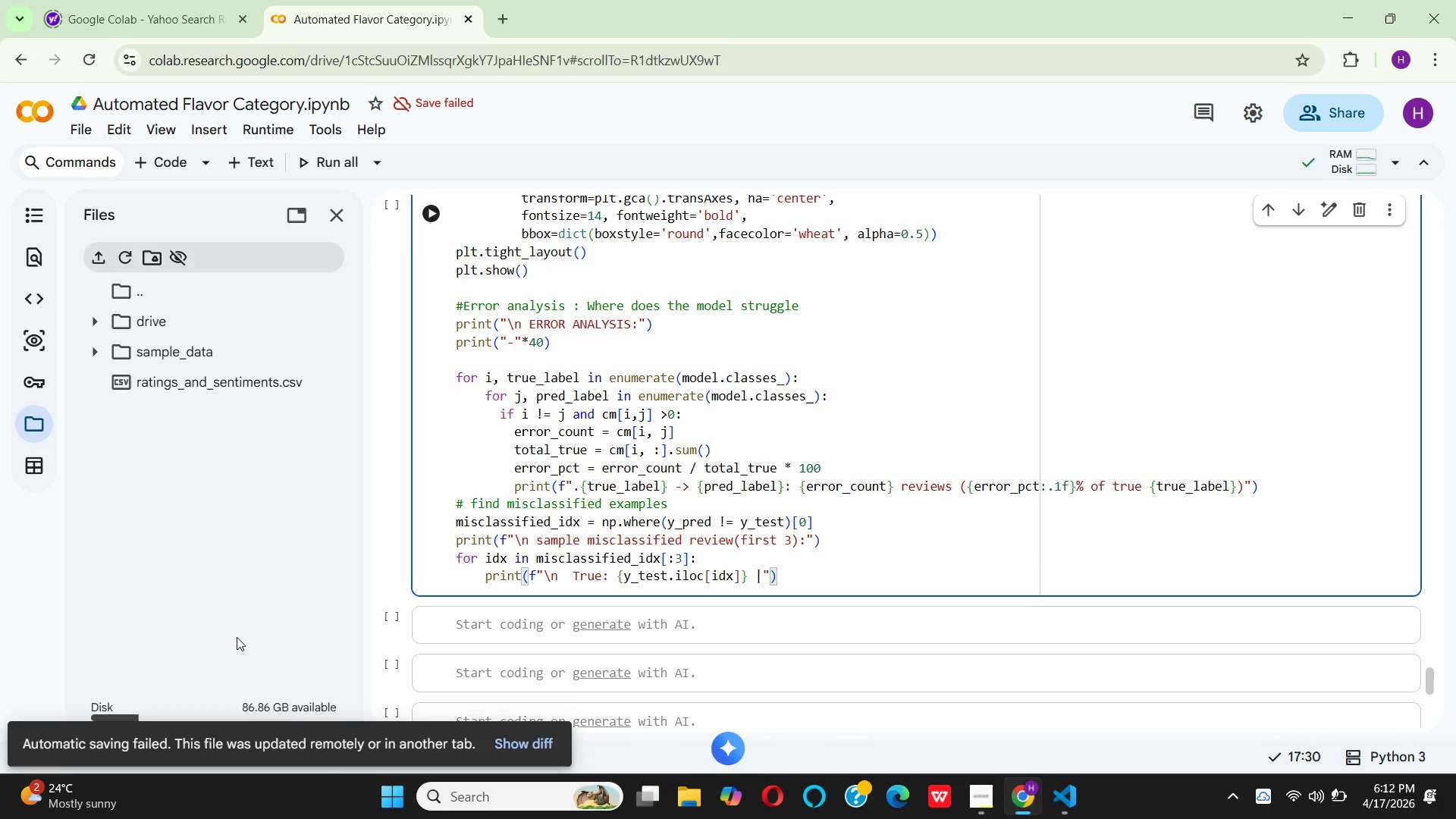 
key(Space)
 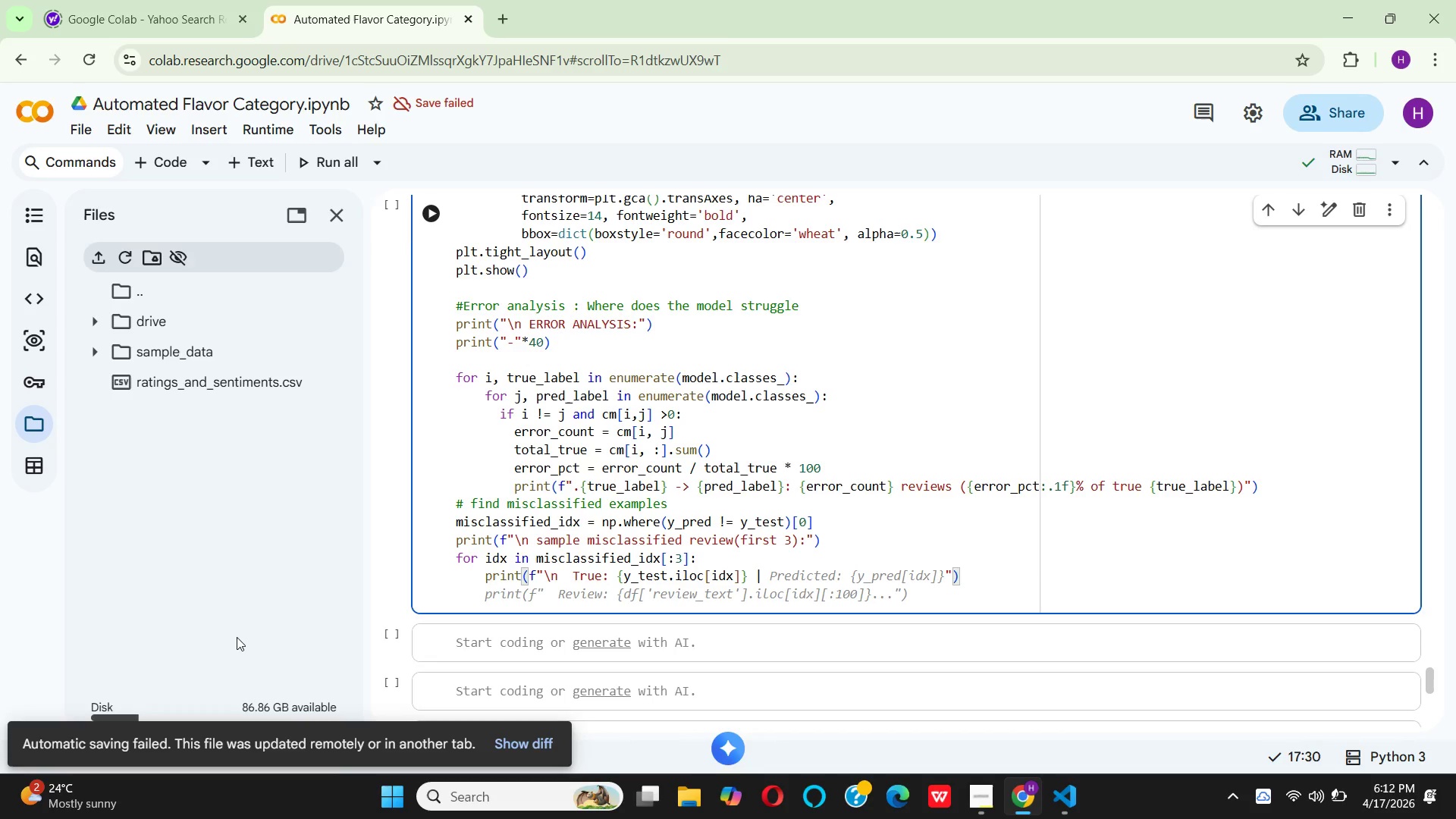 
wait(27.34)
 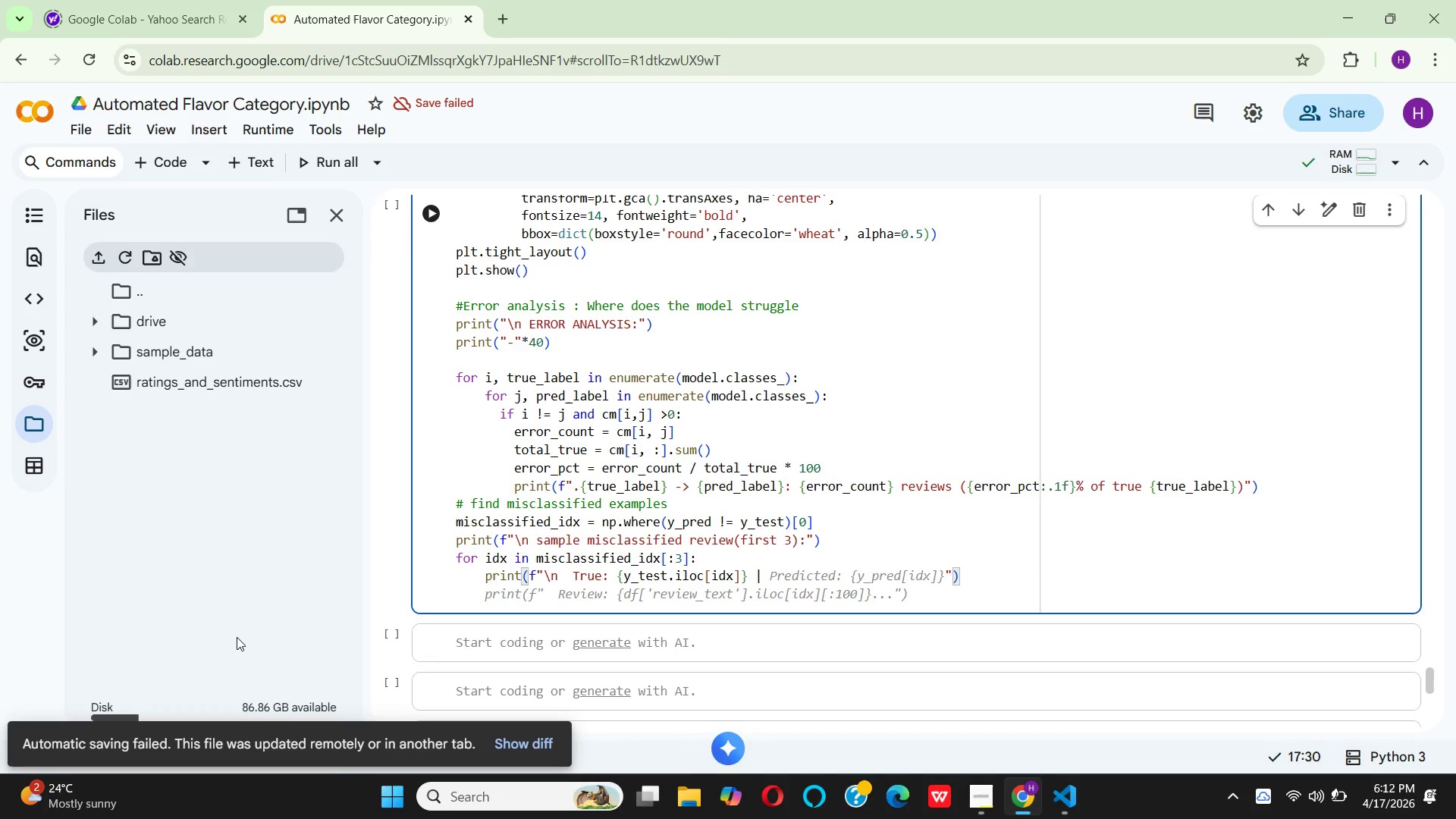 
hold_key(key=ShiftLeft, duration=0.47)
 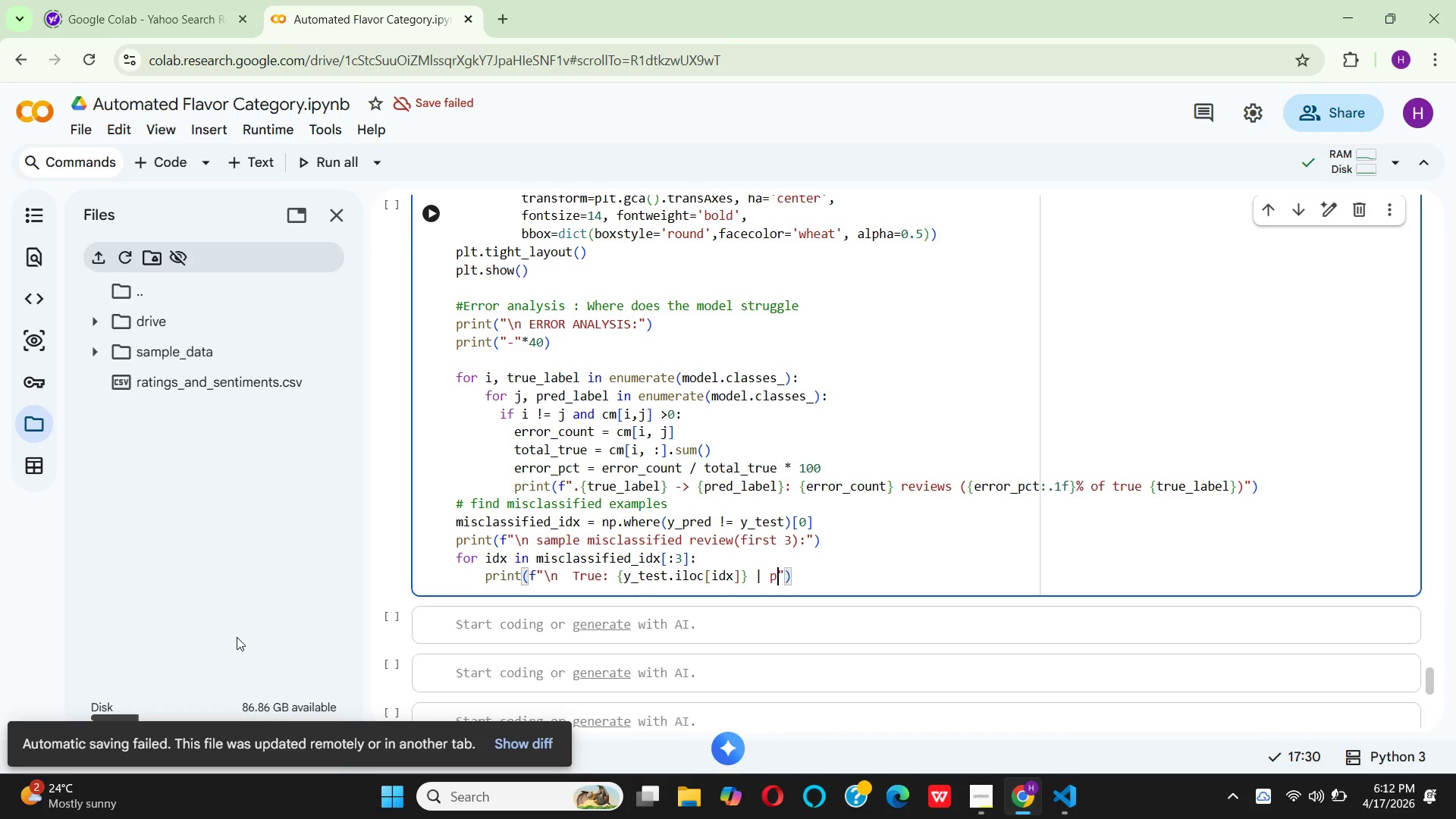 
type(P)
key(Backspace)
type(Predicted: {y)
 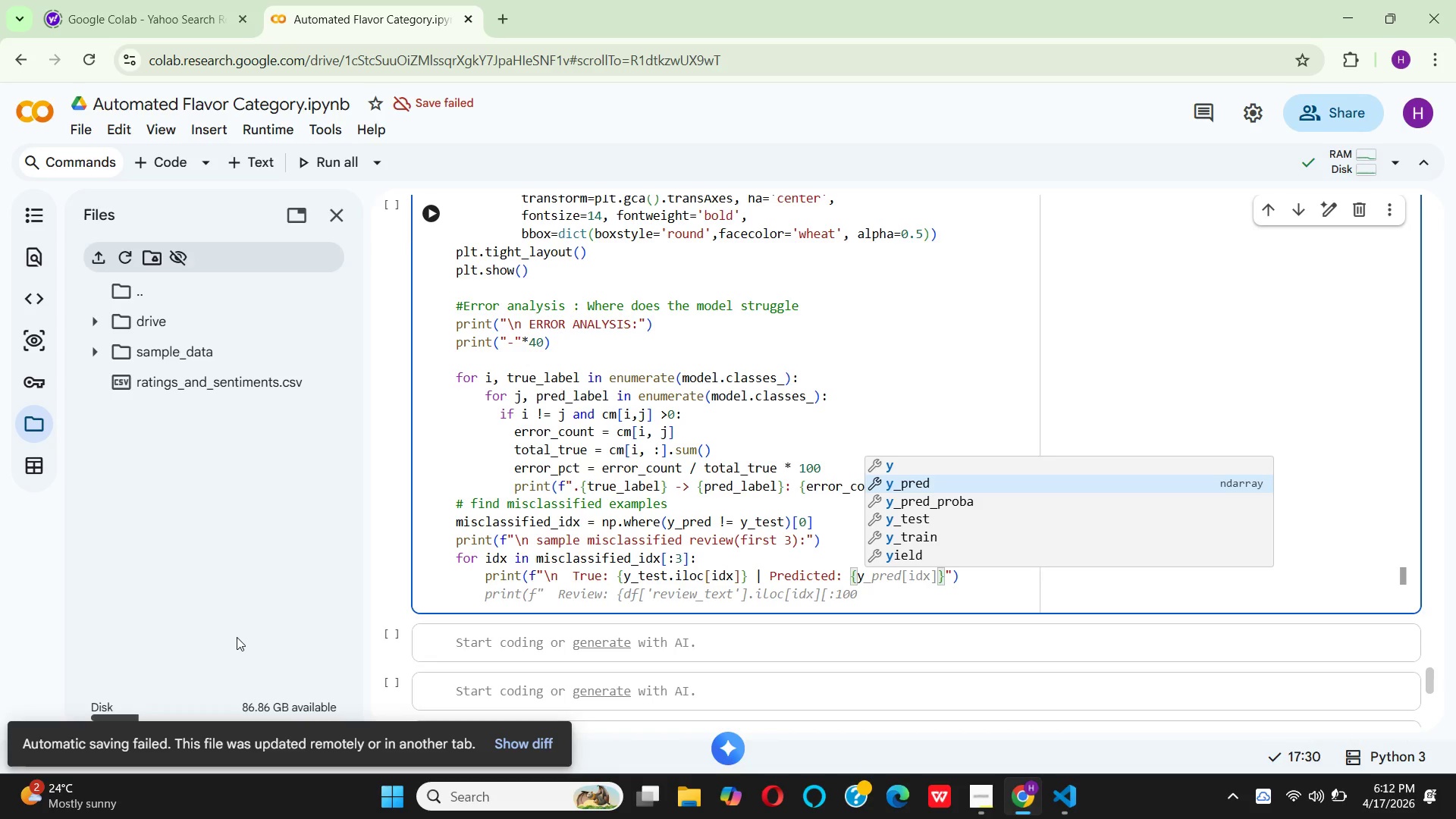 
hold_key(key=CapsLock, duration=0.55)
 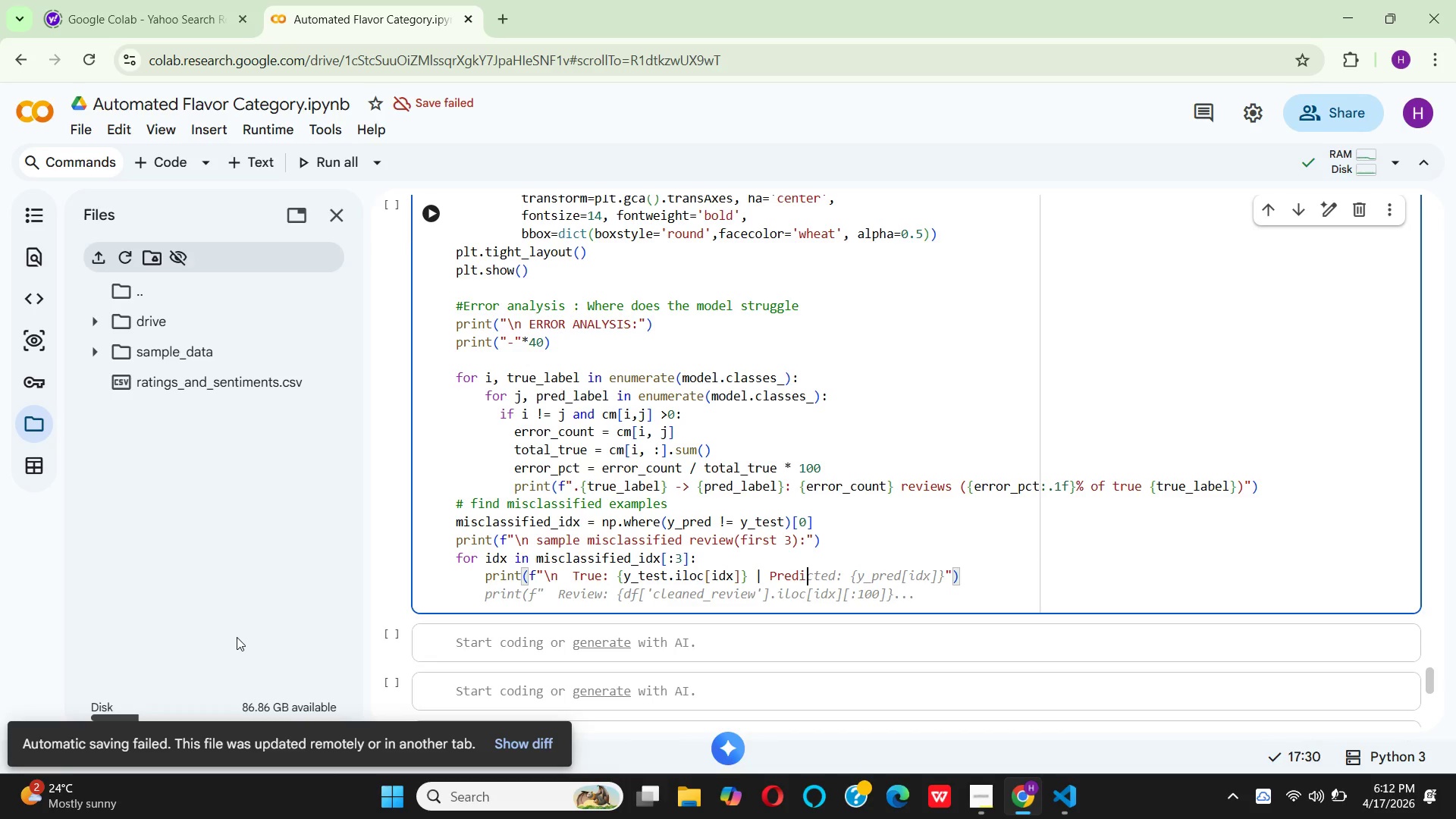 
hold_key(key=ShiftRight, duration=1.11)
 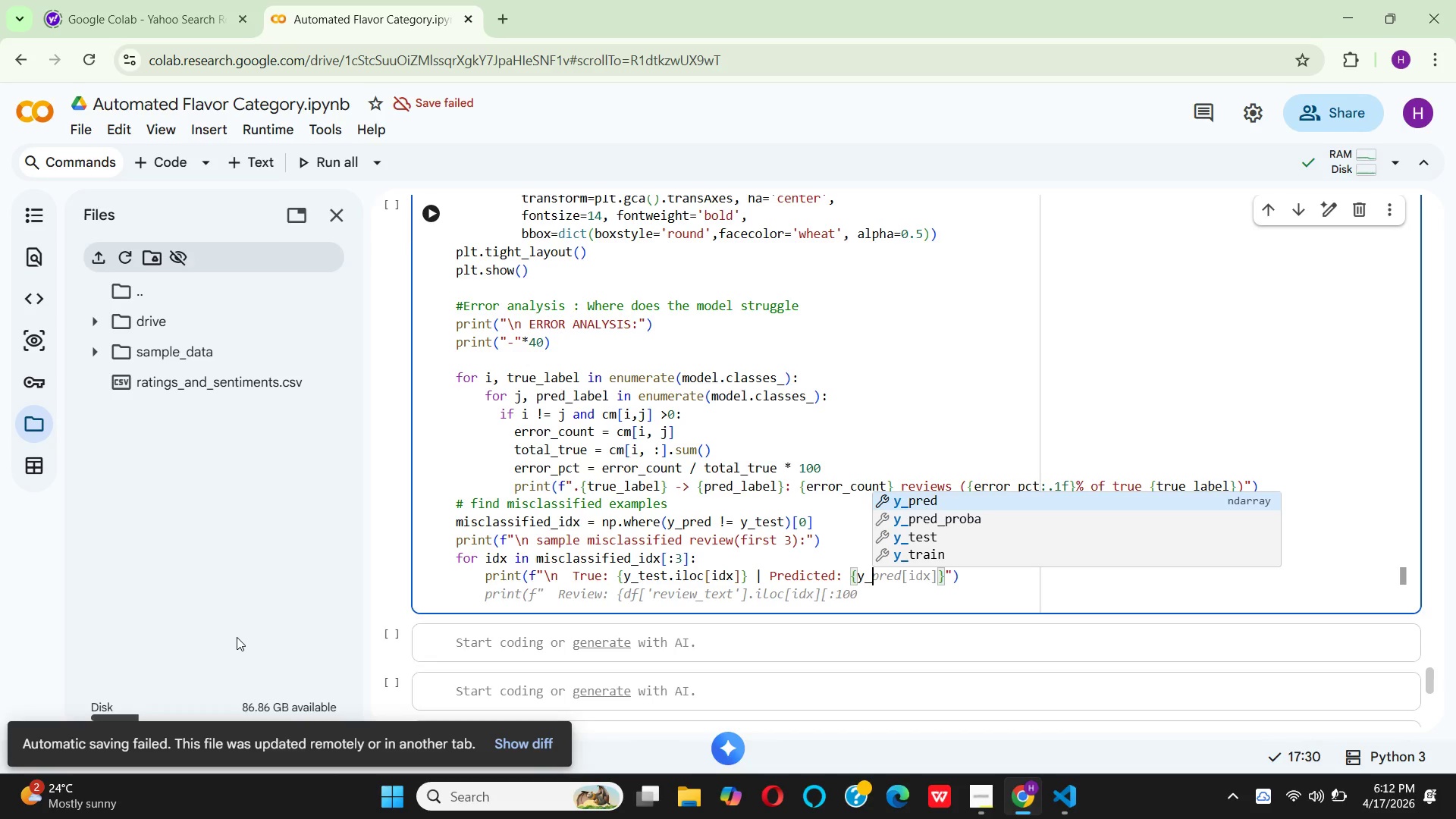 
hold_key(key=Minus, duration=0.33)
 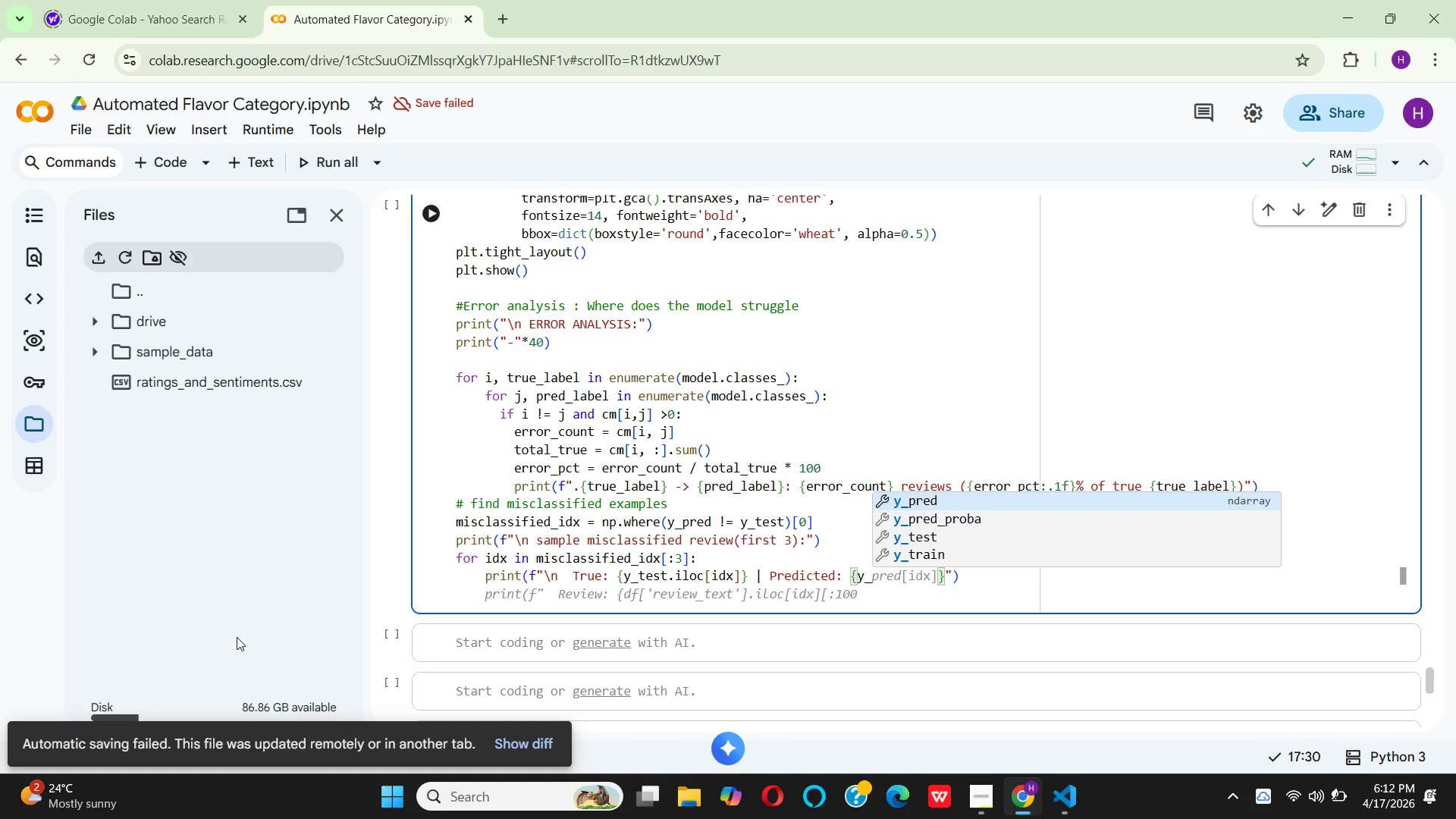 
key(Enter)
 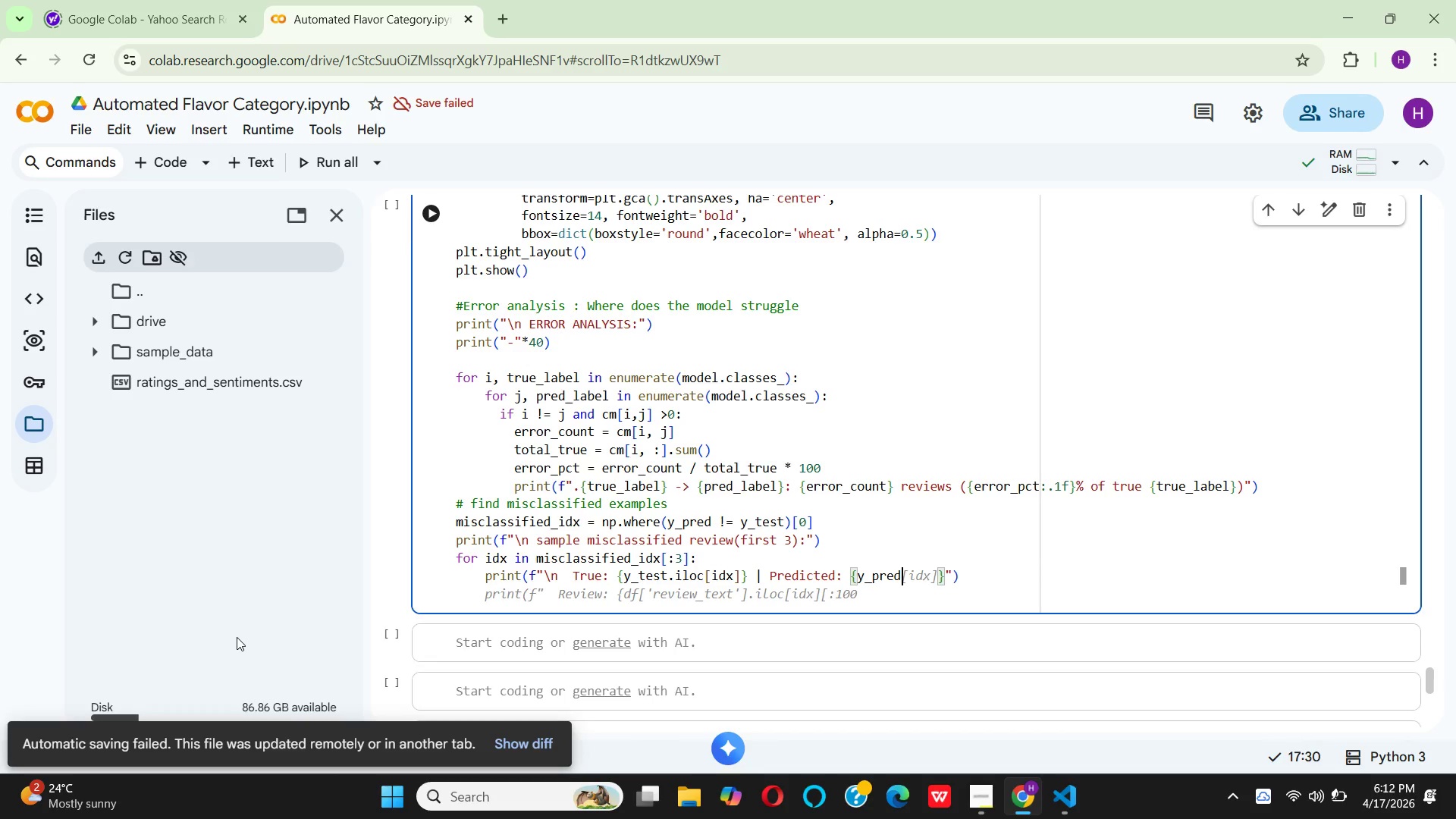 
type([IDX)
 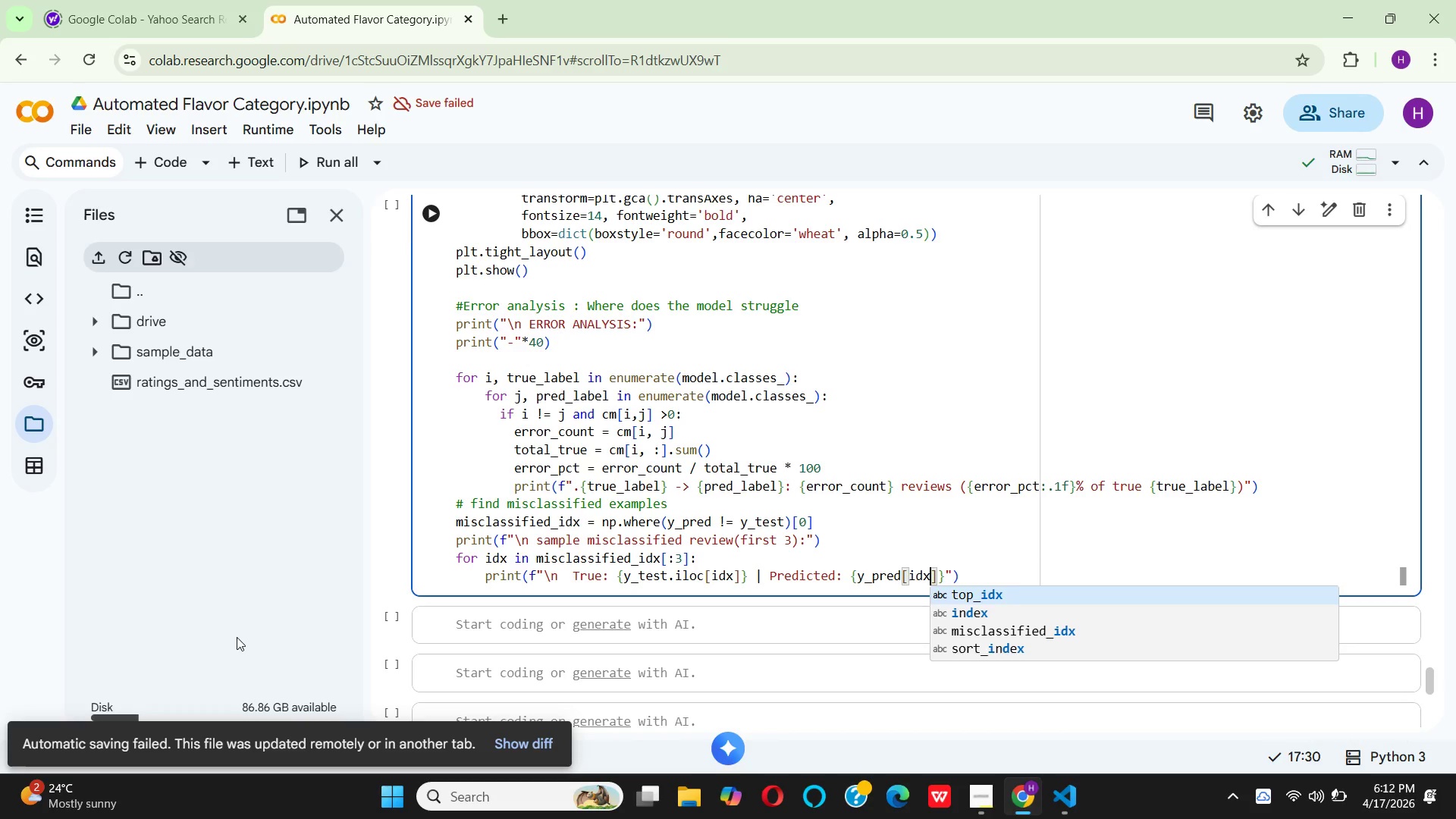 
key(ArrowRight)
 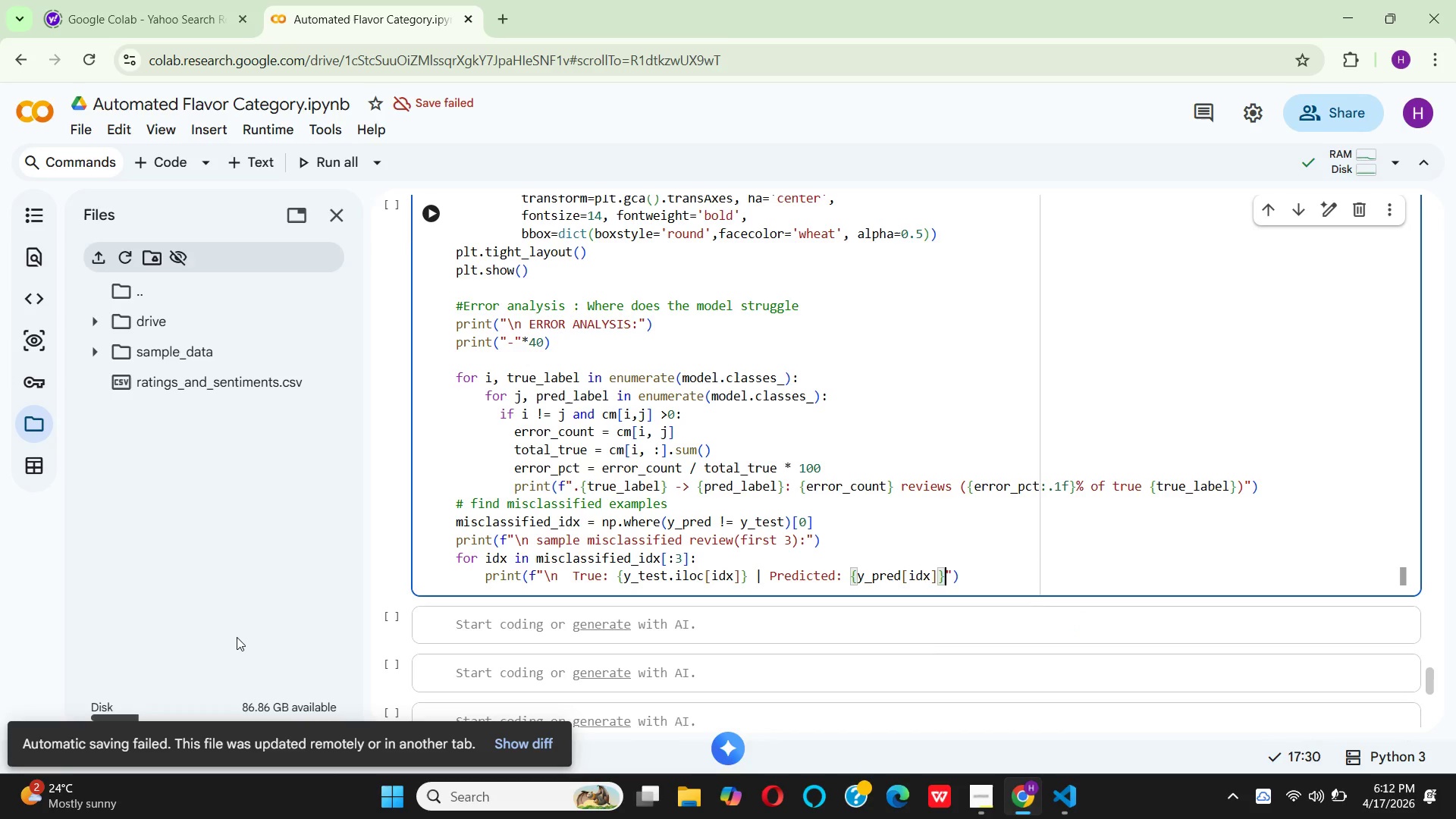 
key(ArrowRight)
 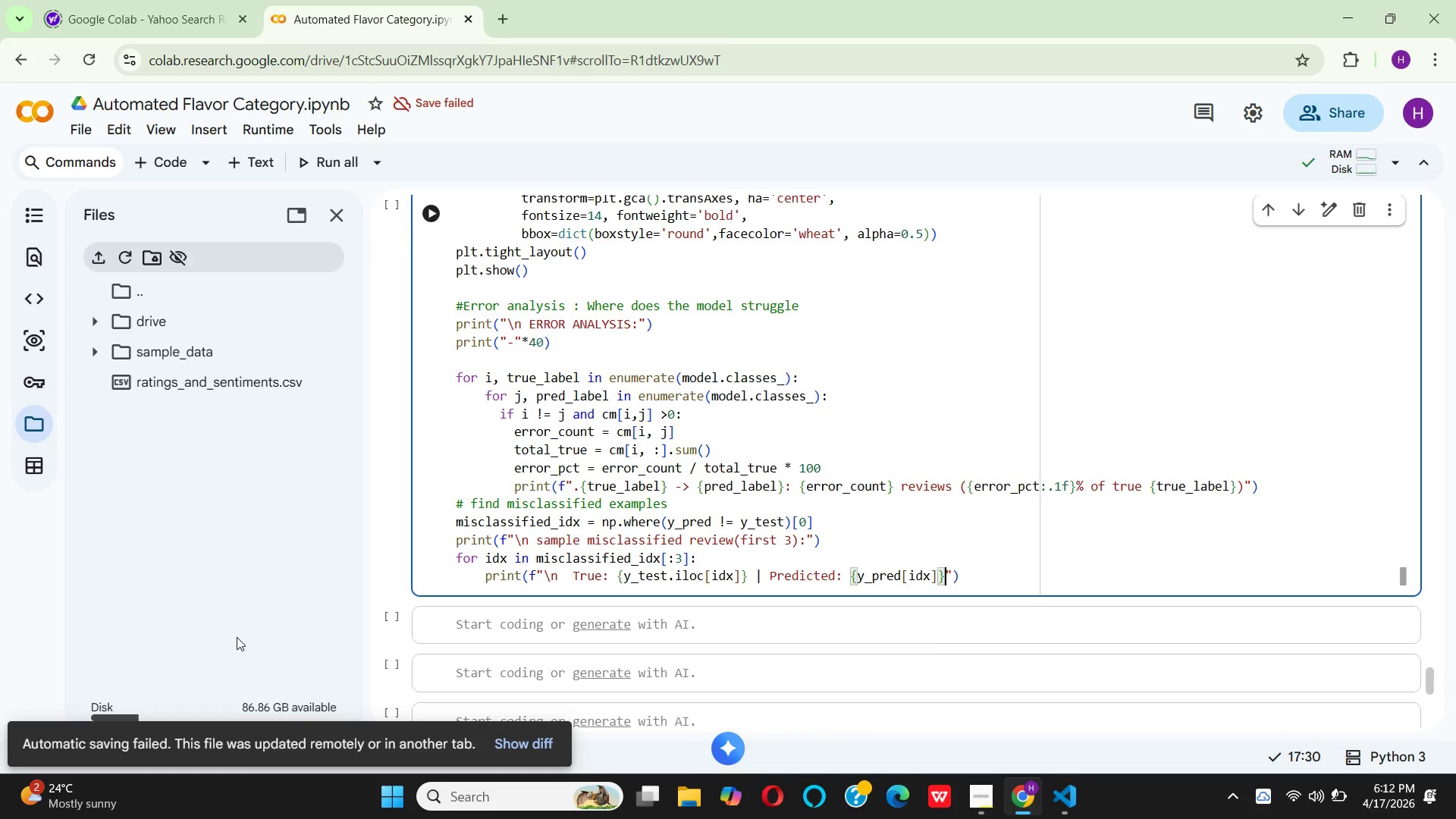 
key(ArrowRight)
 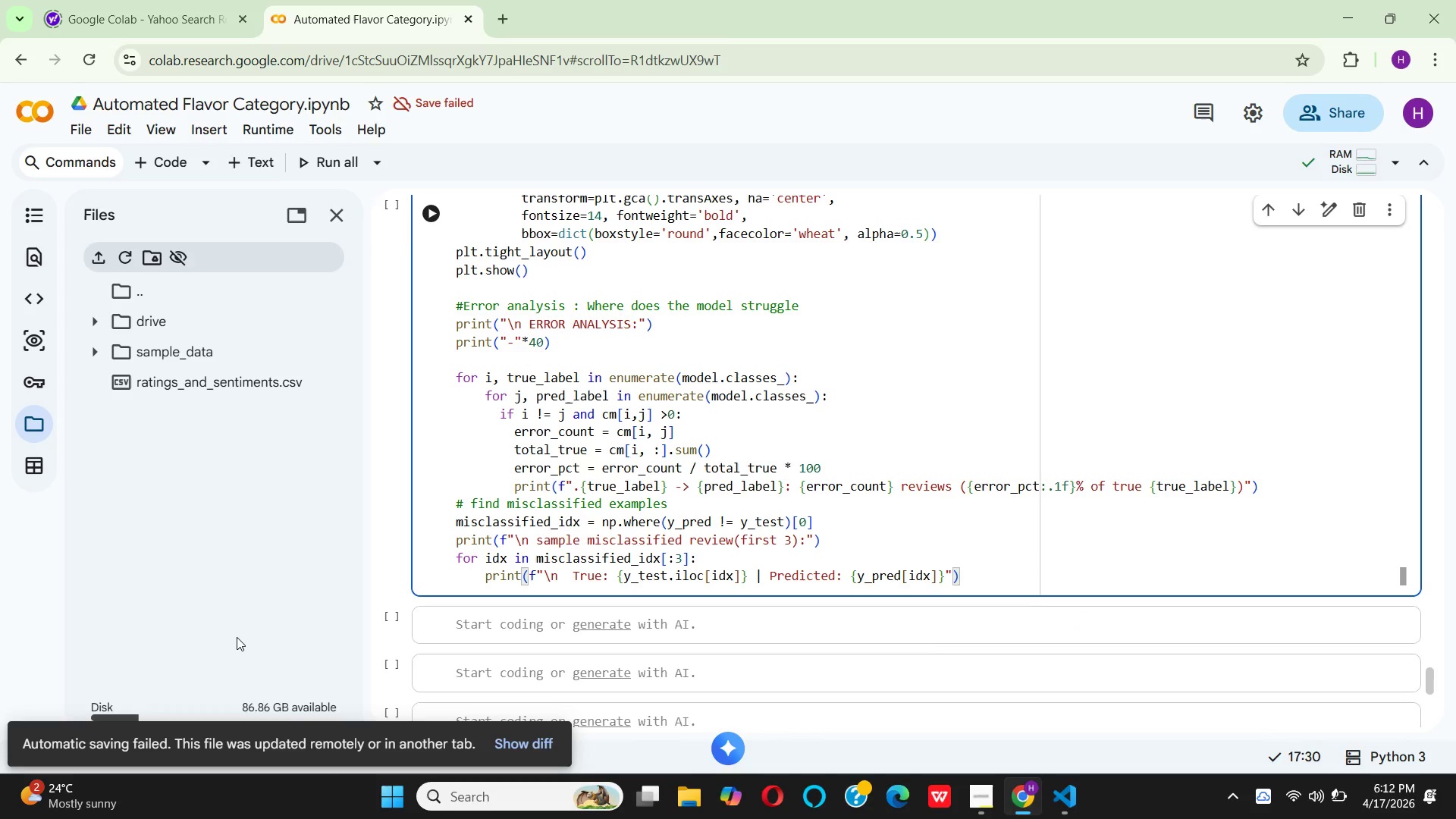 
key(ArrowRight)
 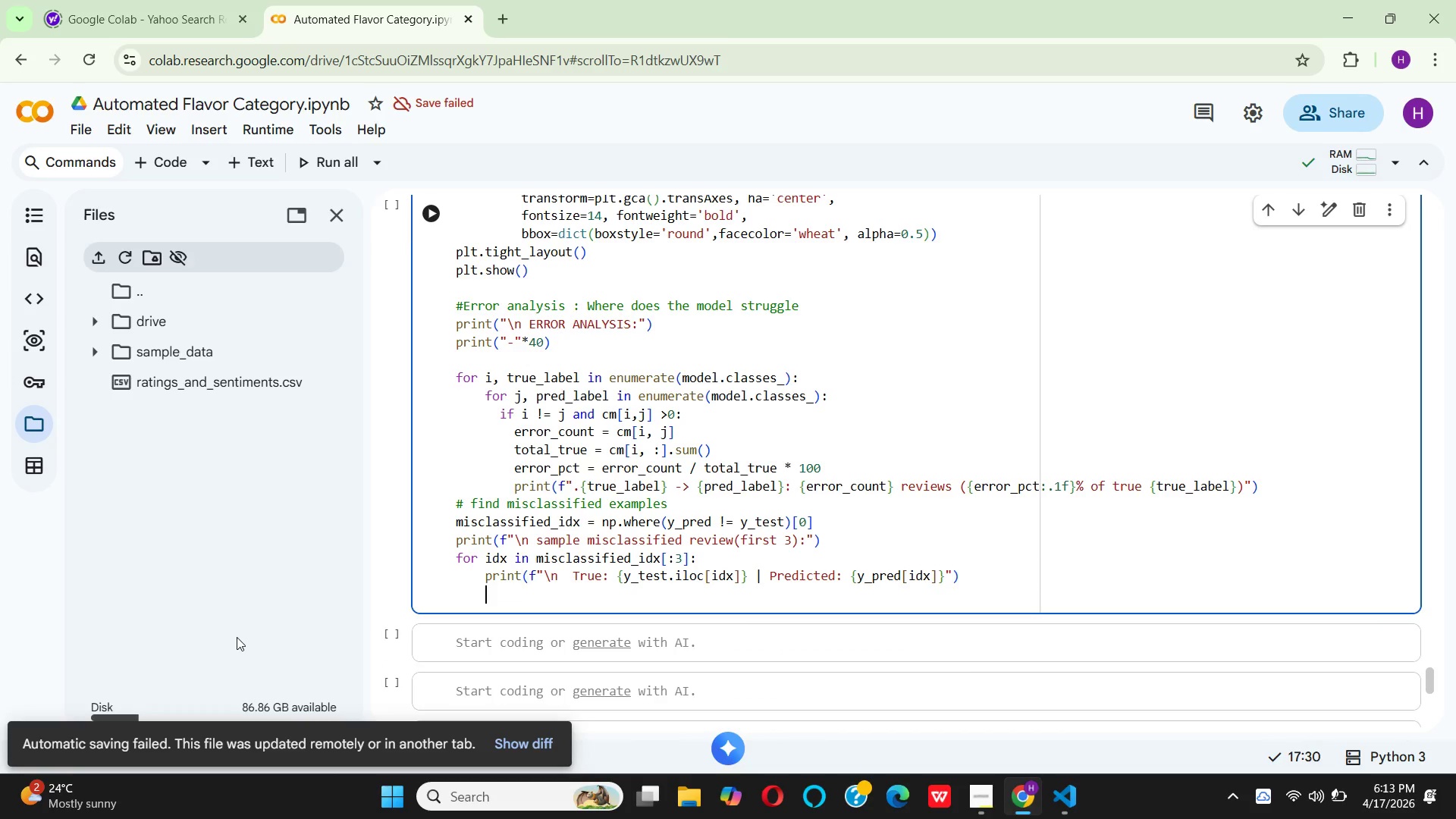 
key(Enter)
 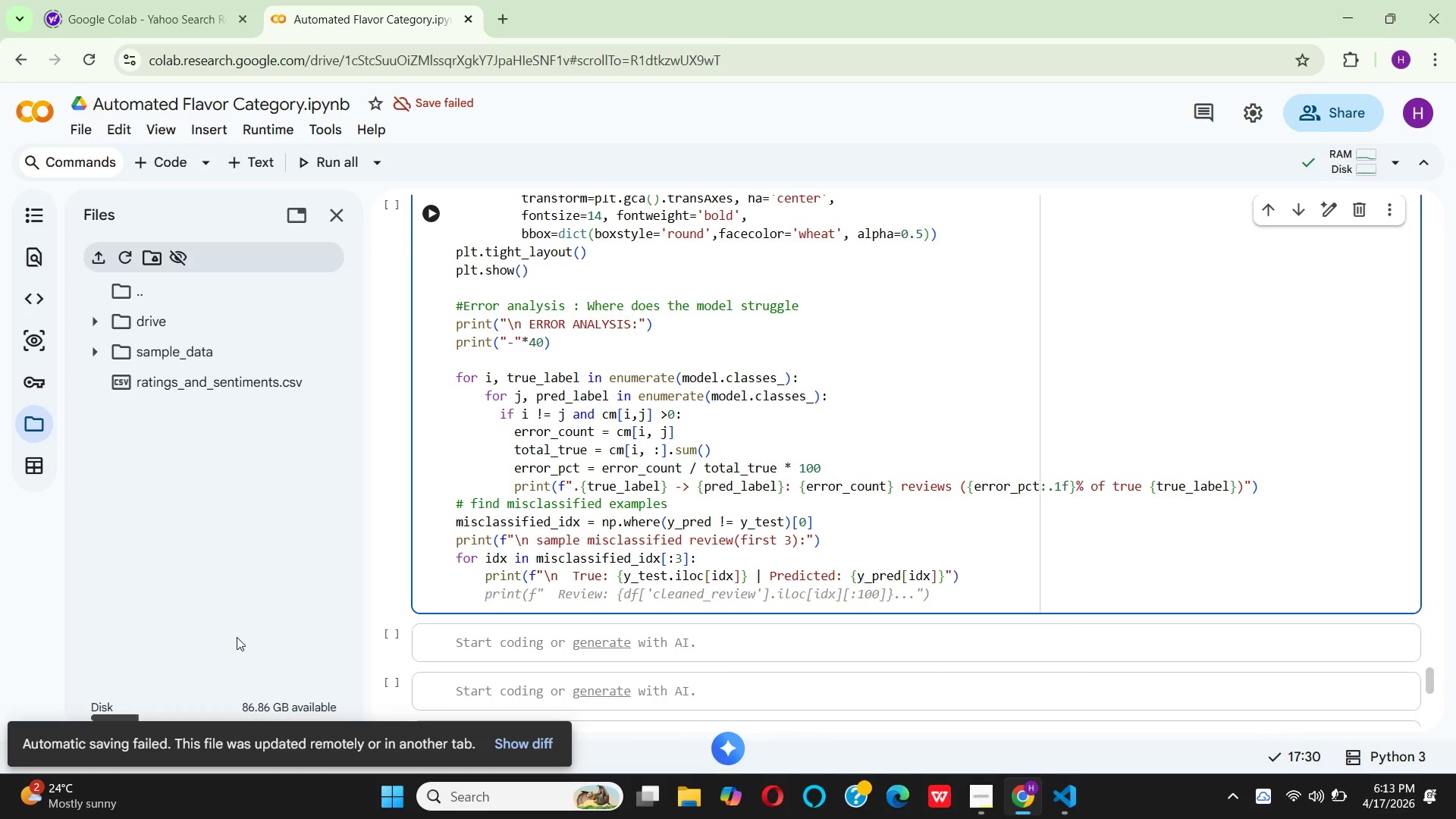 
type(PRINT(F"  )
 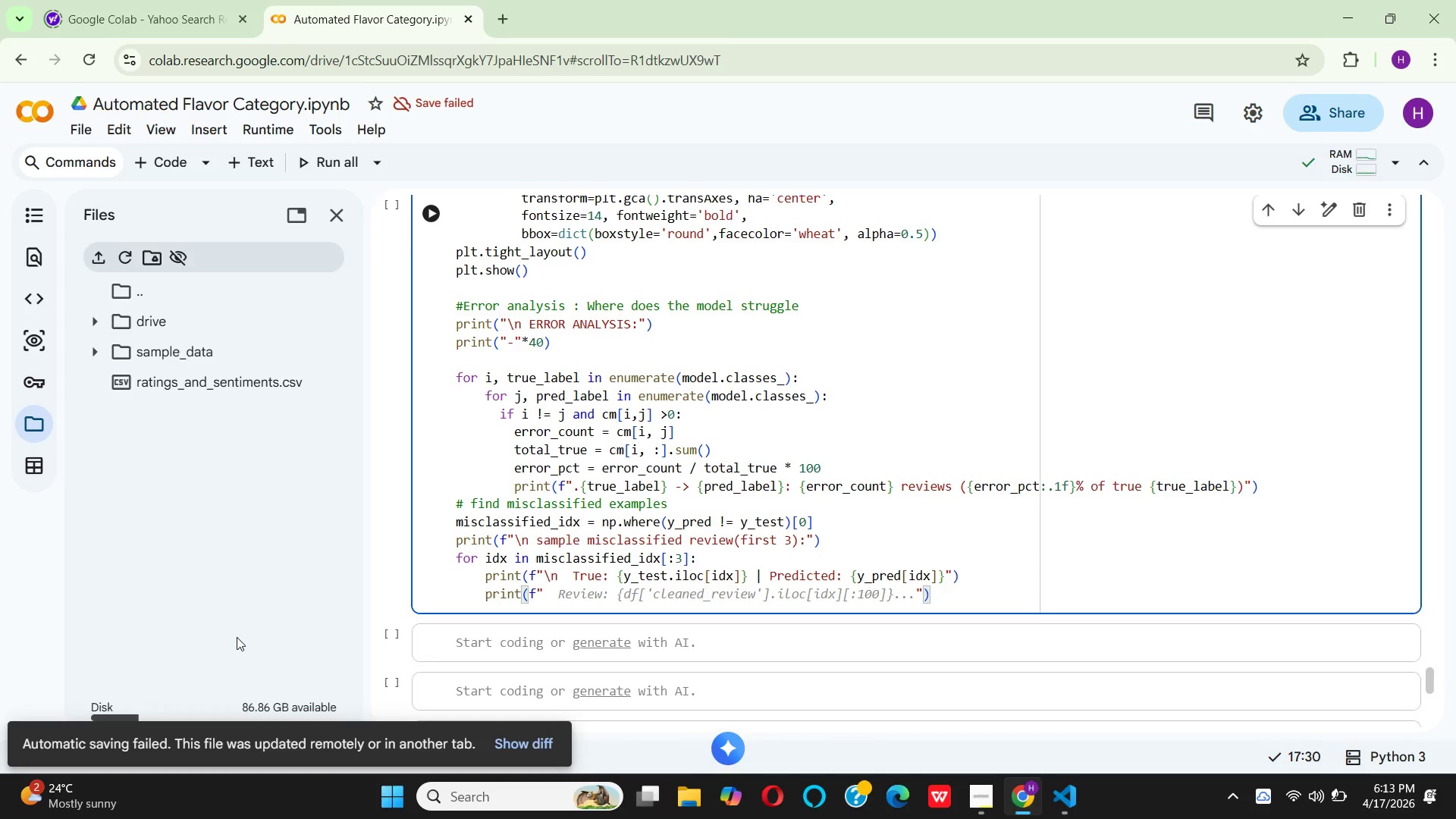 
wait(8.95)
 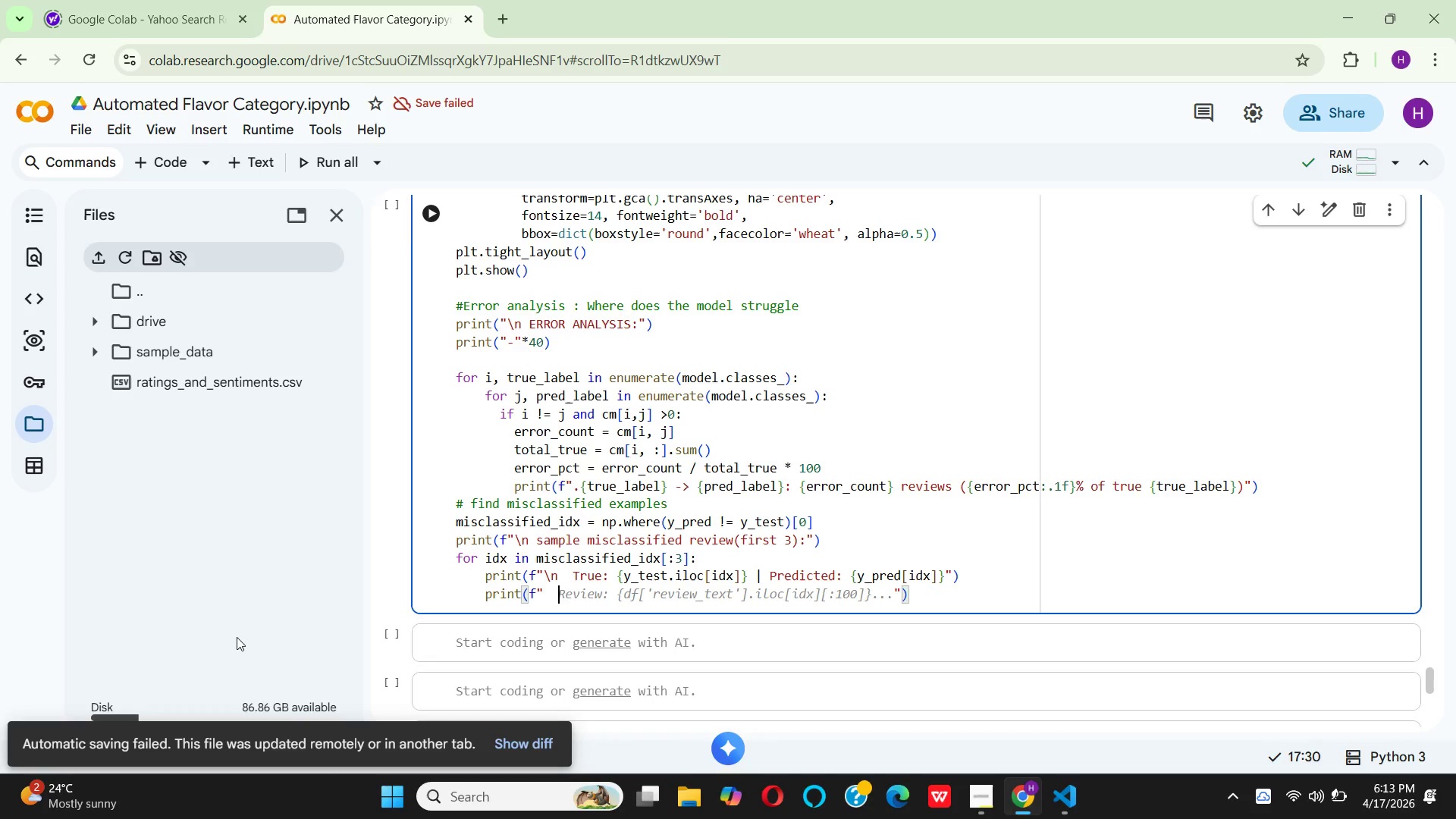 
type(Text: {df)
 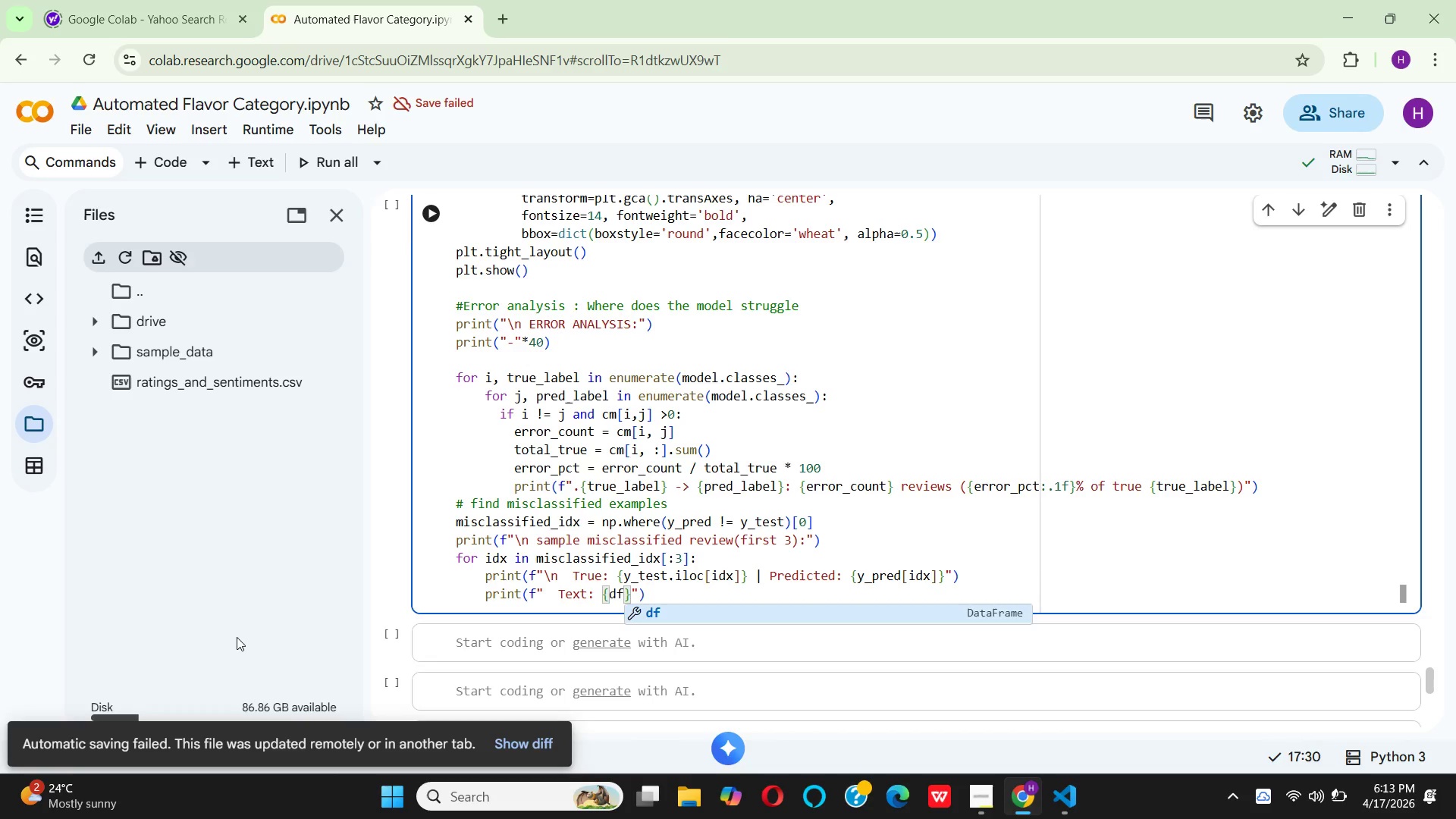 
key(Period)
 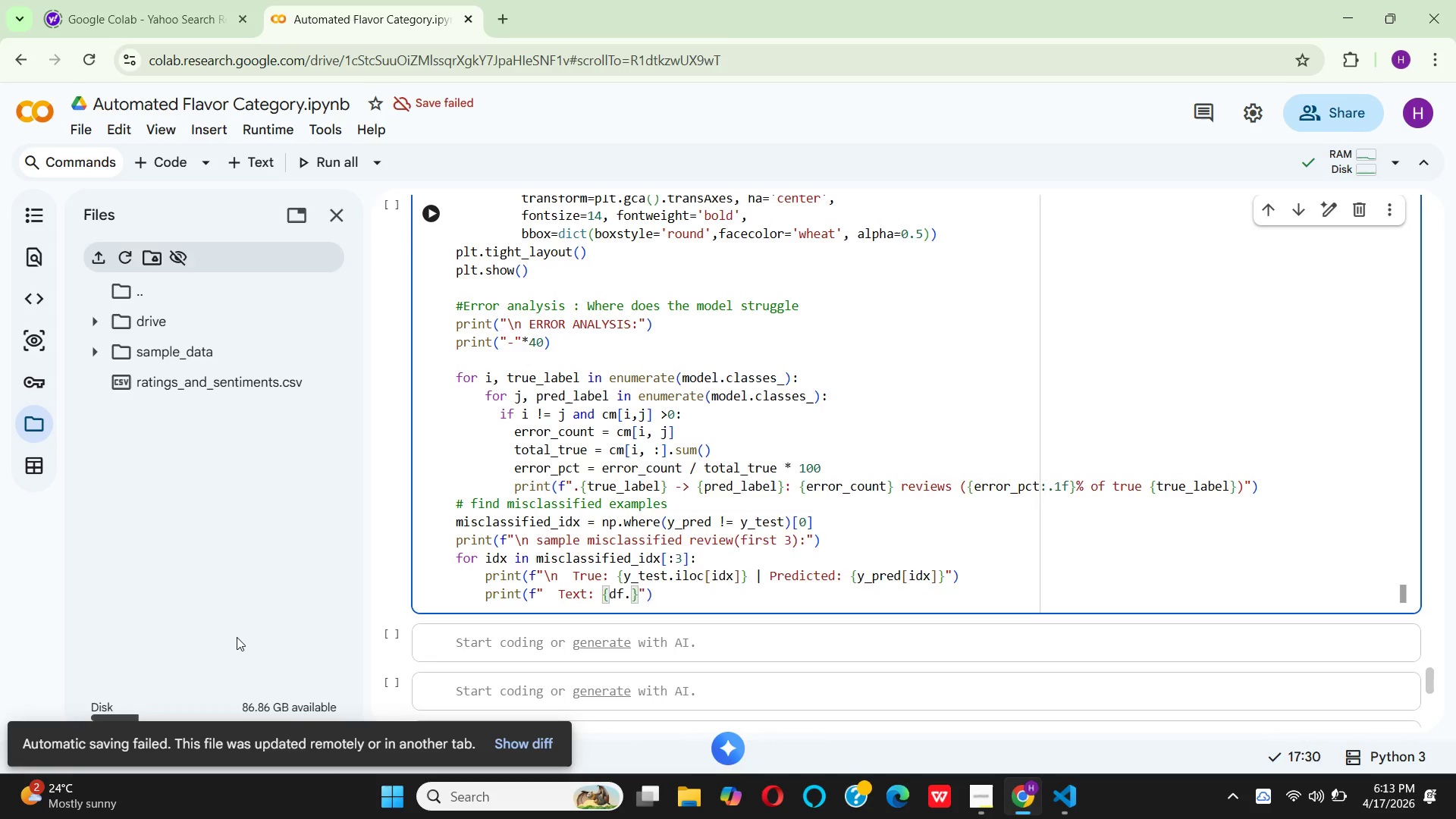 
key(I)
 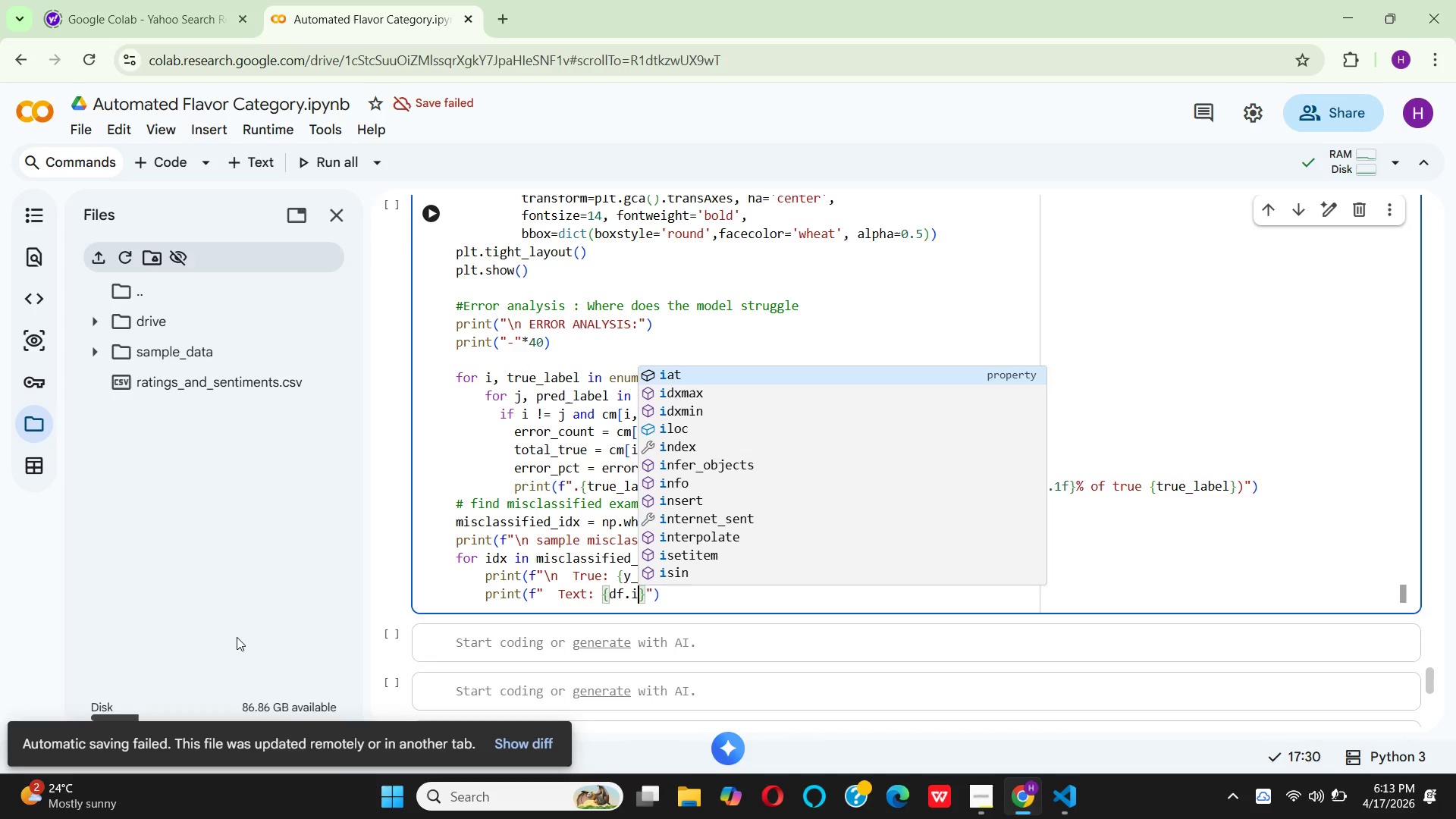 
wait(5.48)
 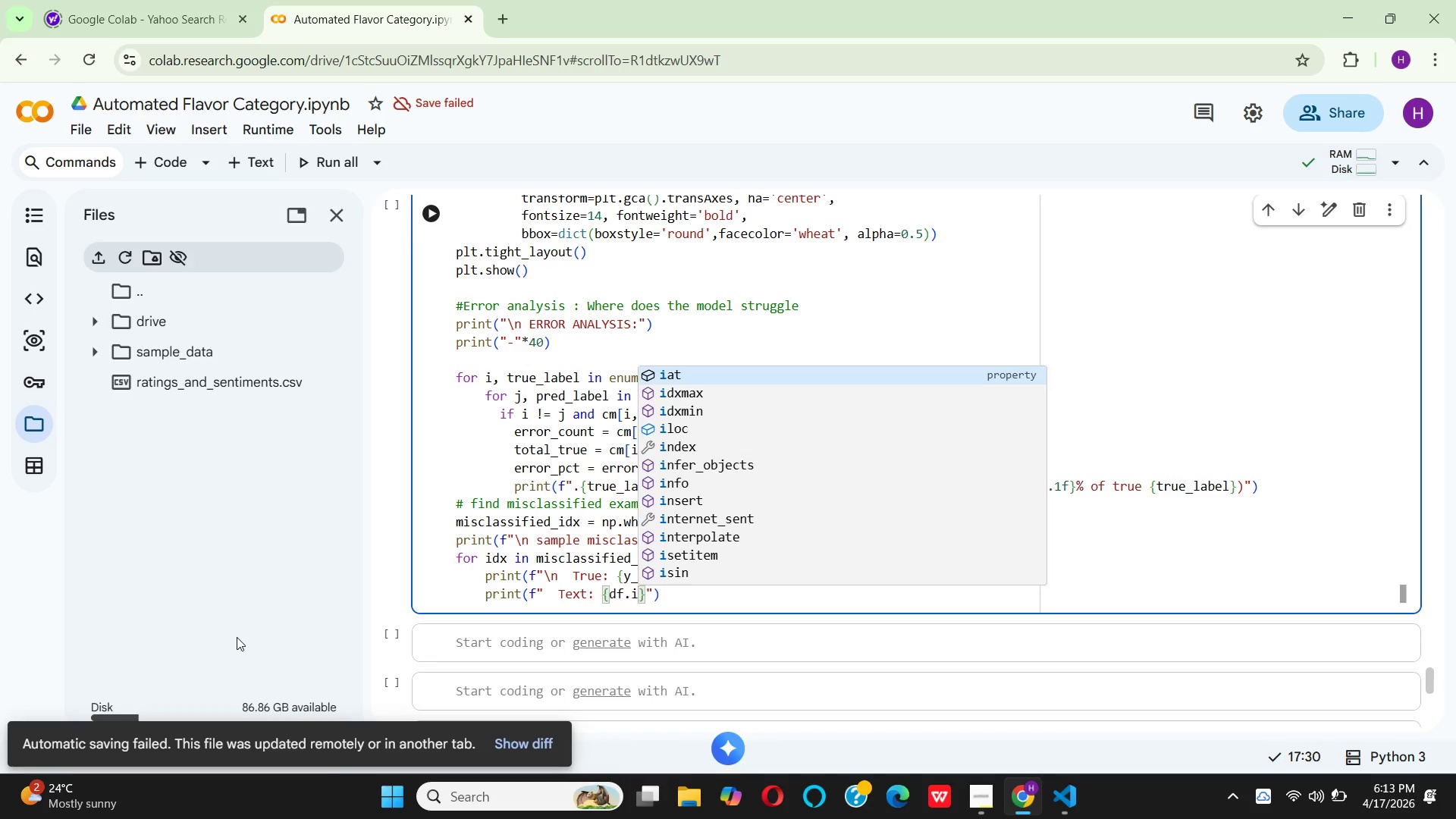 
type(lo)
 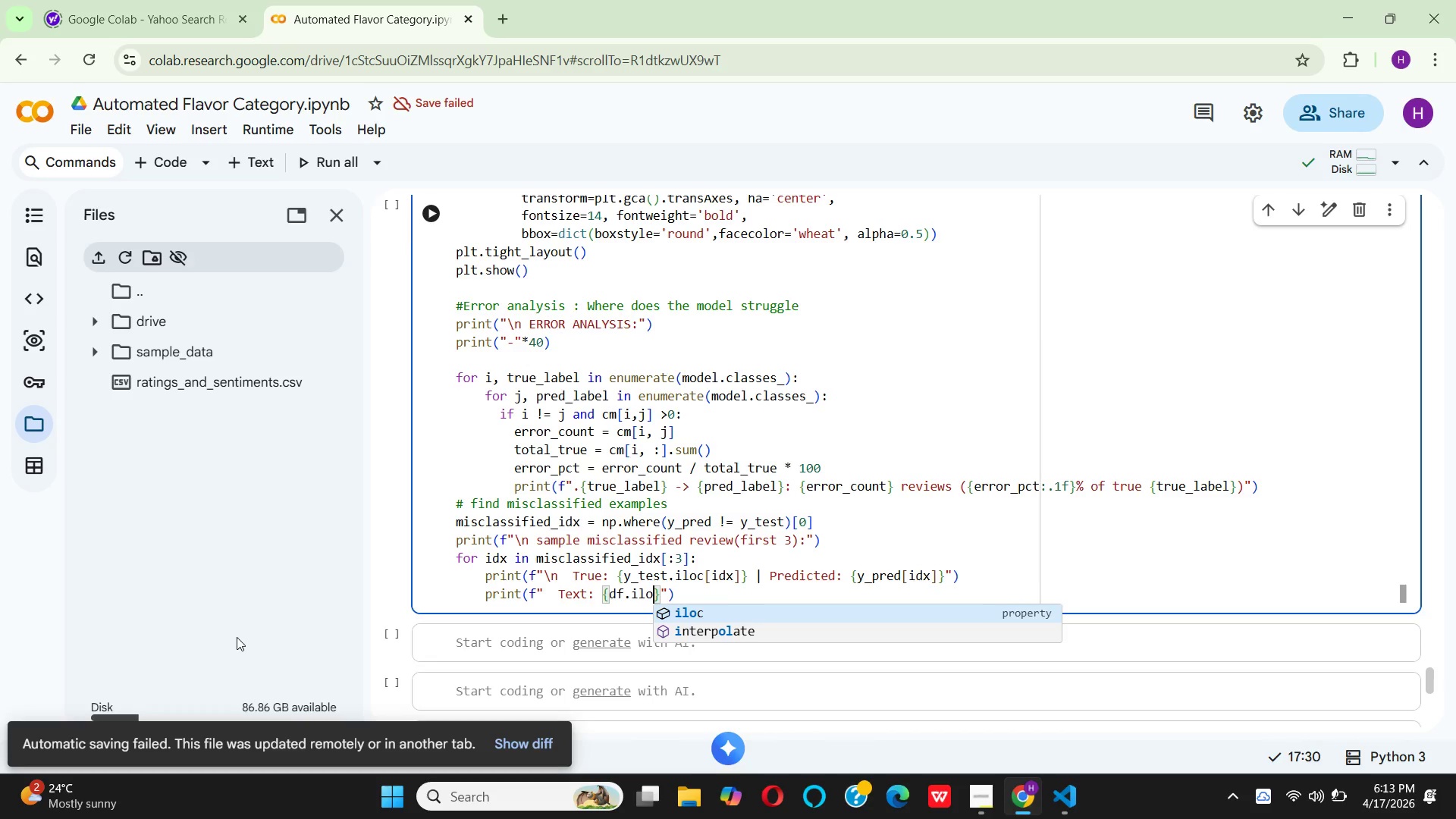 
key(Enter)
 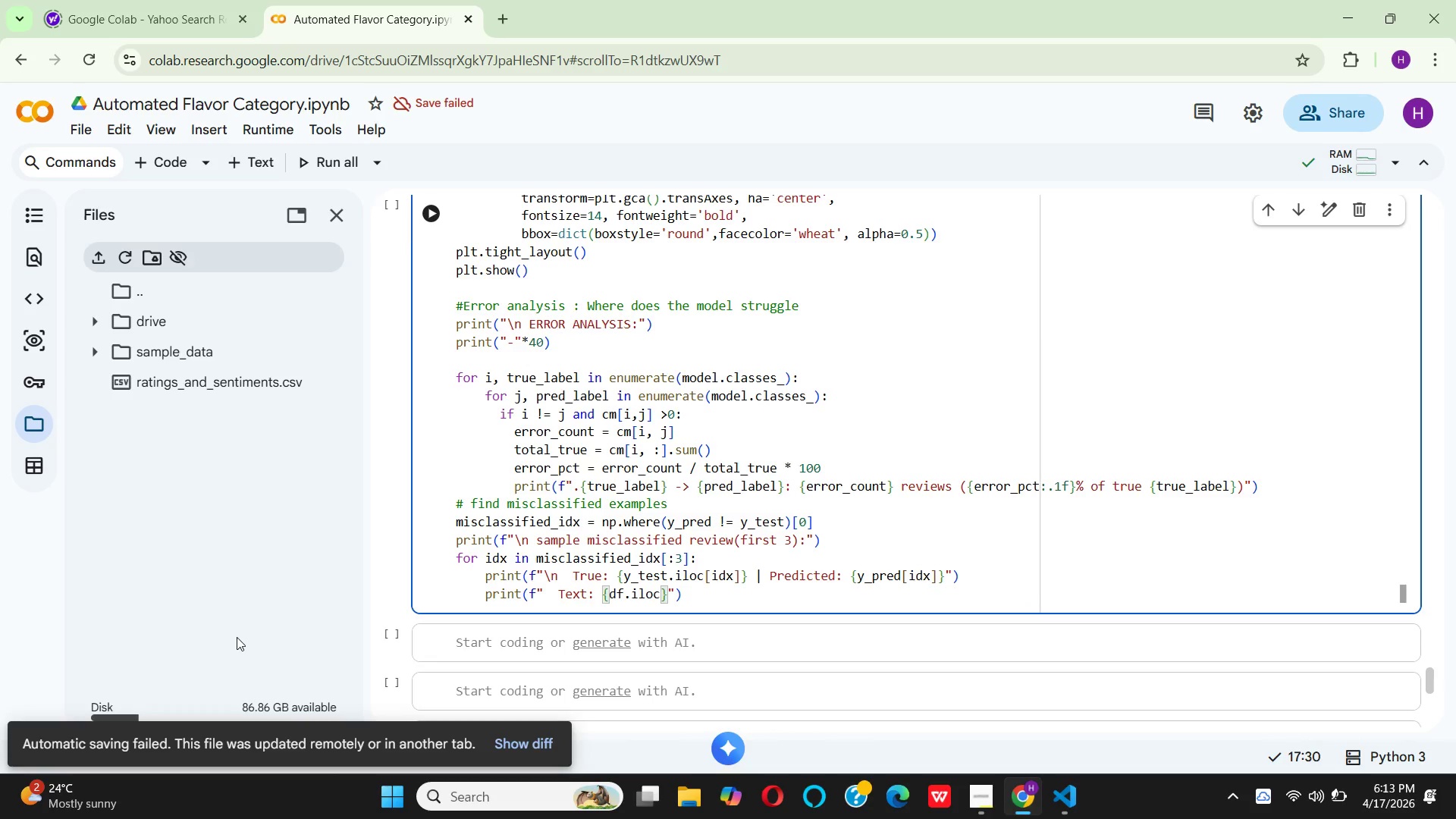 
key(BracketLeft)
 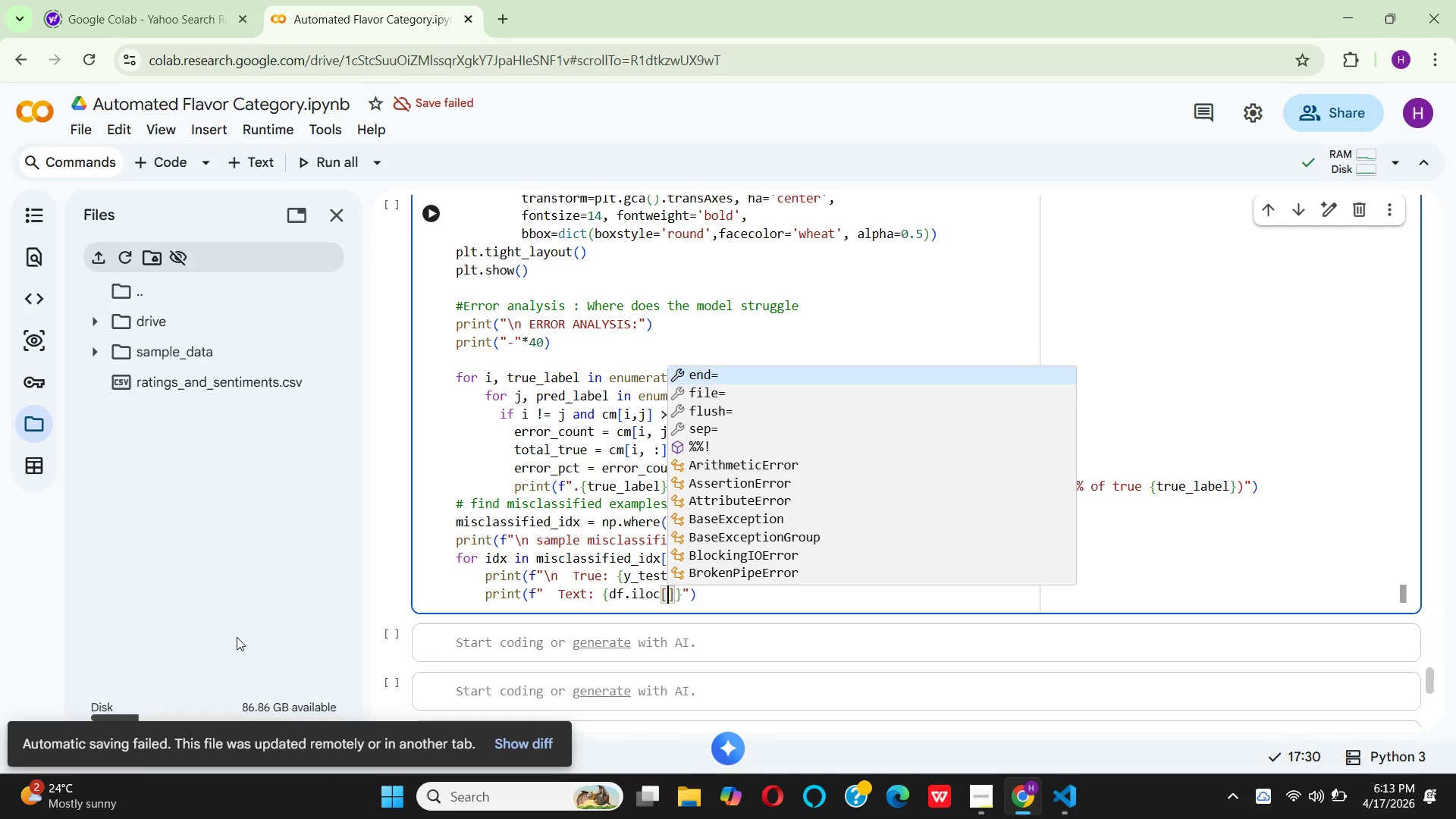 
key(CapsLock)
 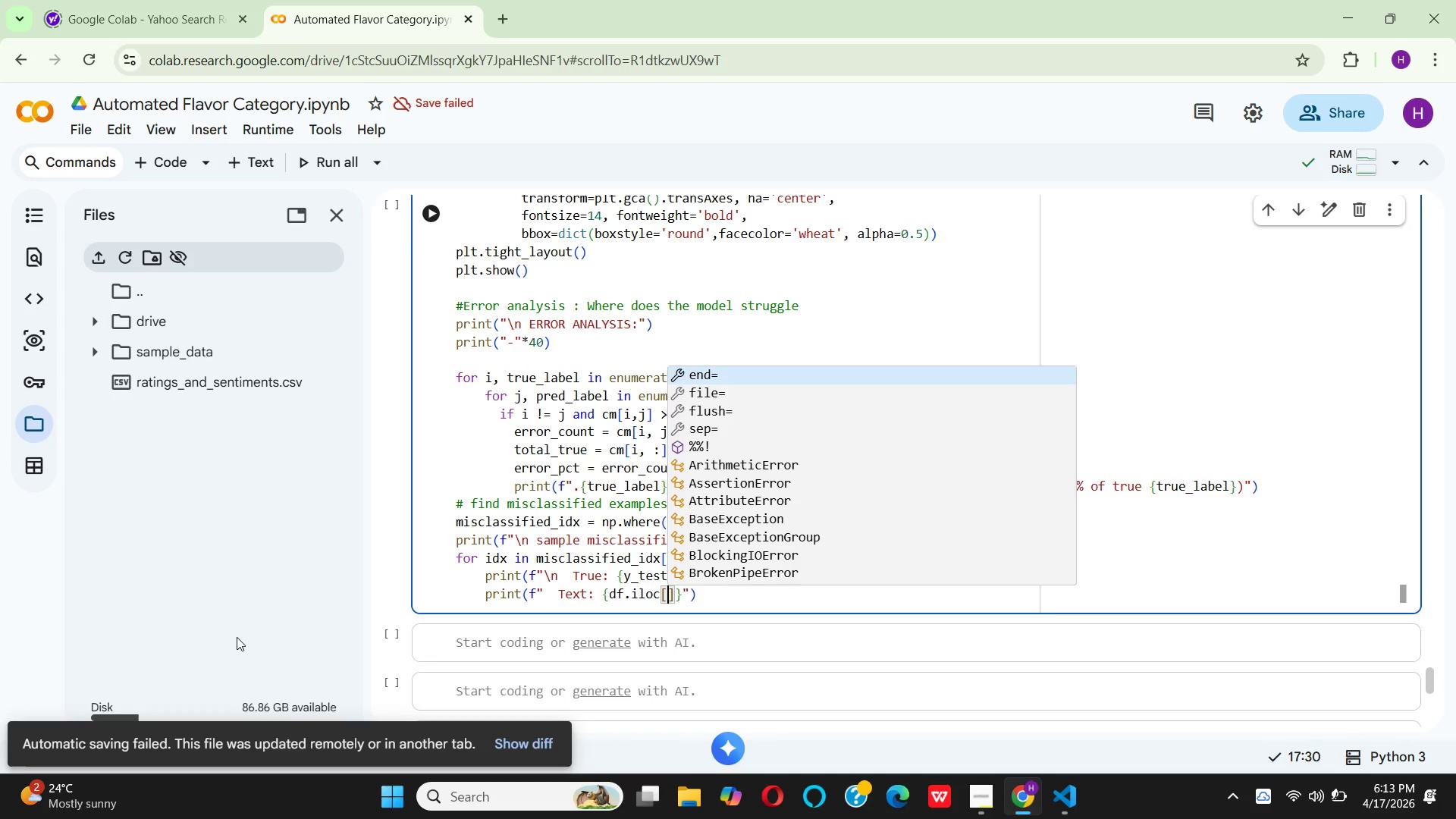 
key(X)
 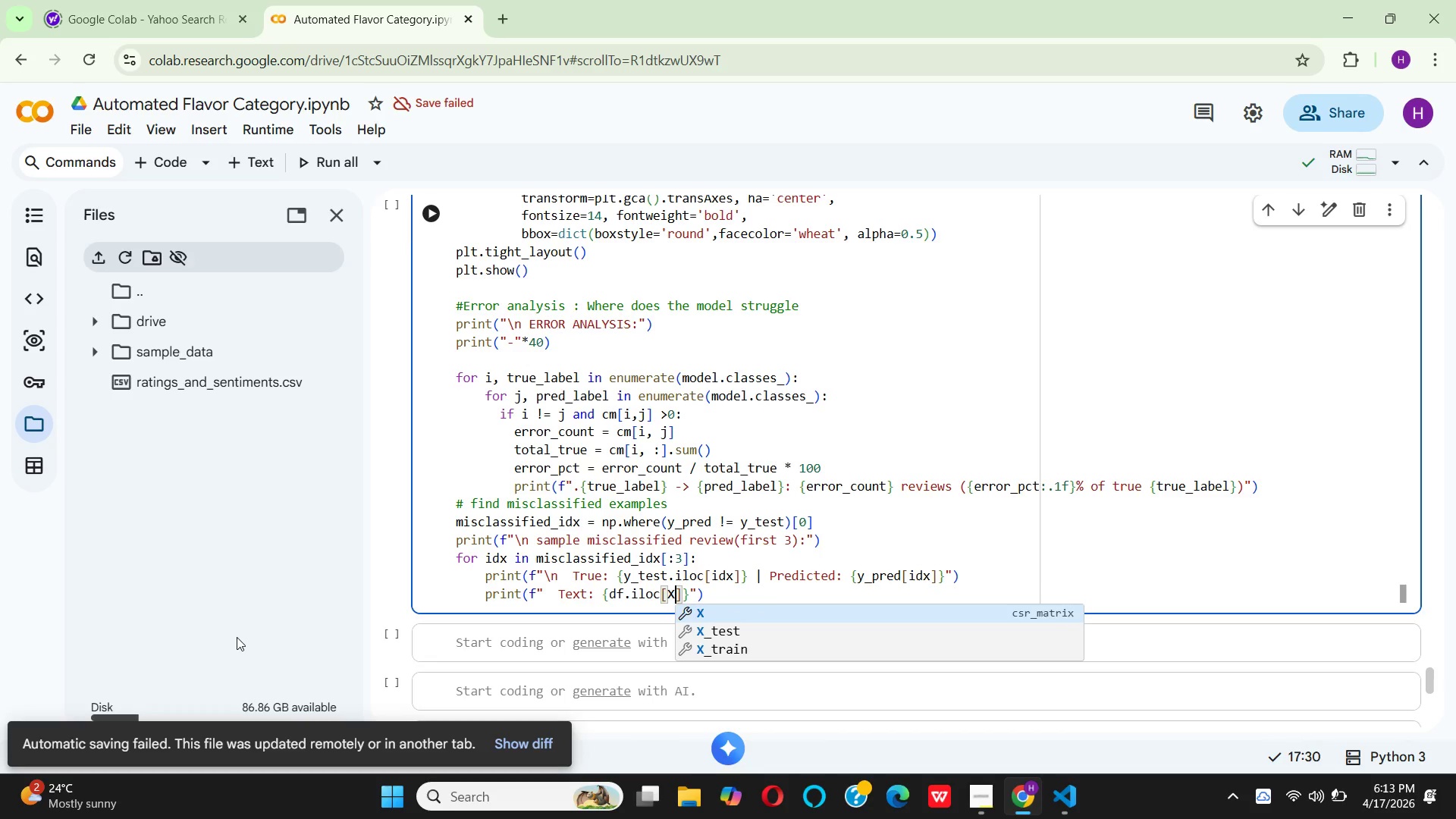 
key(ArrowDown)
 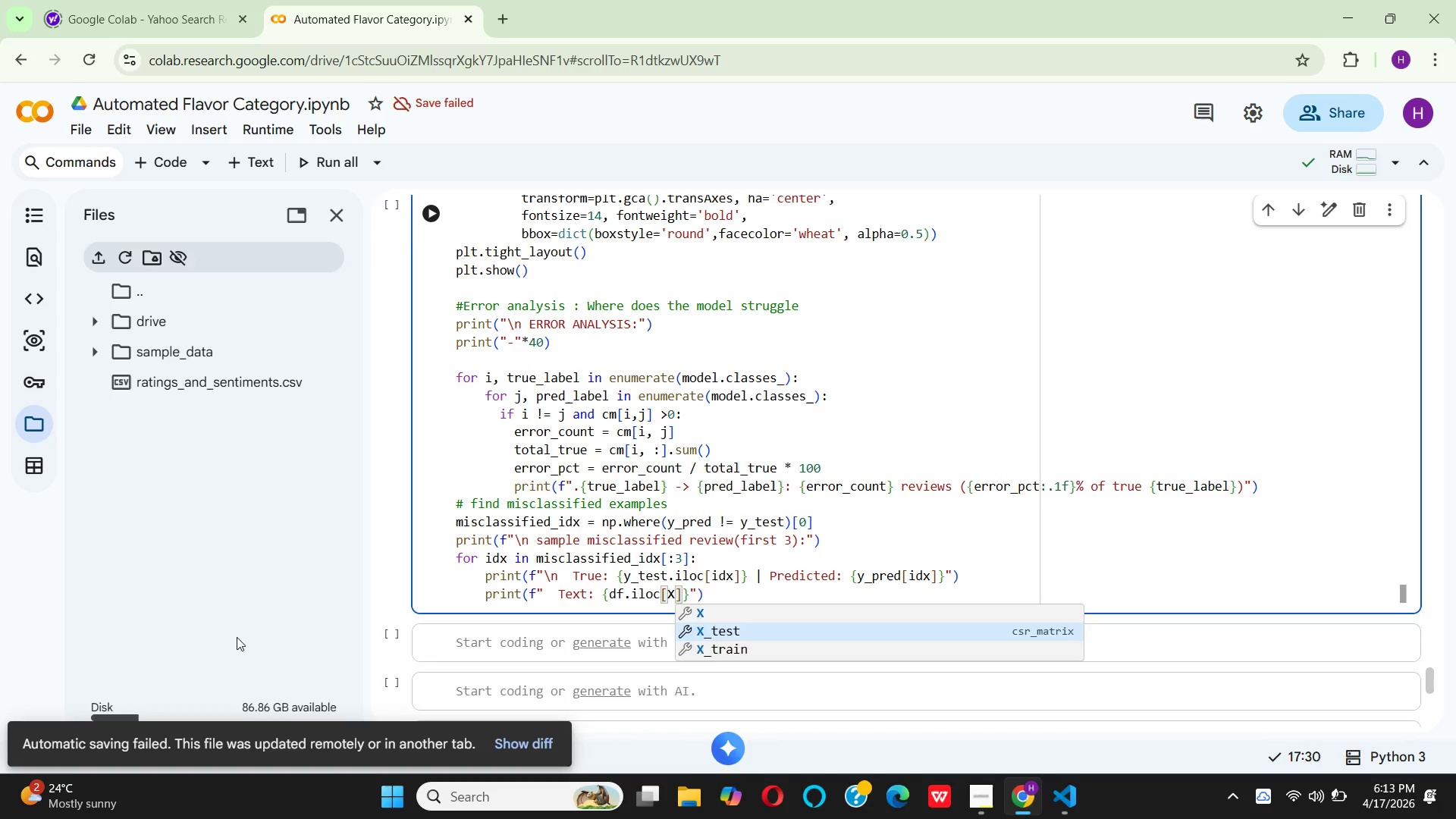 
key(Enter)
 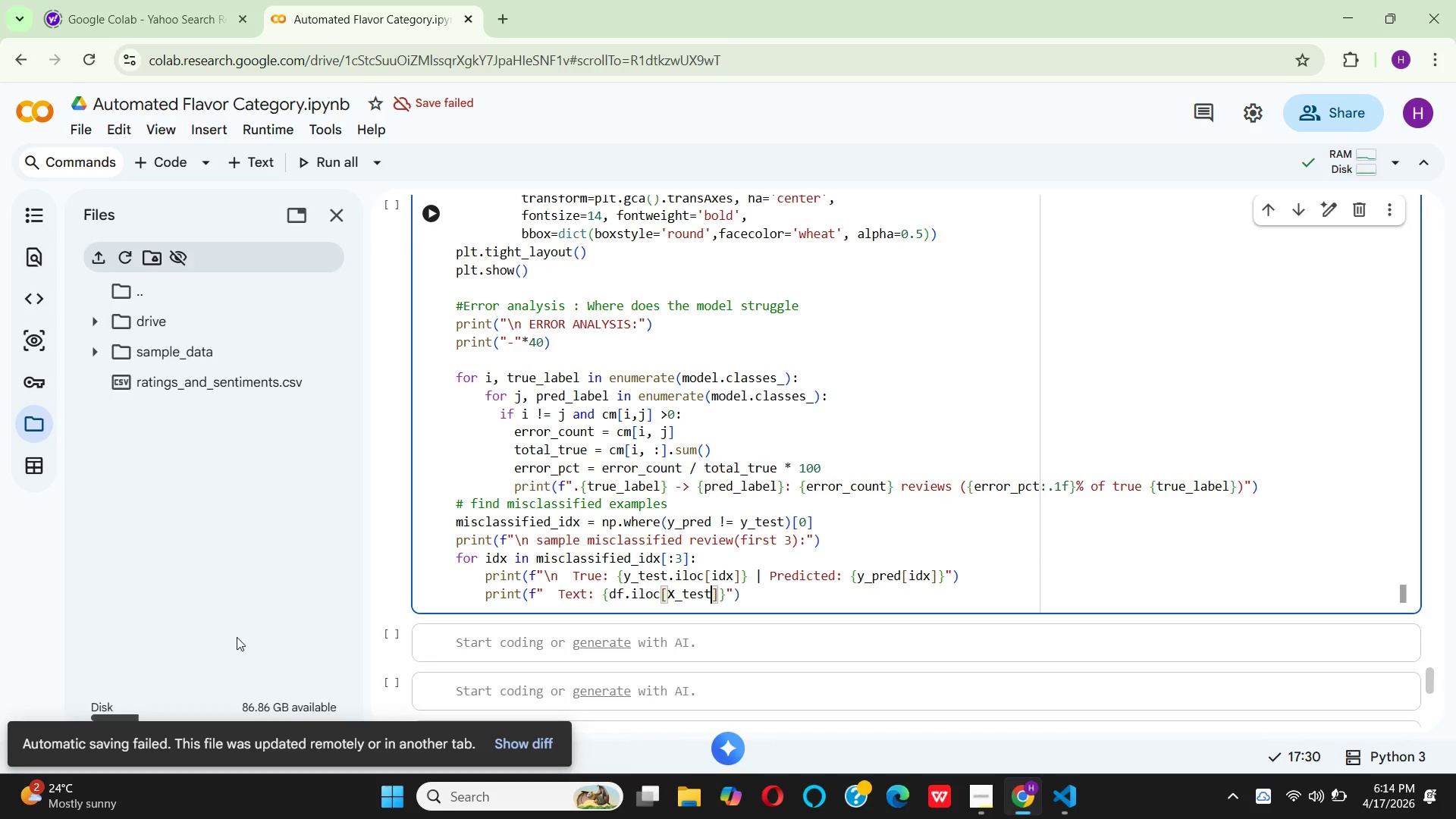 
wait(17.2)
 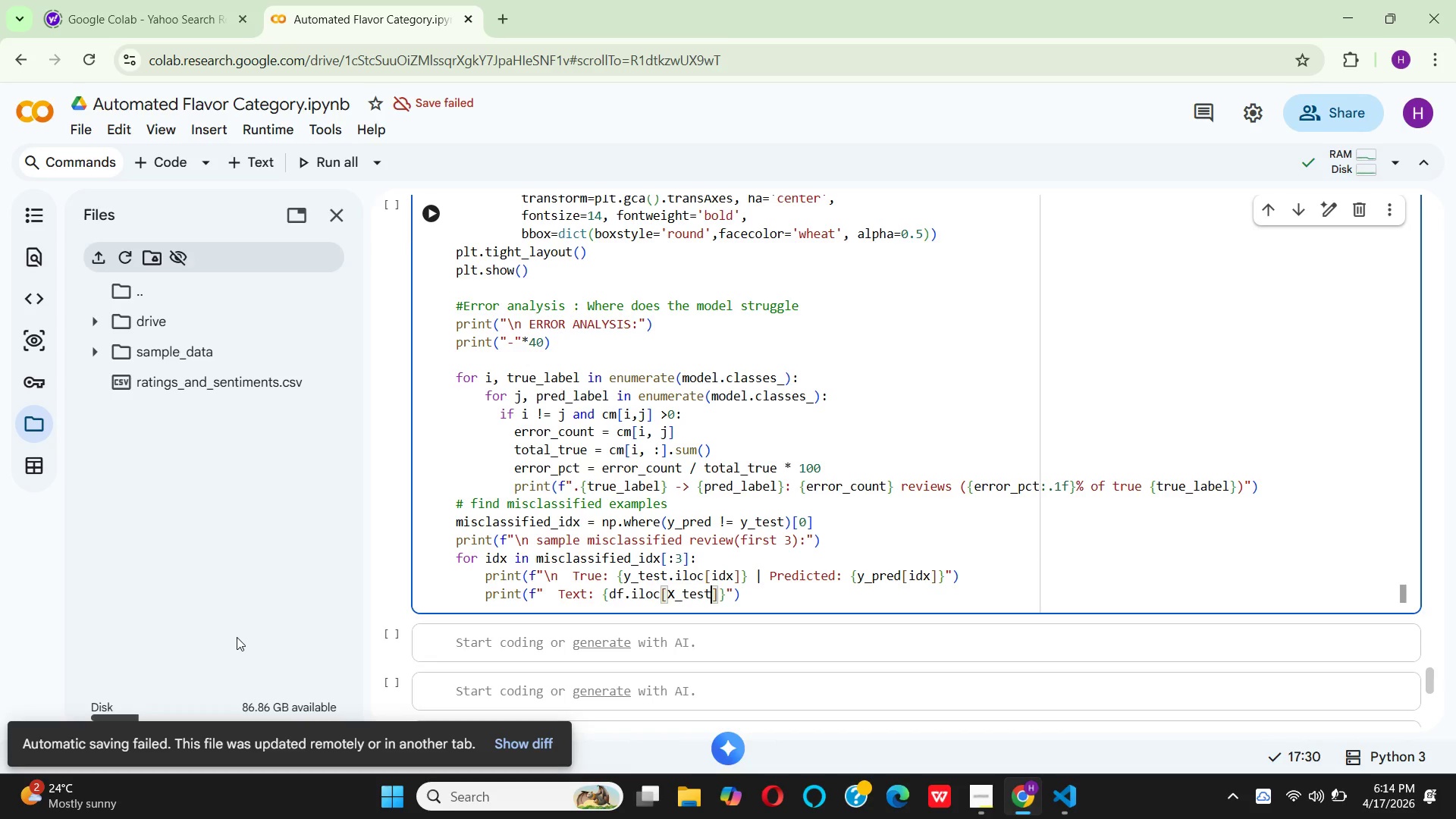 
key(Period)
 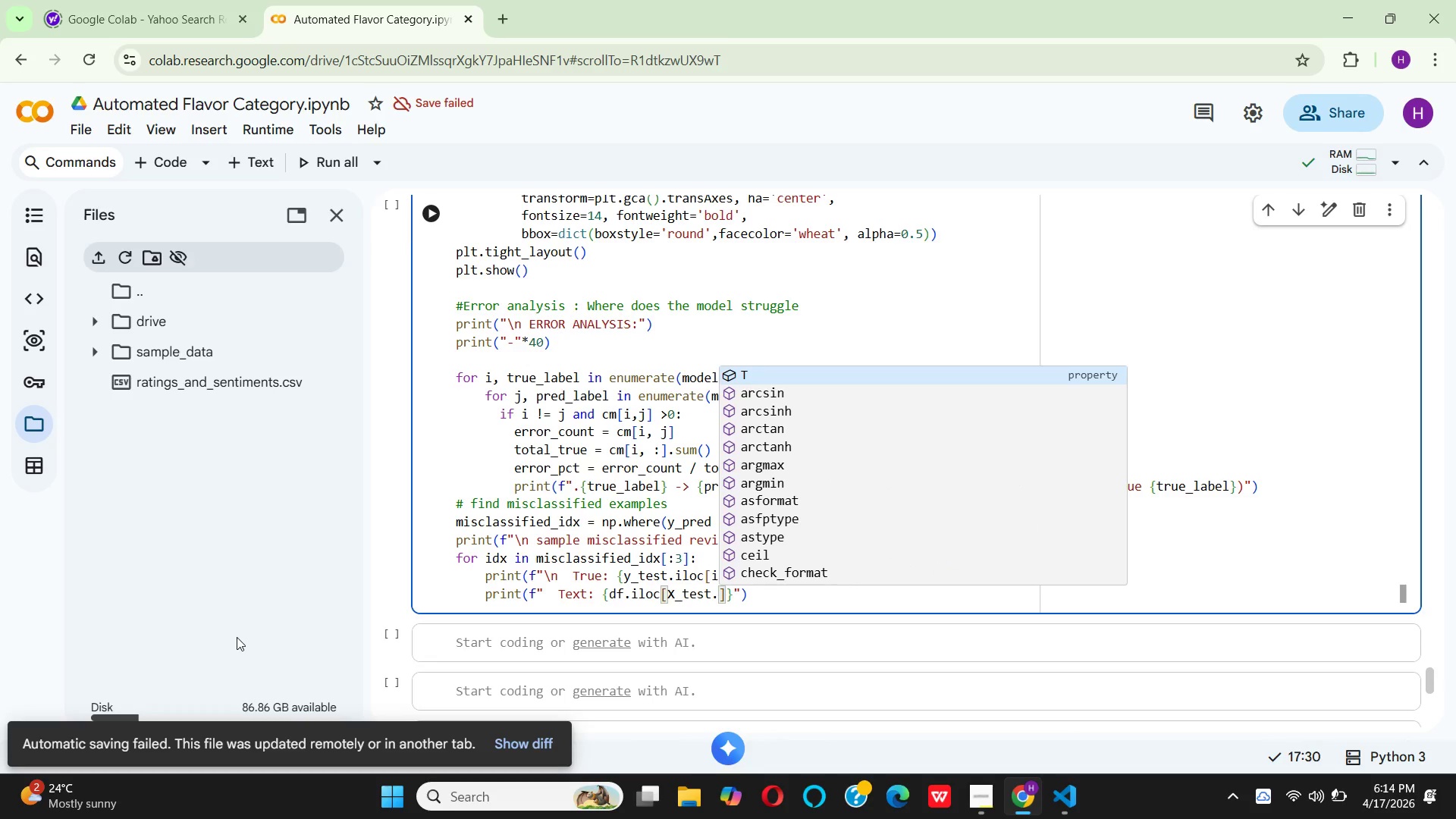 
hold_key(key=I, duration=0.36)
 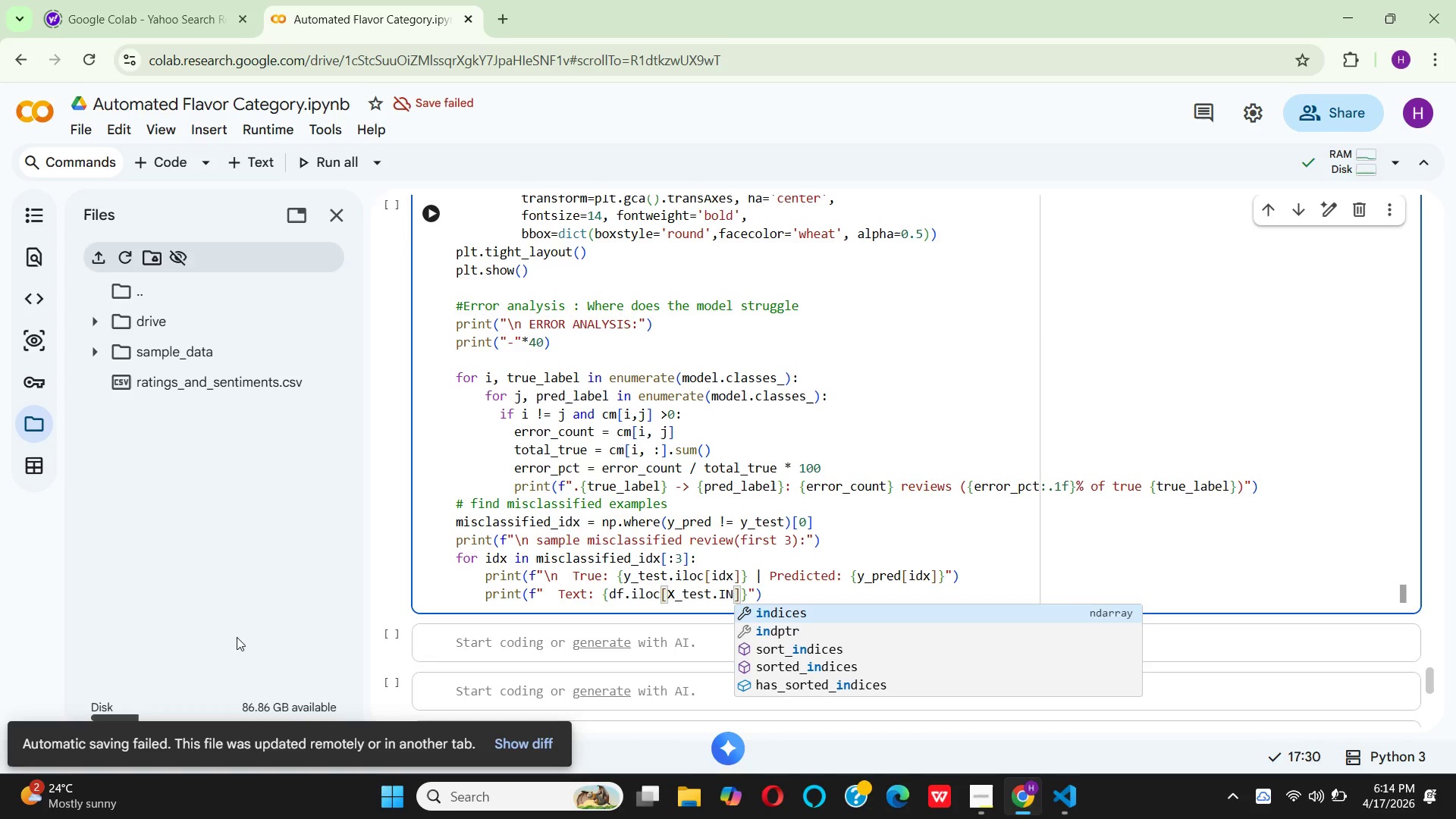 
key(N)
 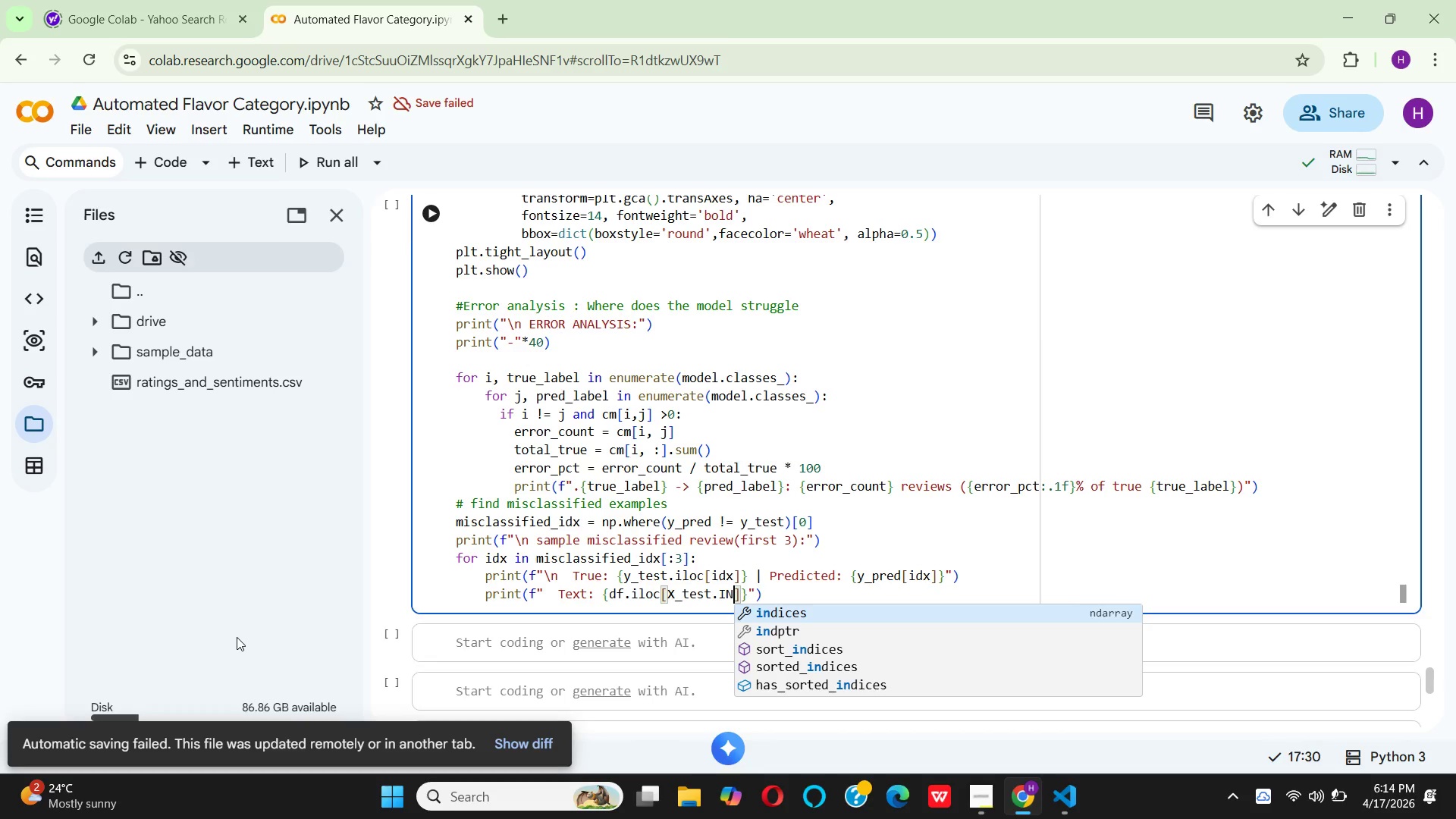 
key(Enter)
 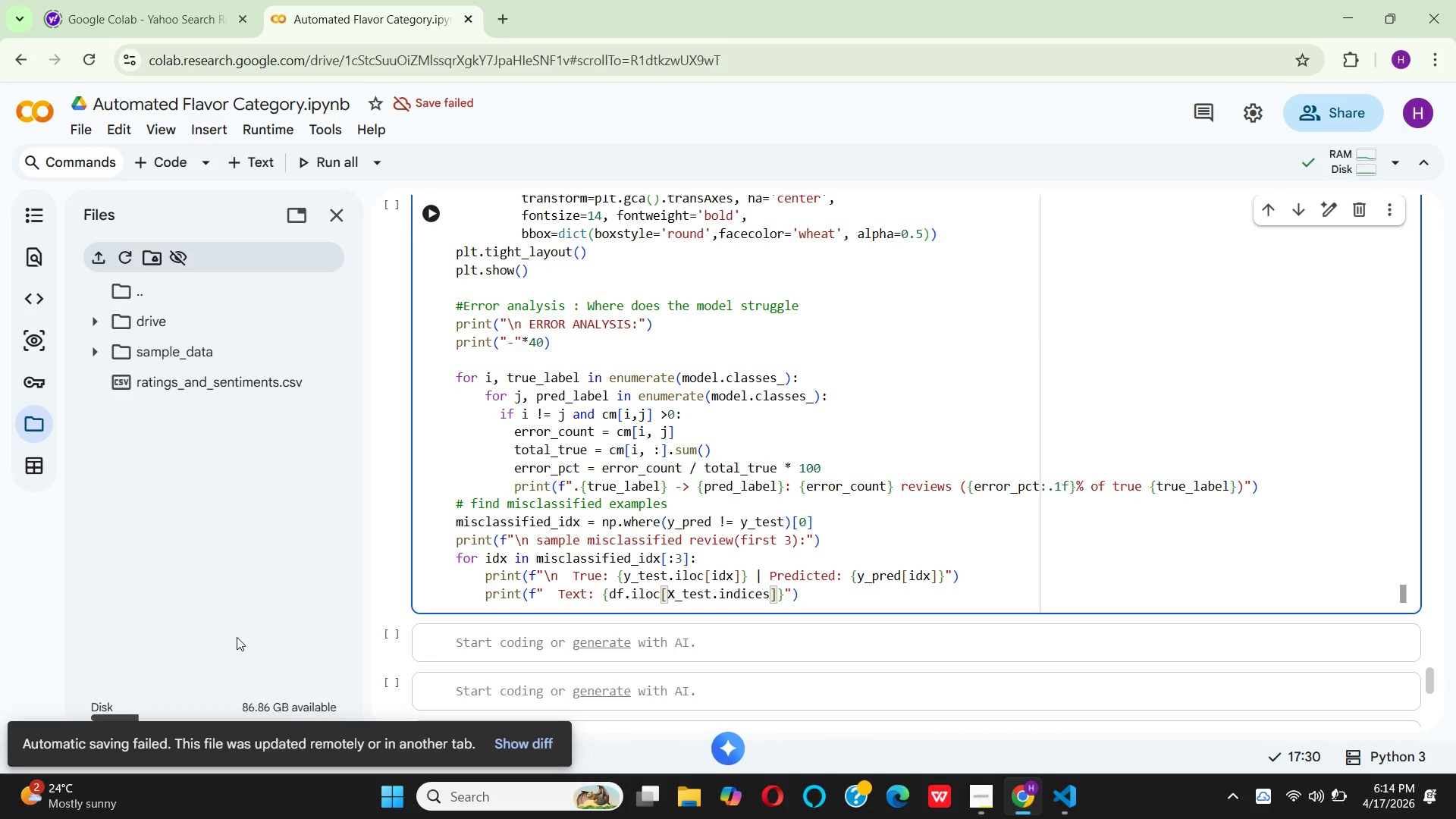 
key(BracketLeft)
 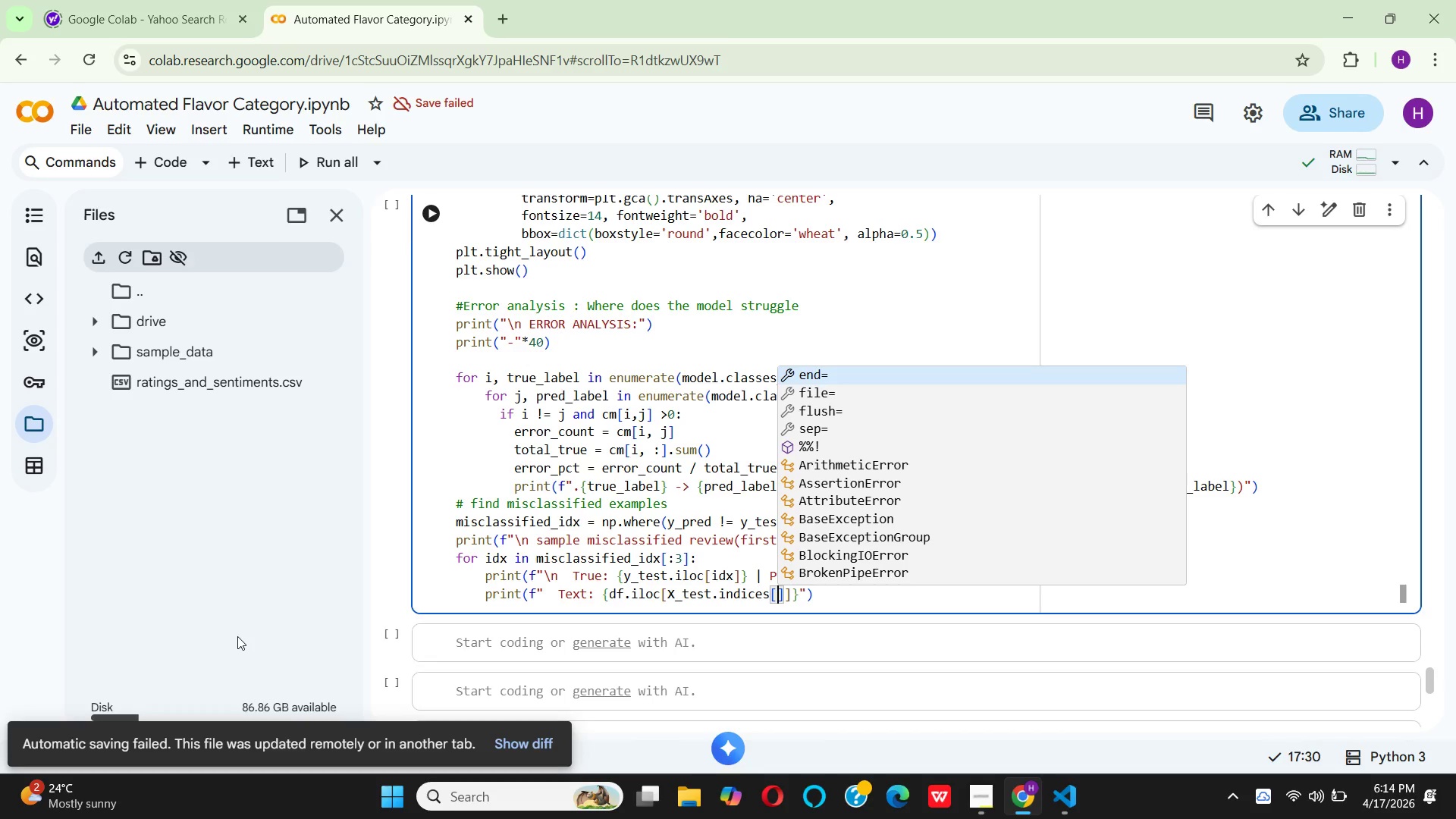 
wait(13.98)
 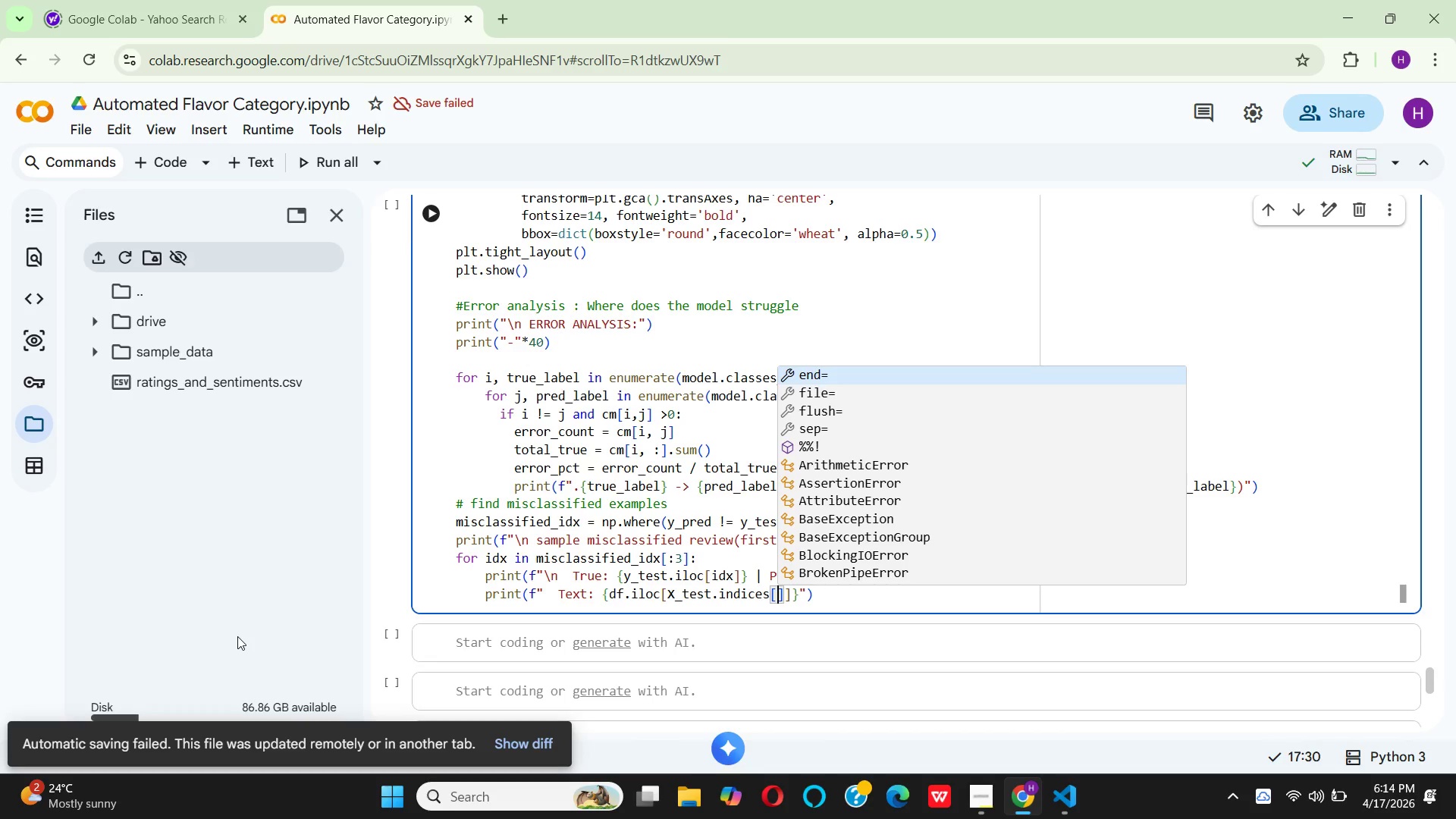 
type(idx)
 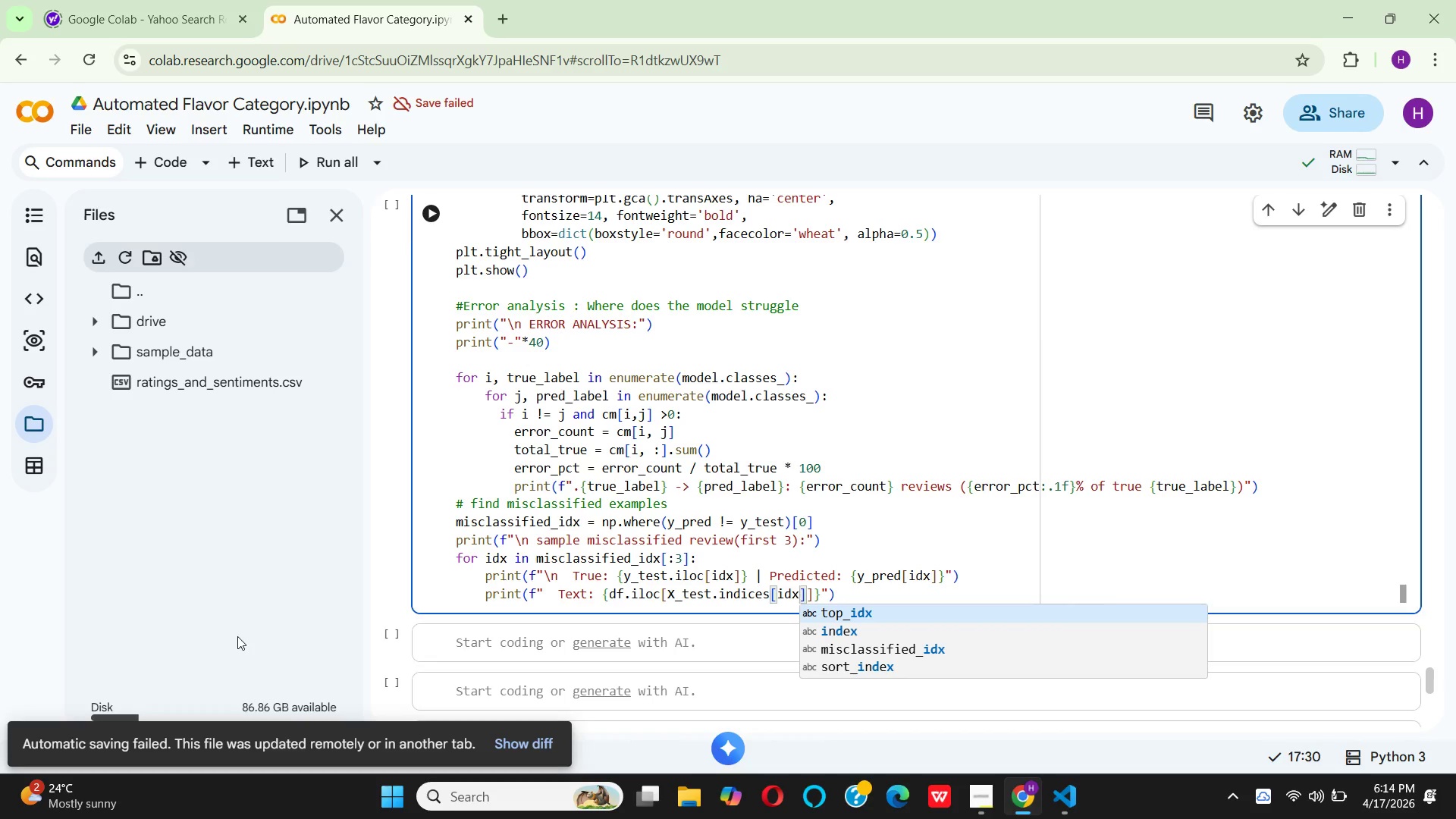 
wait(5.81)
 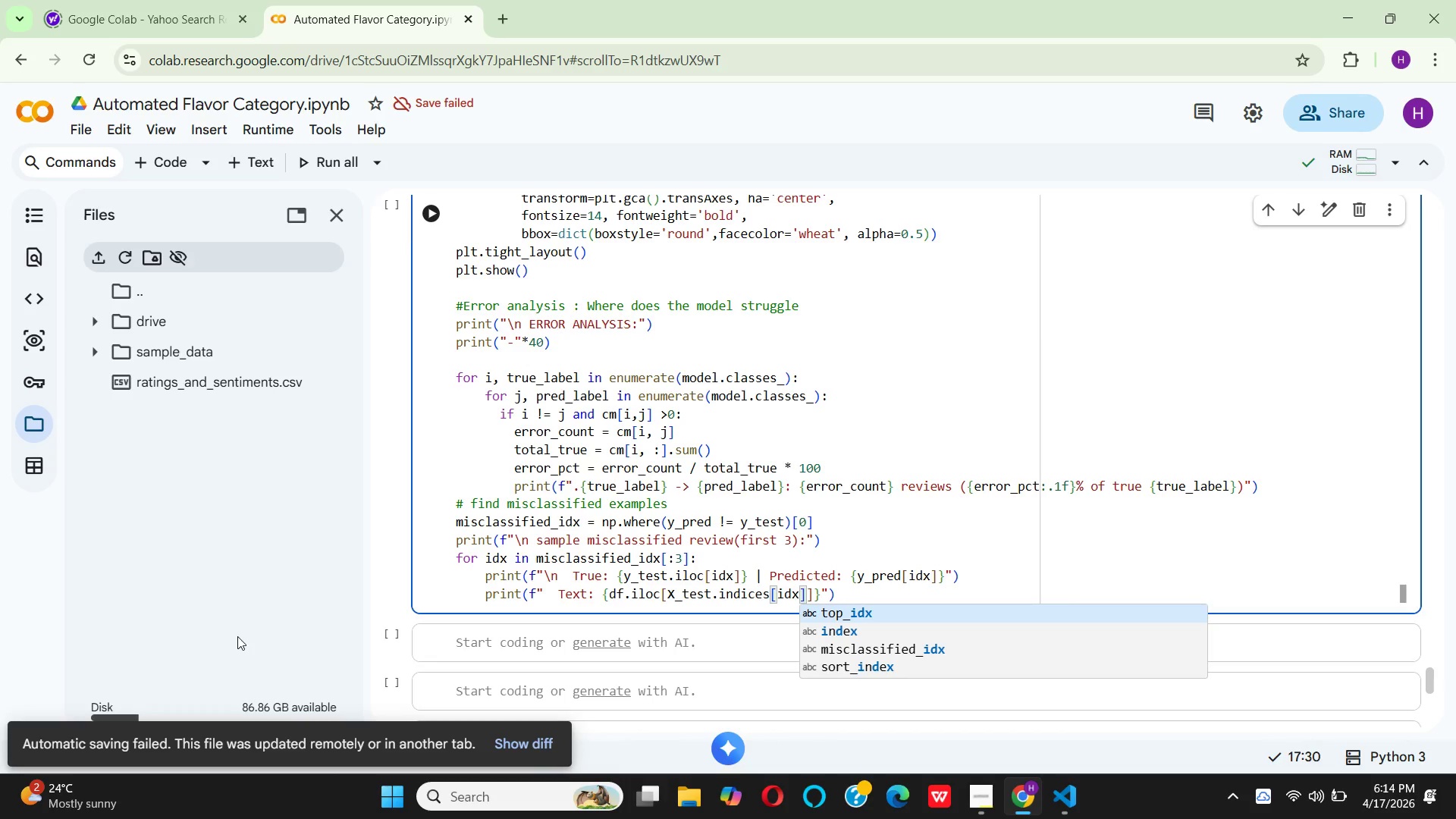 
key(ArrowRight)
 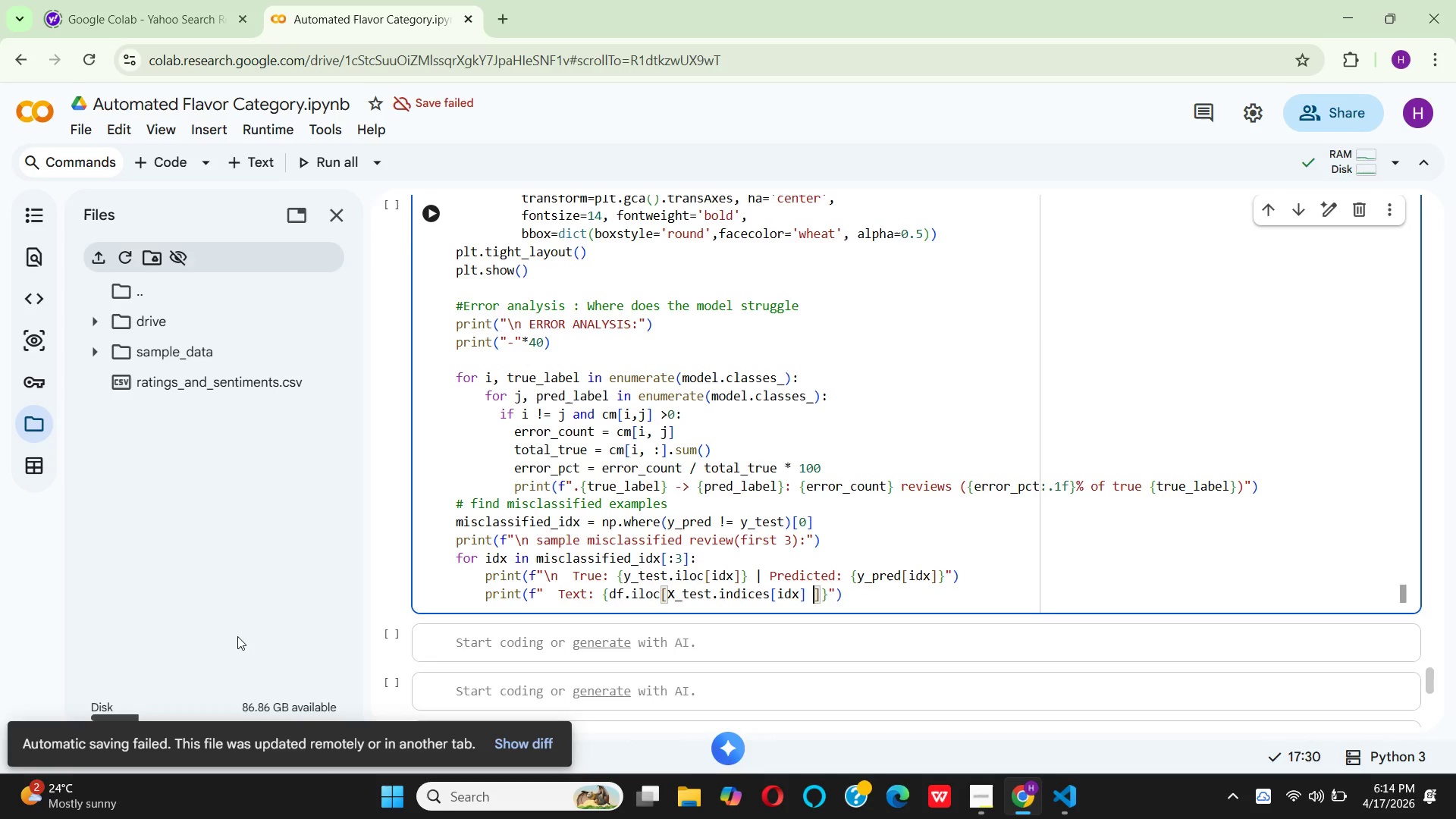 
type( if )
 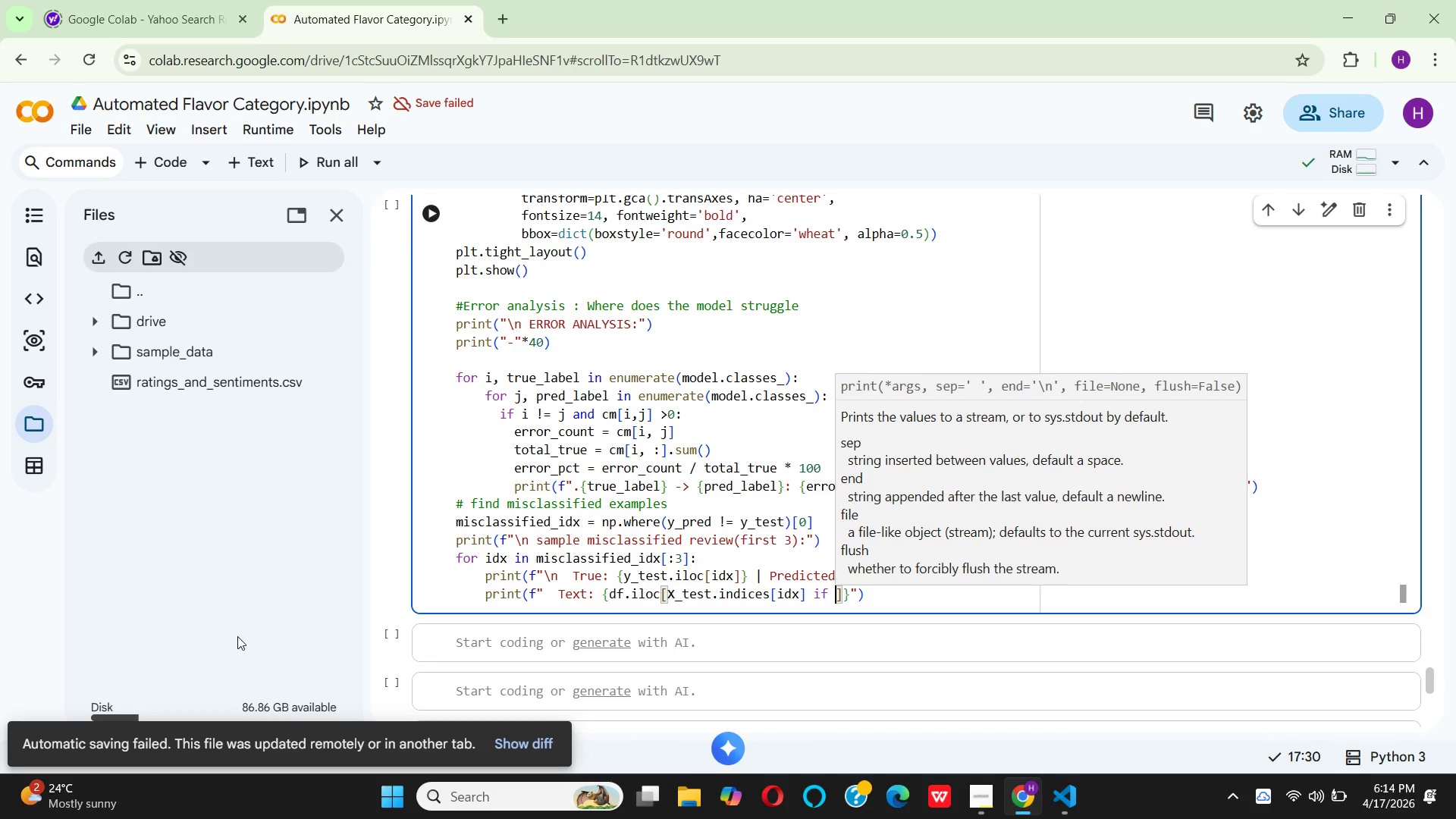 
wait(5.5)
 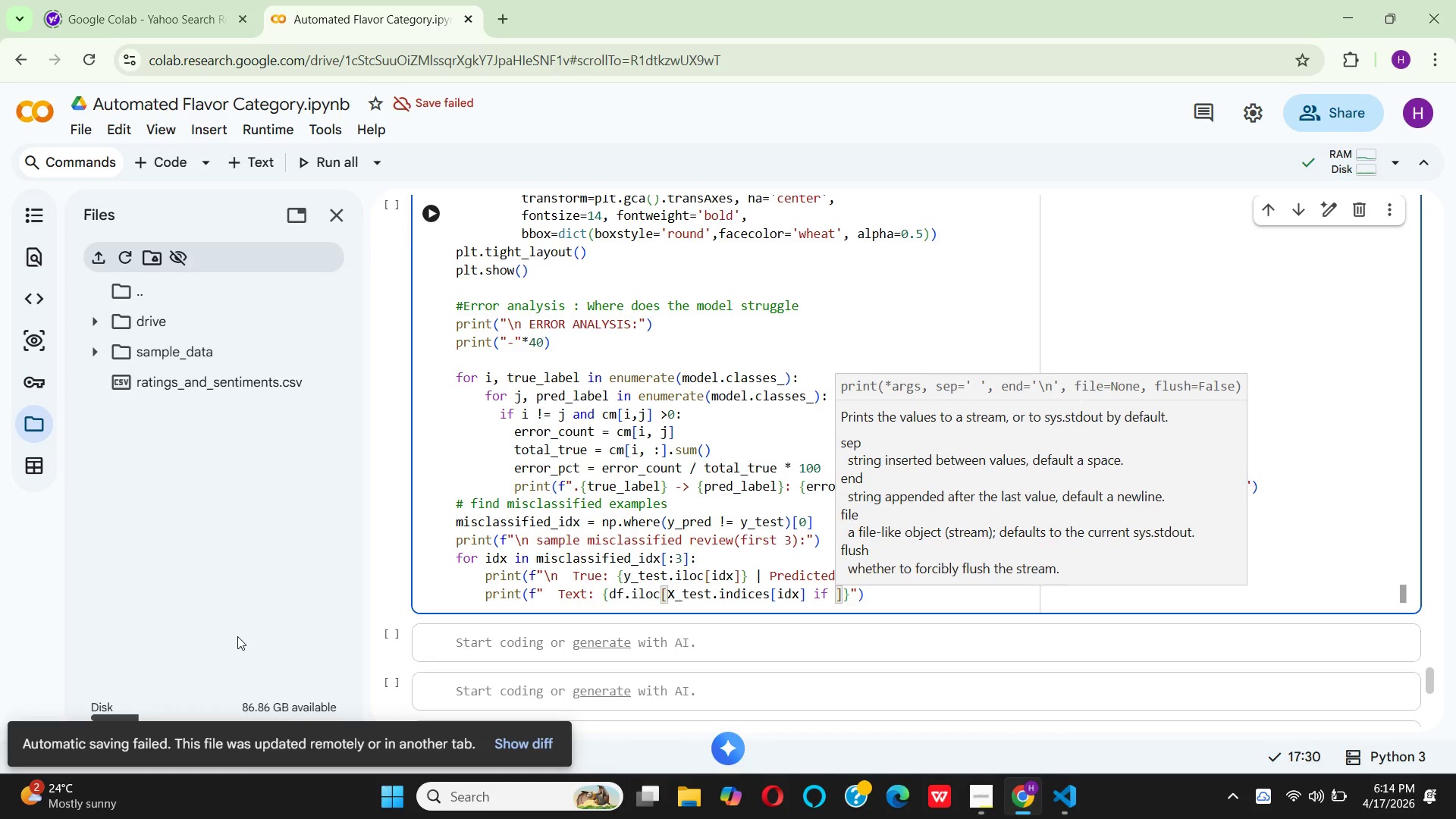 
type(ha)
 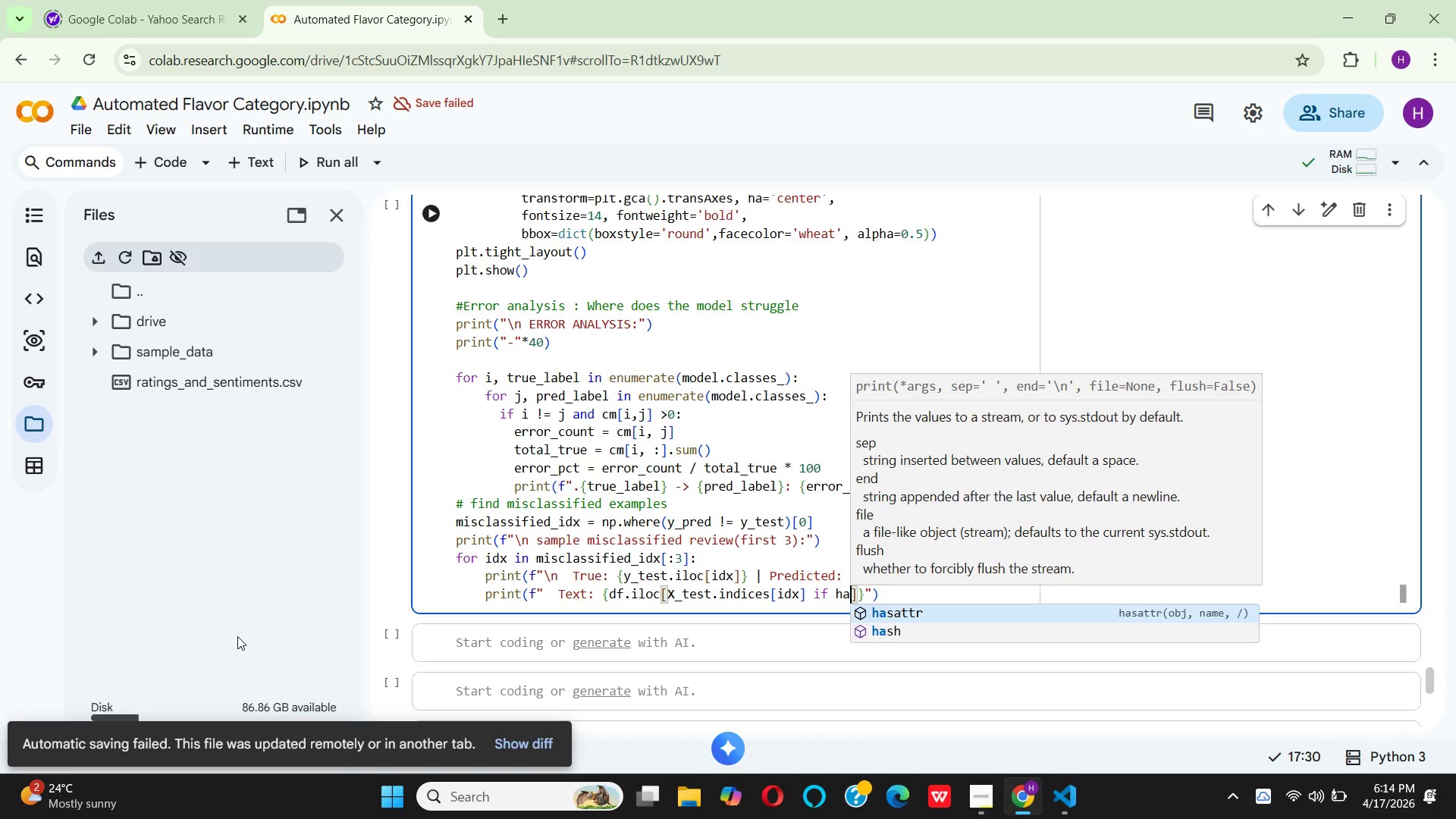 
type(sa)
 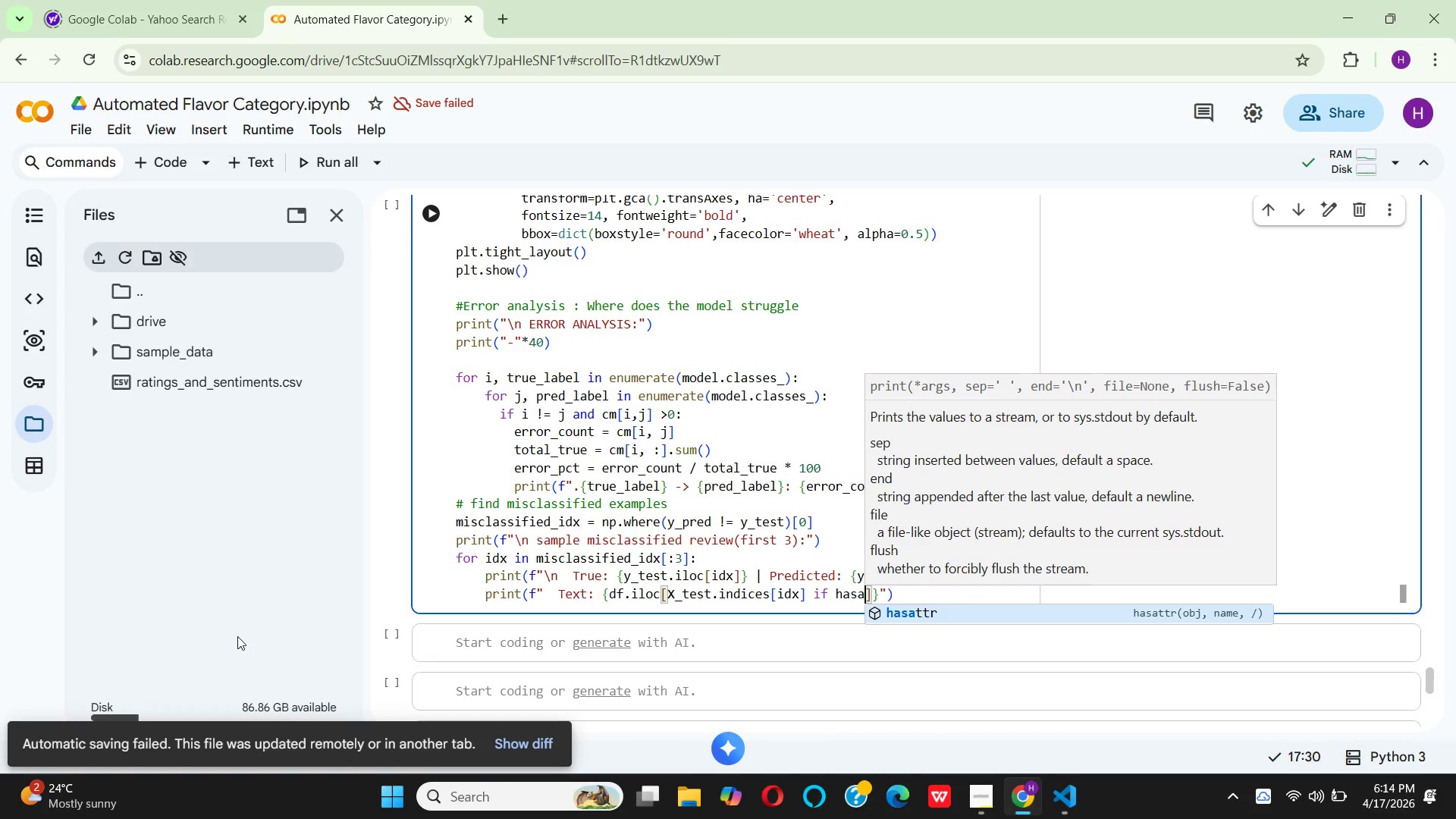 
wait(5.33)
 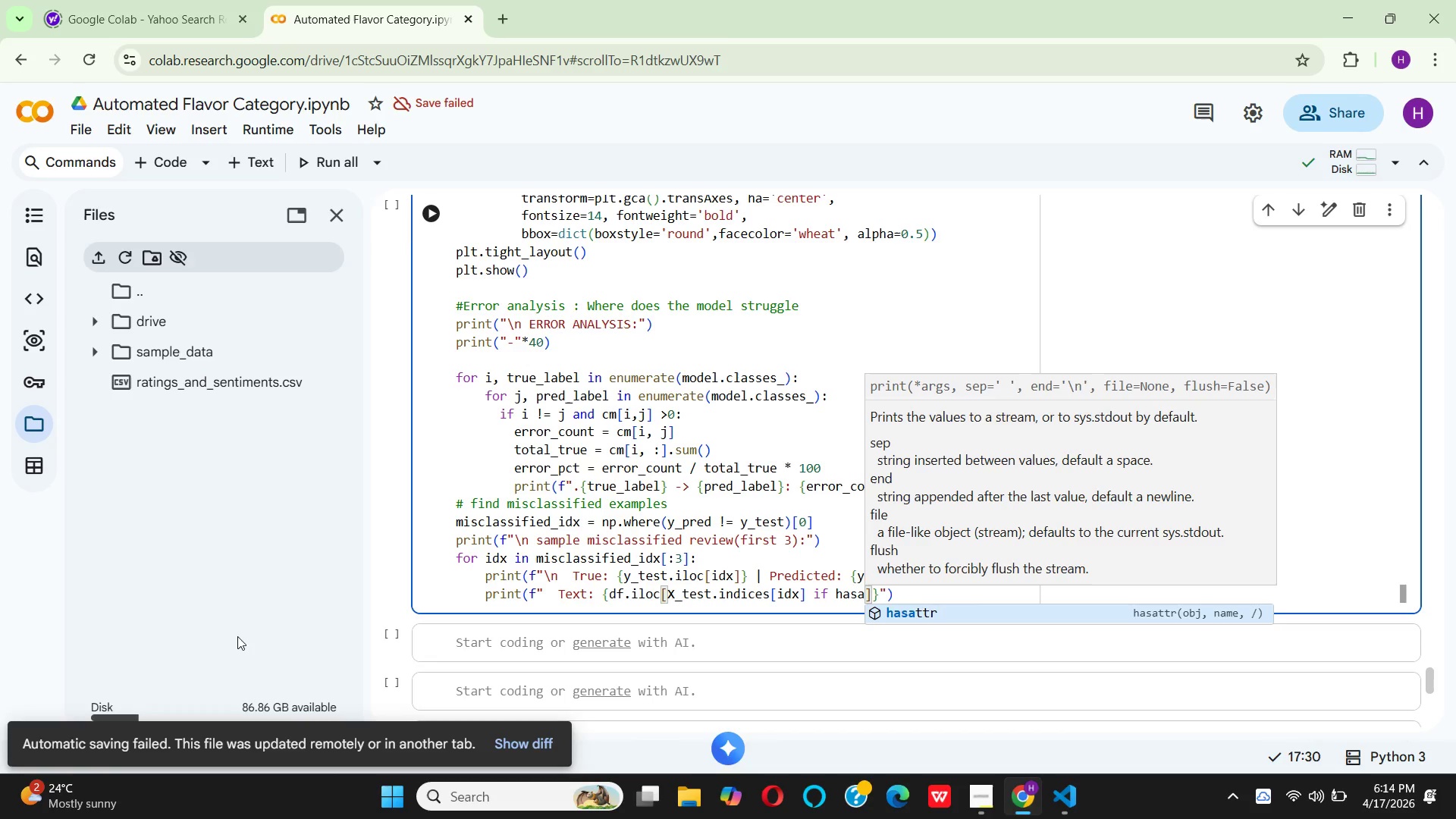 
type(ttr()
 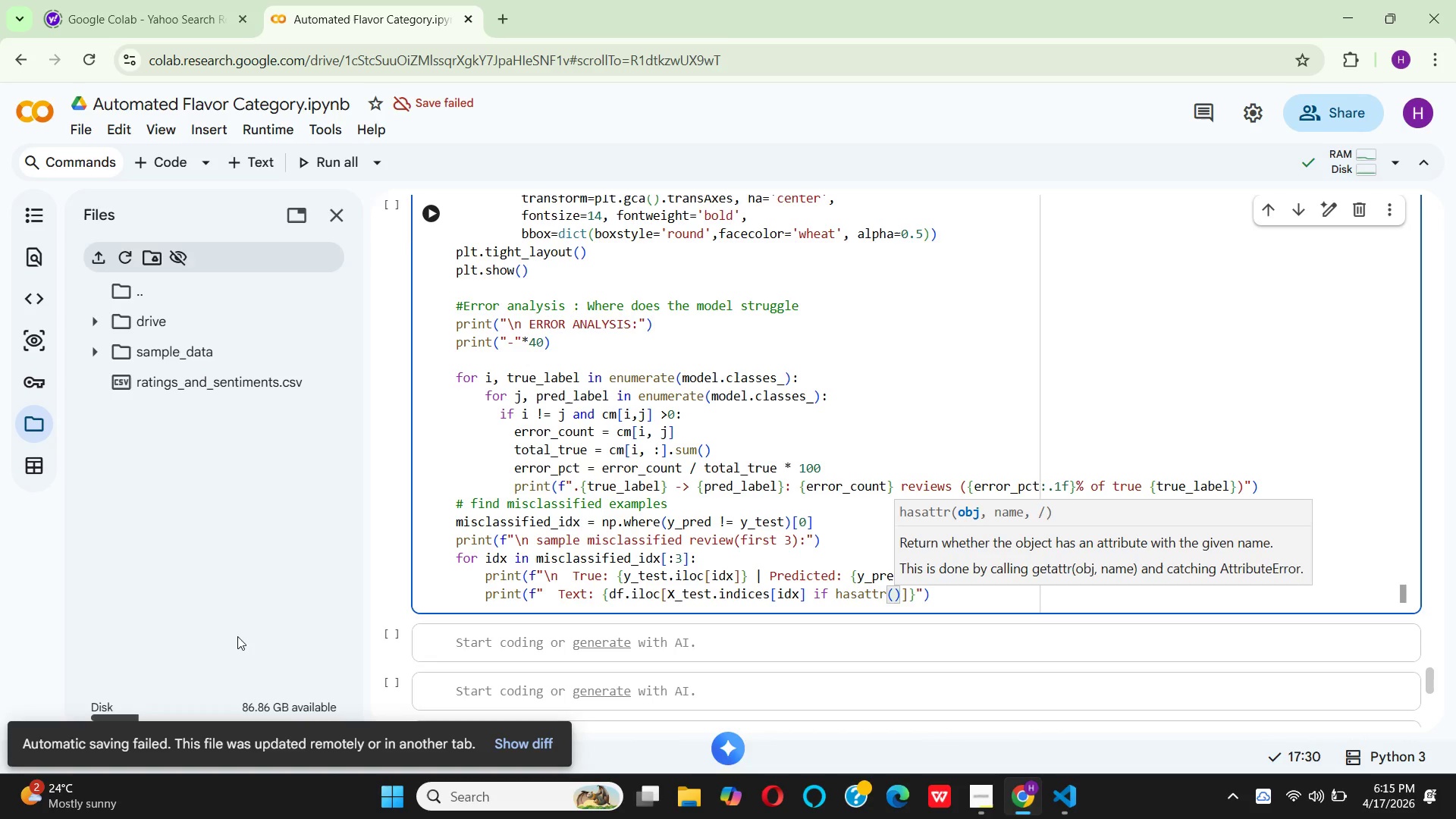 
key(CapsLock)
 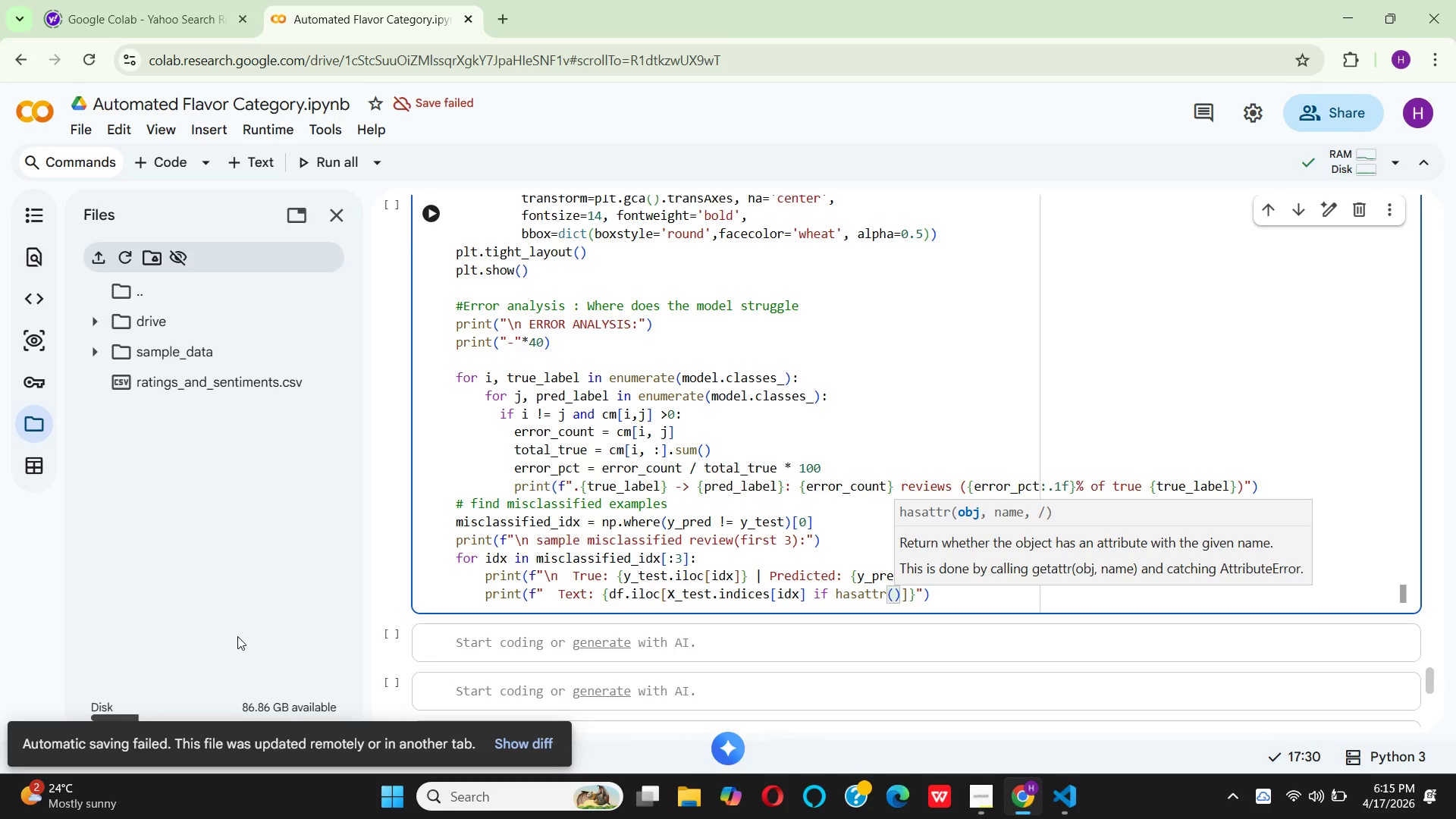 
key(X)
 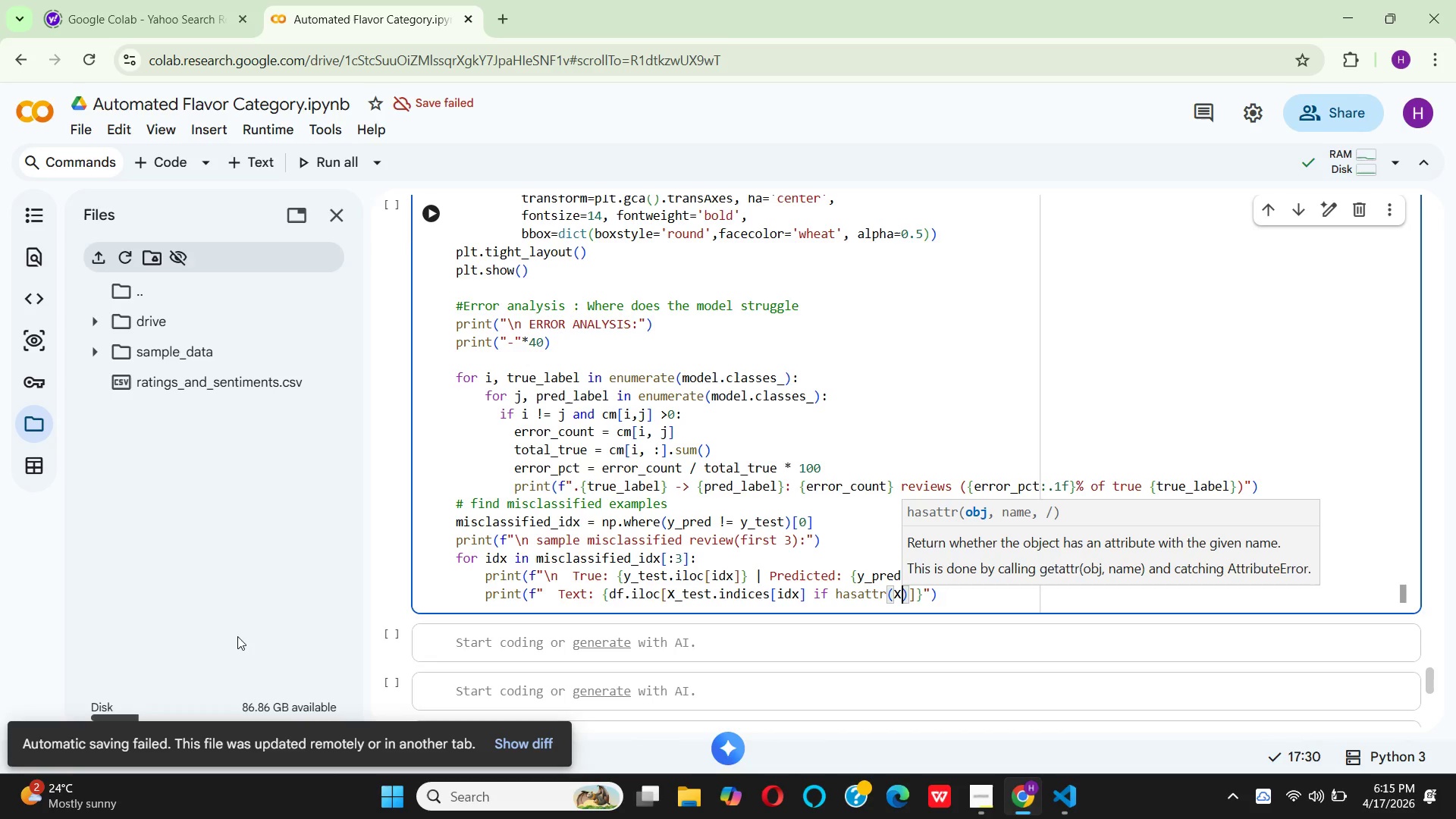 
key(CapsLock)
 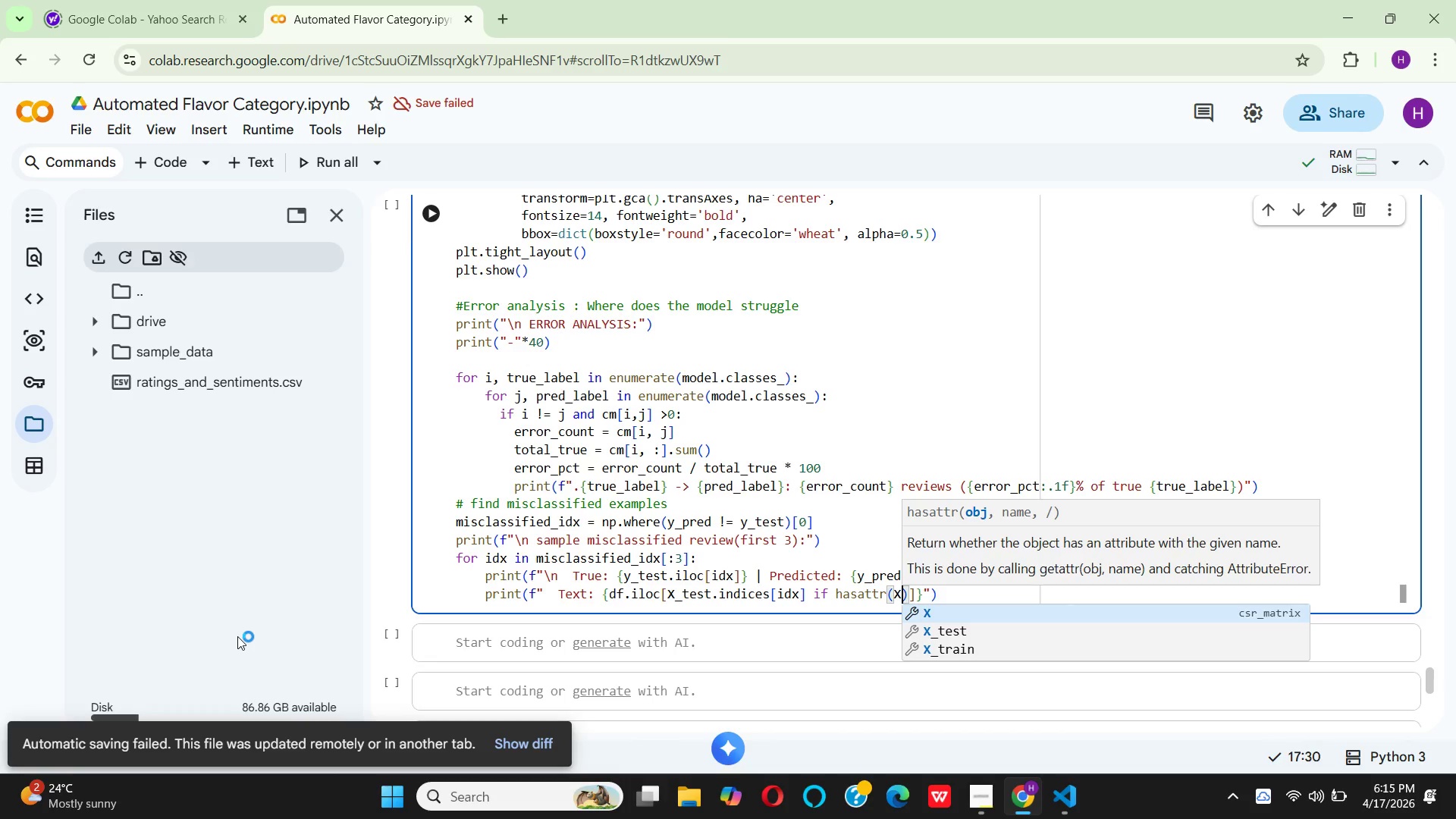 
key(Shift+Minus)
 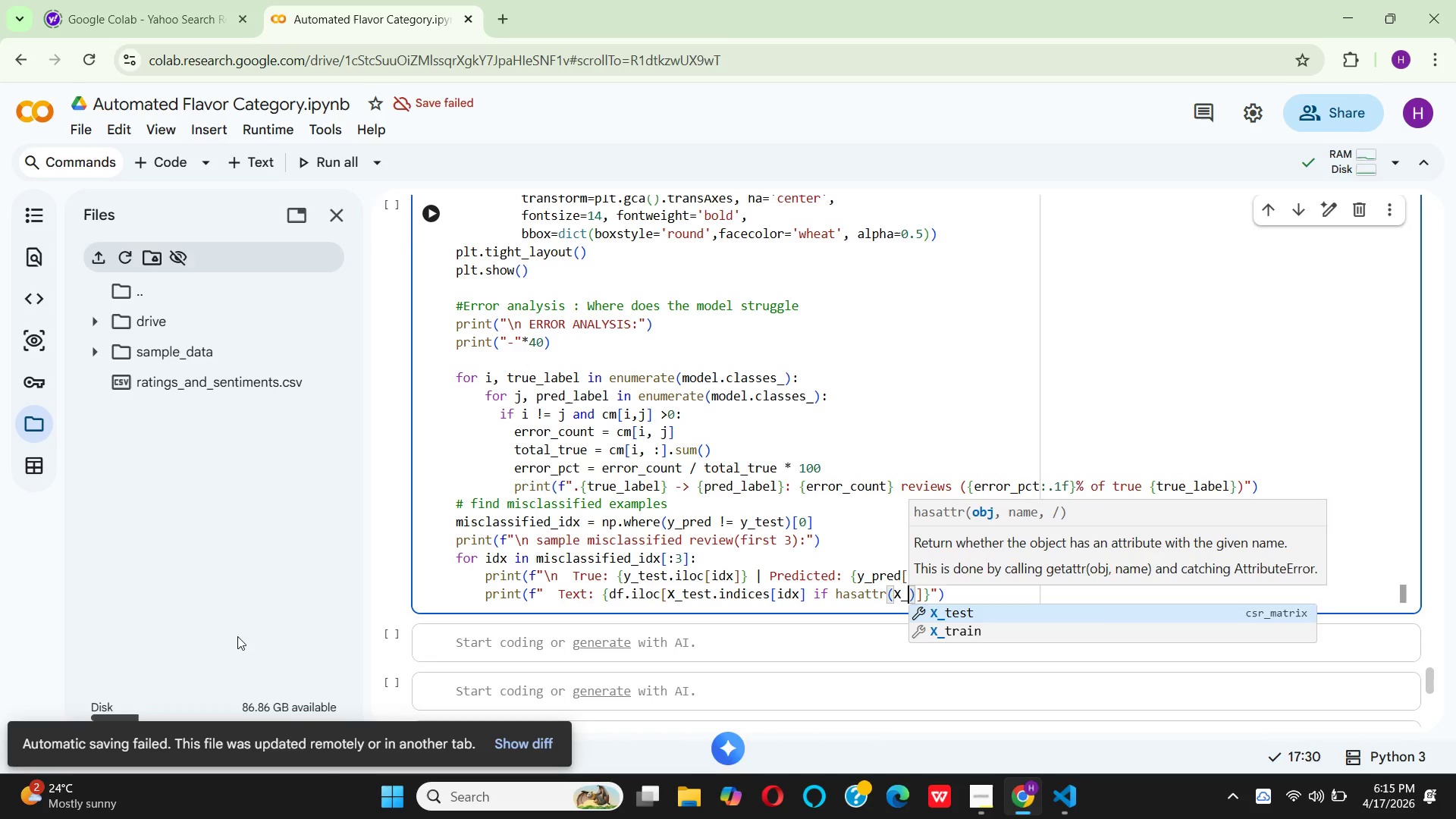 
key(Enter)
 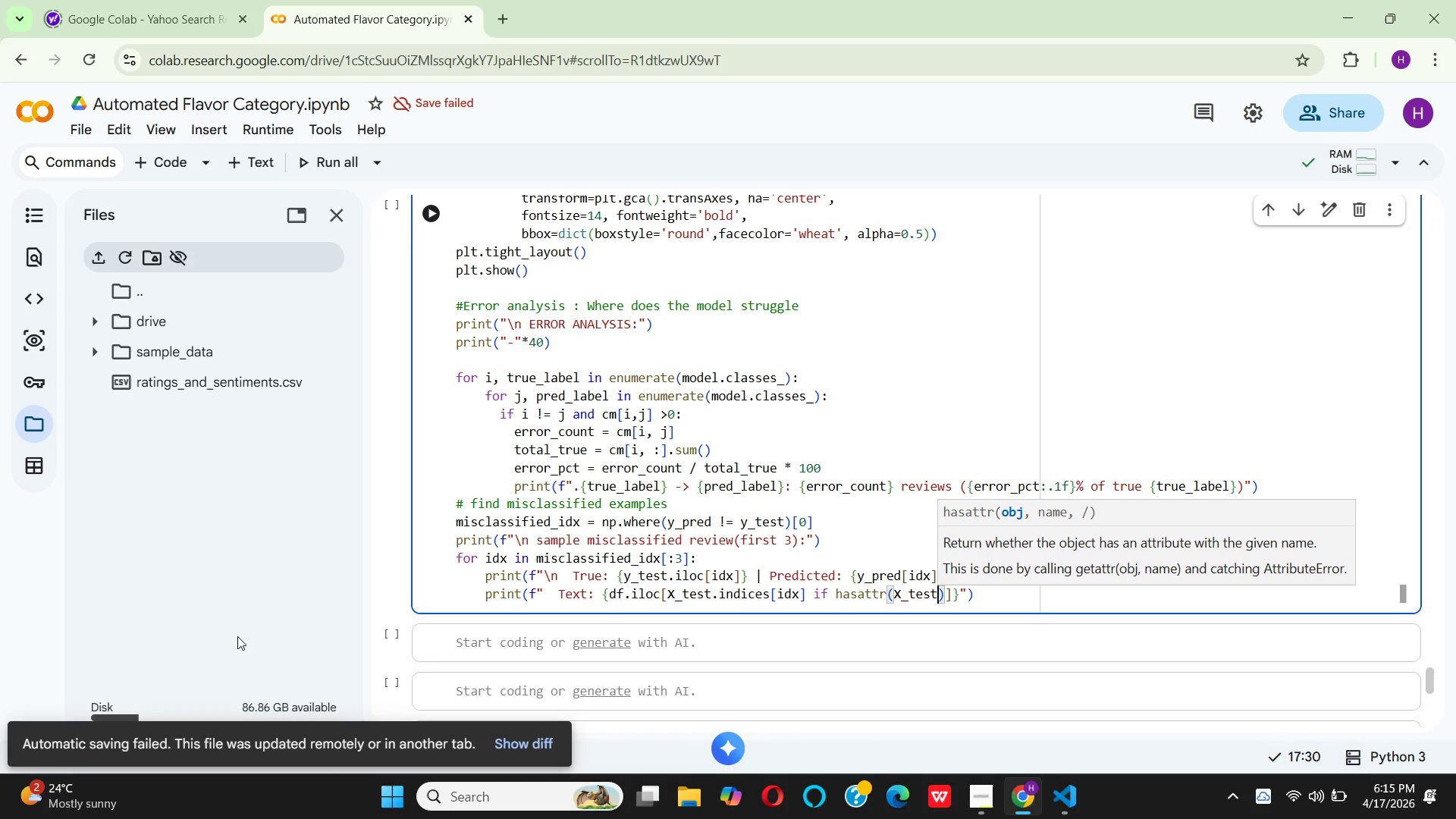 
type(, 'id)
key(Backspace)
type(ndices)
 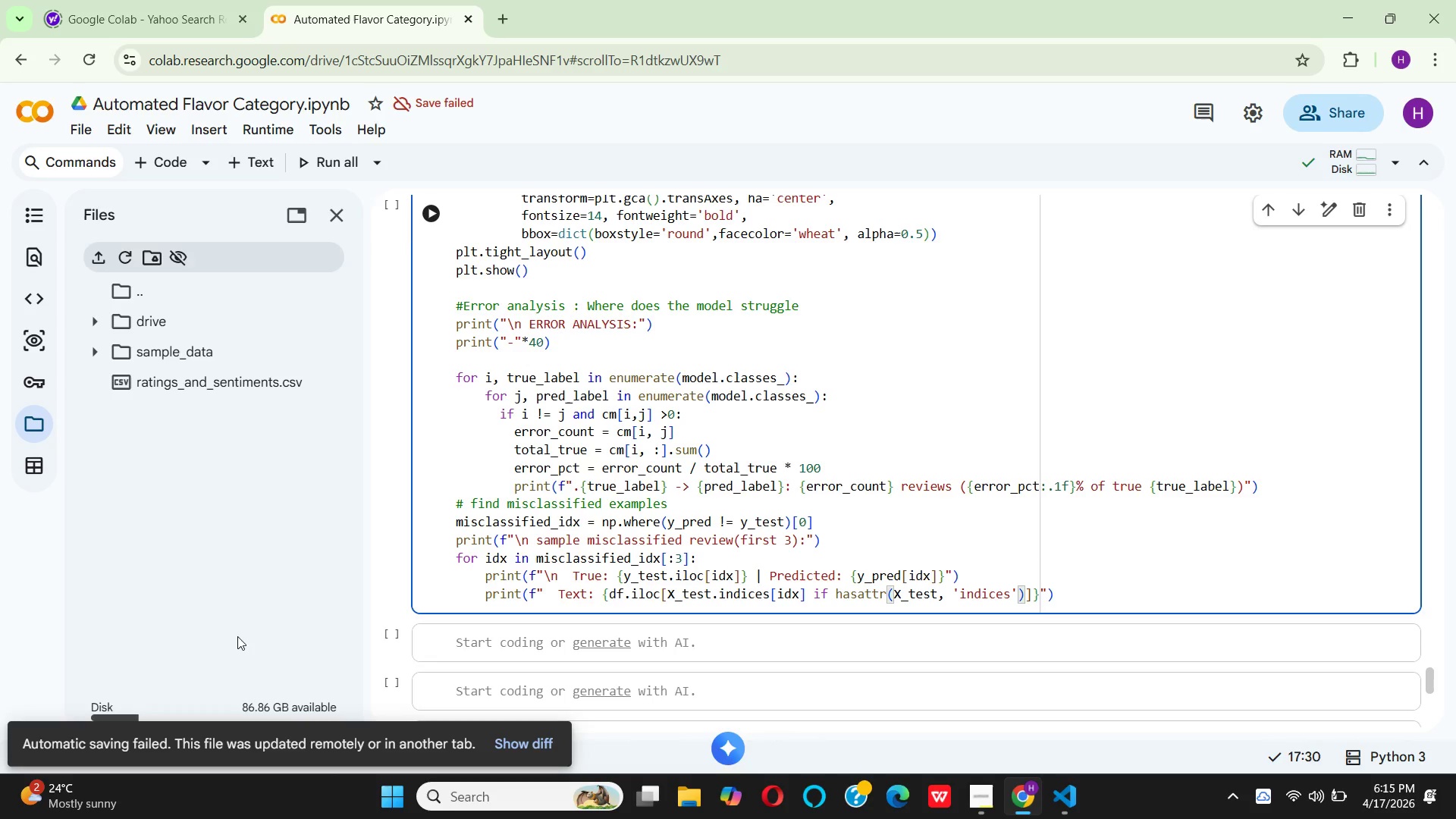 
wait(6.0)
 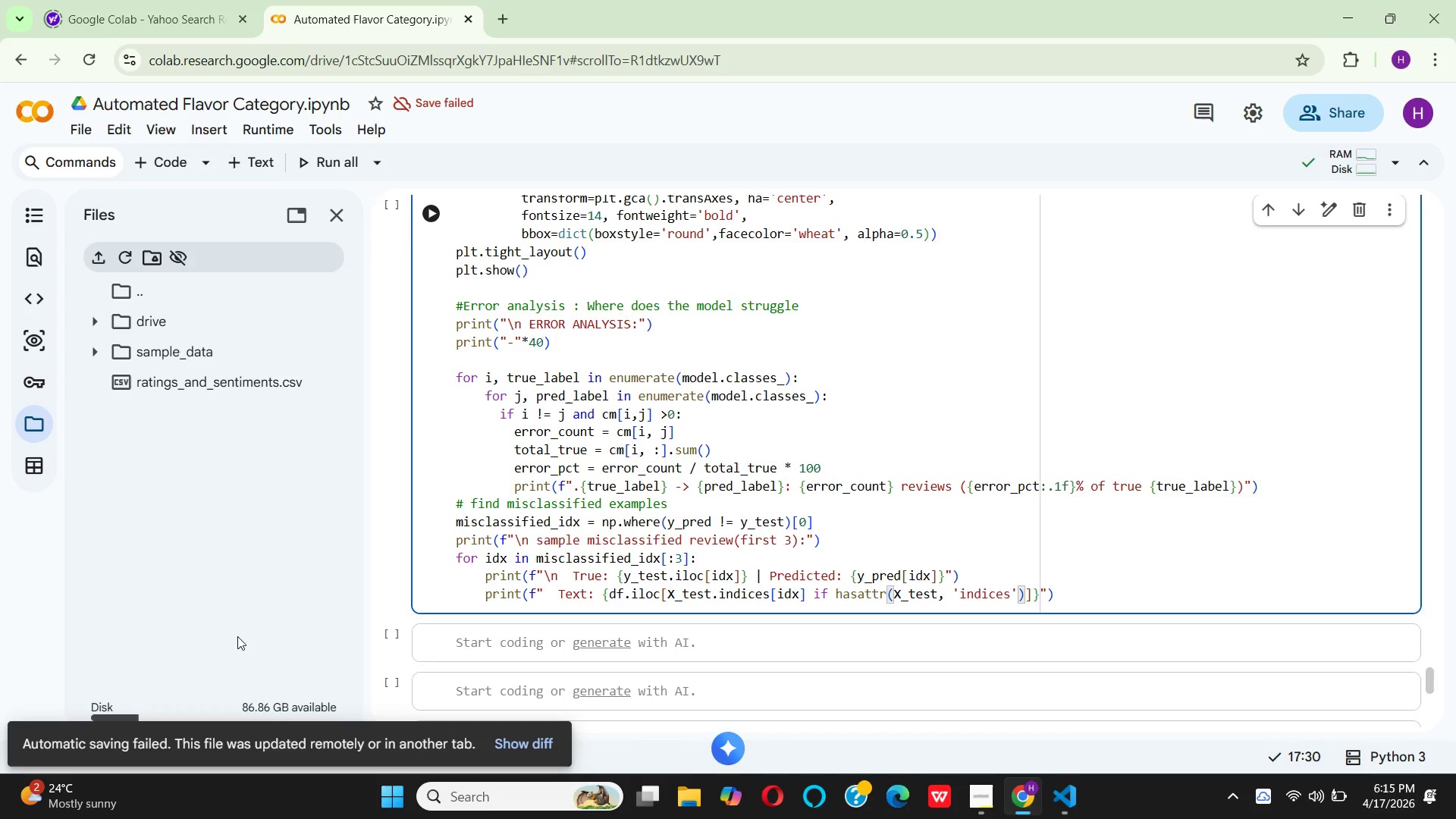 
key(ArrowRight)
 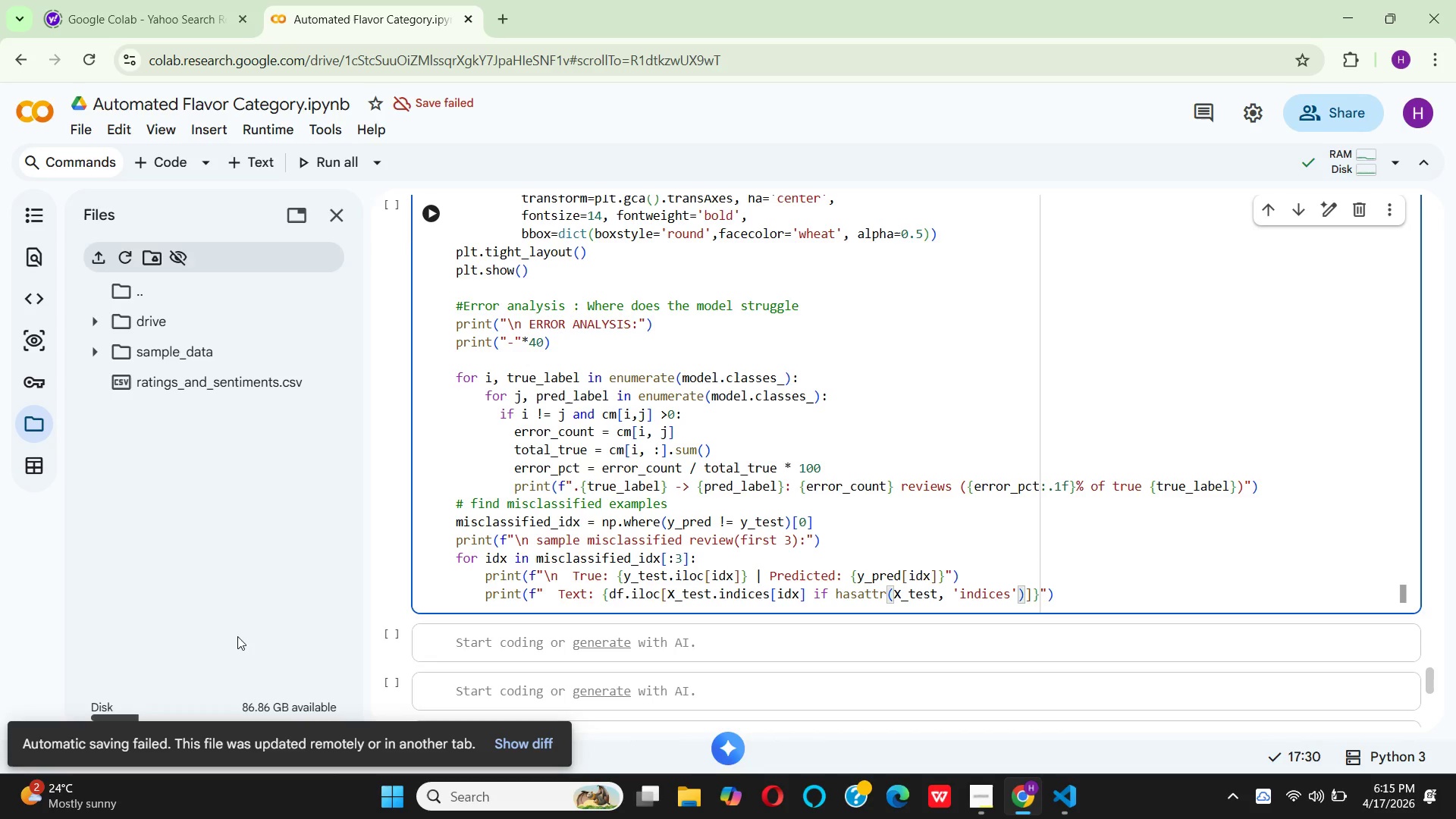 
key(ArrowRight)
 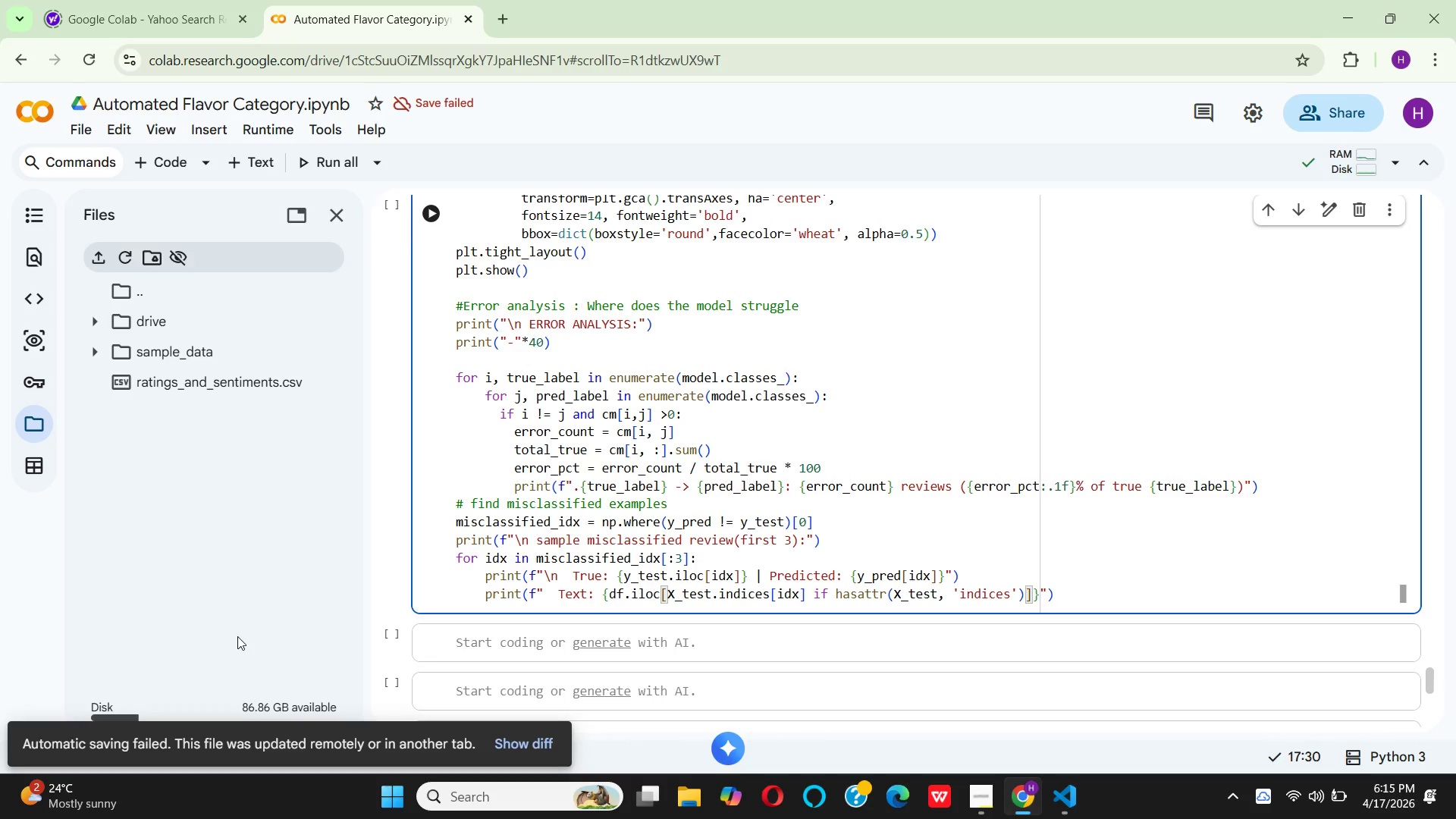 
type( else)
 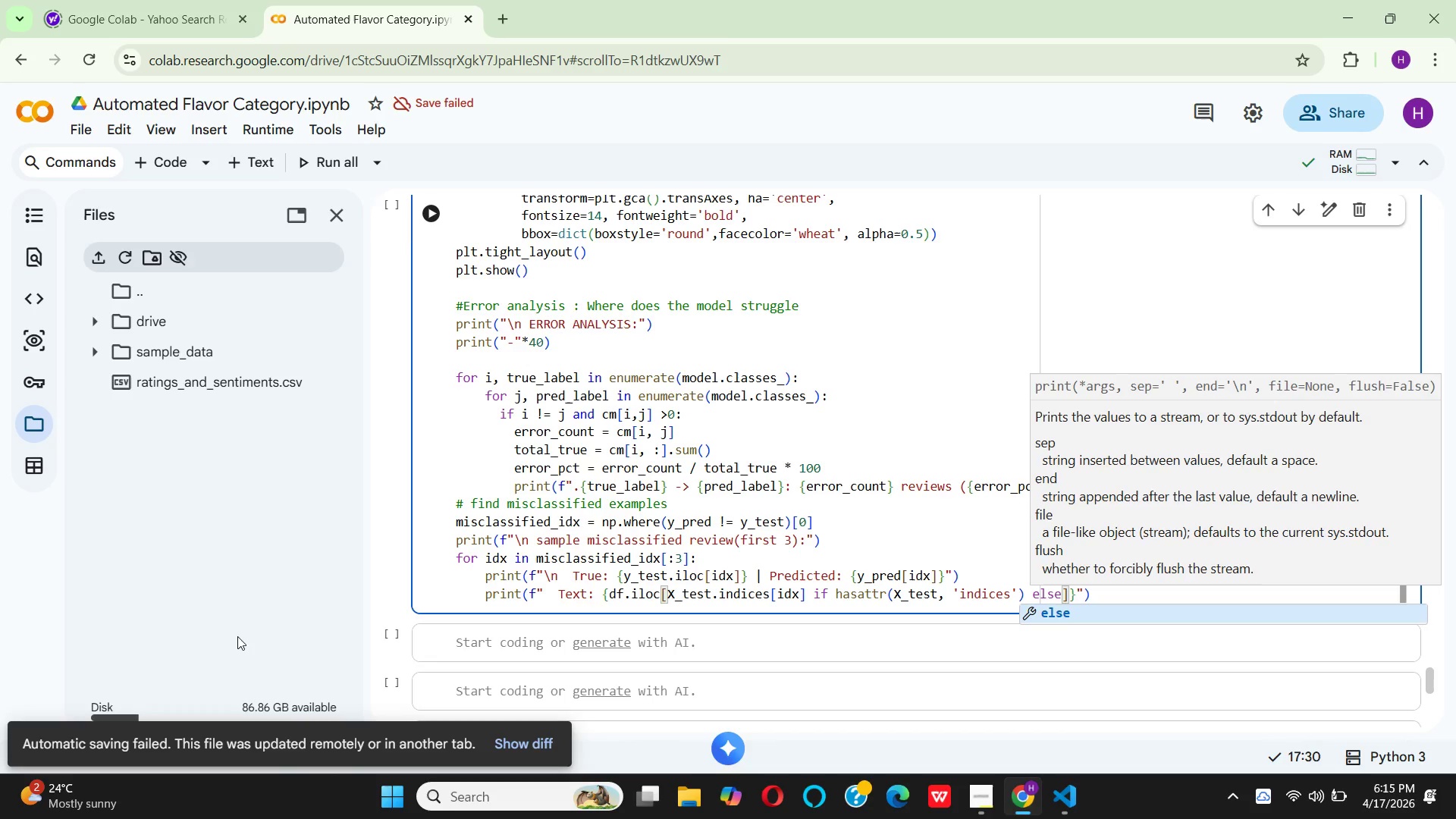 
hold_key(key=Space, duration=0.31)
 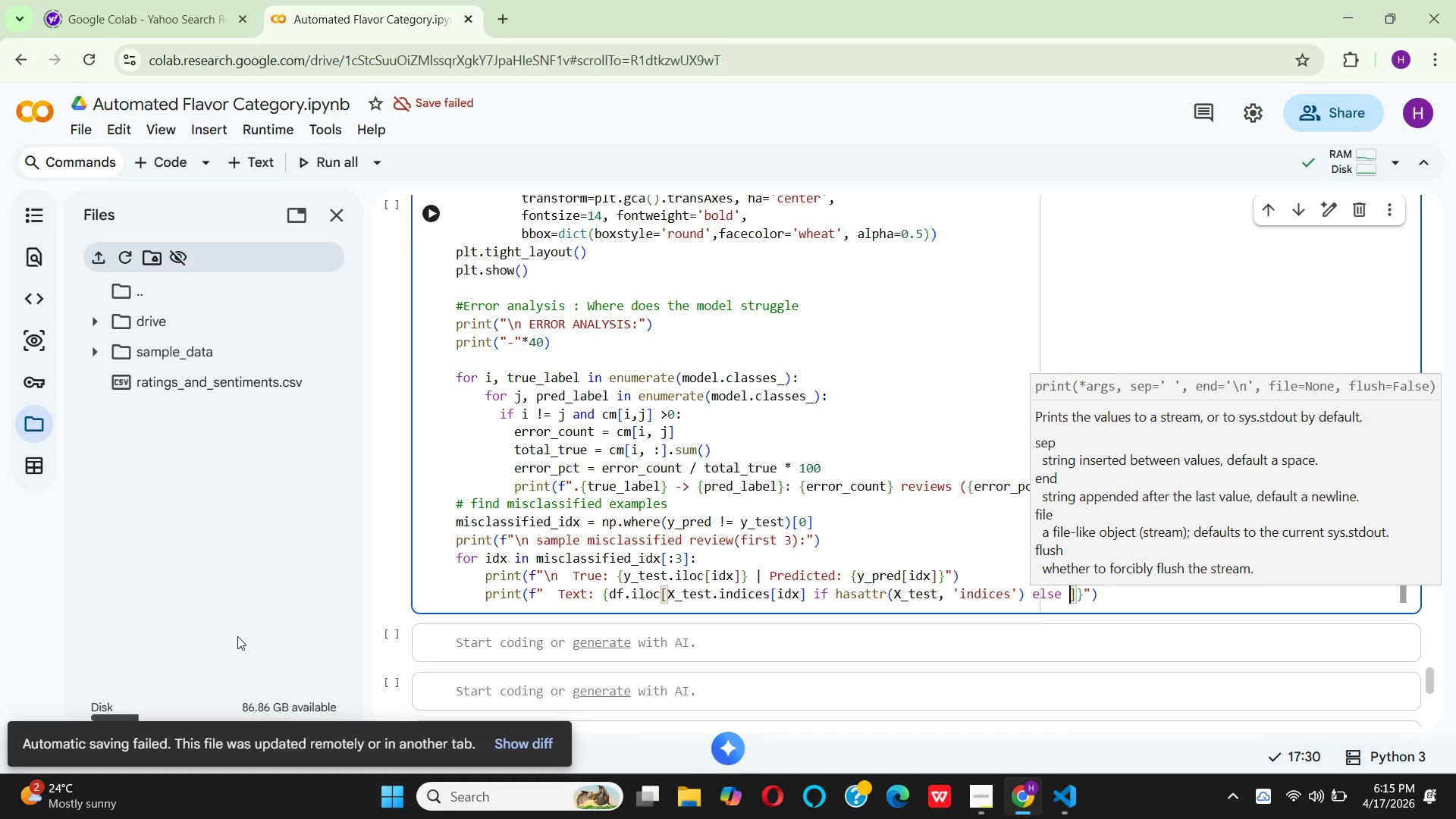 
type(idx)
 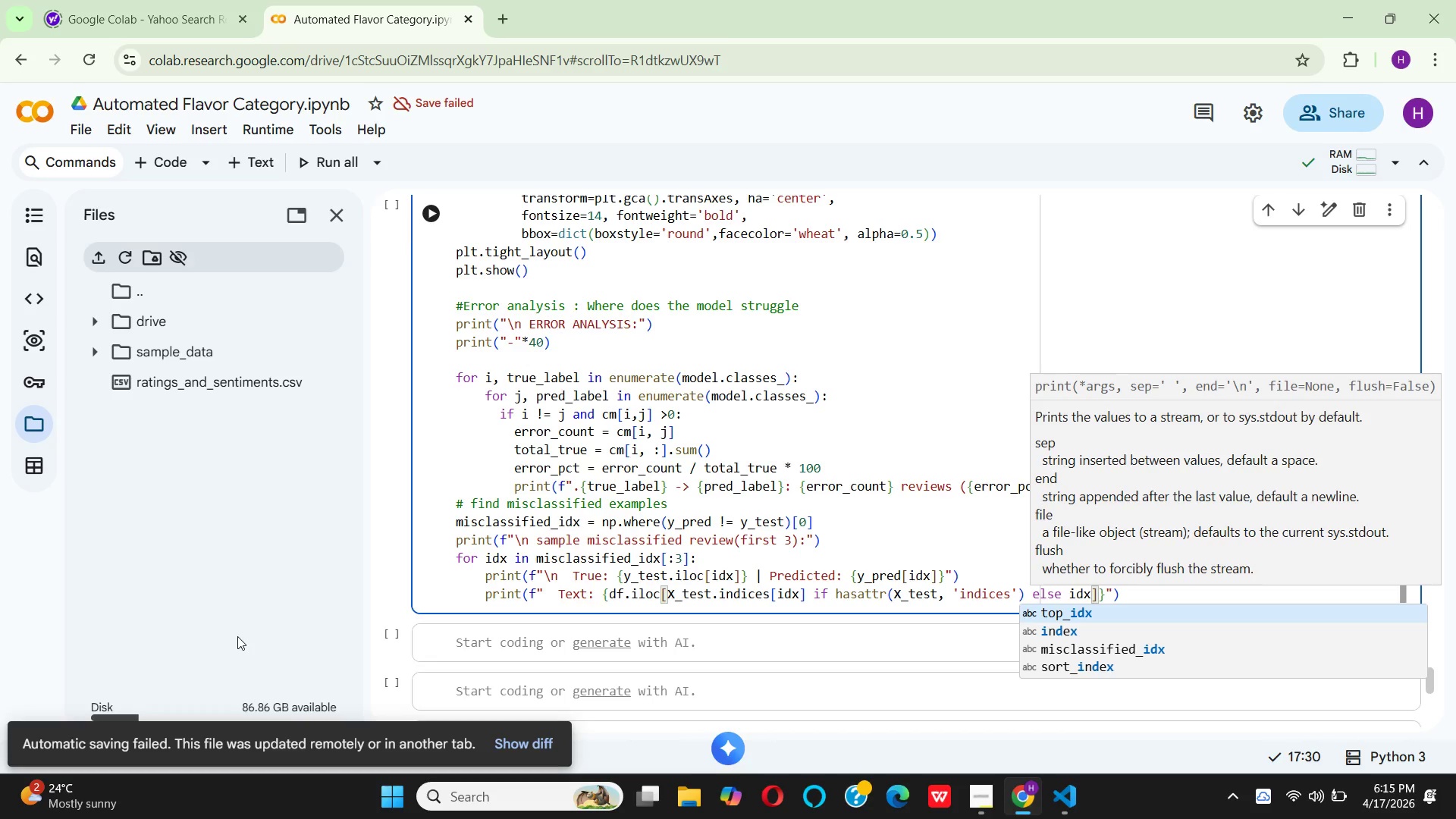 
key(ArrowRight)
 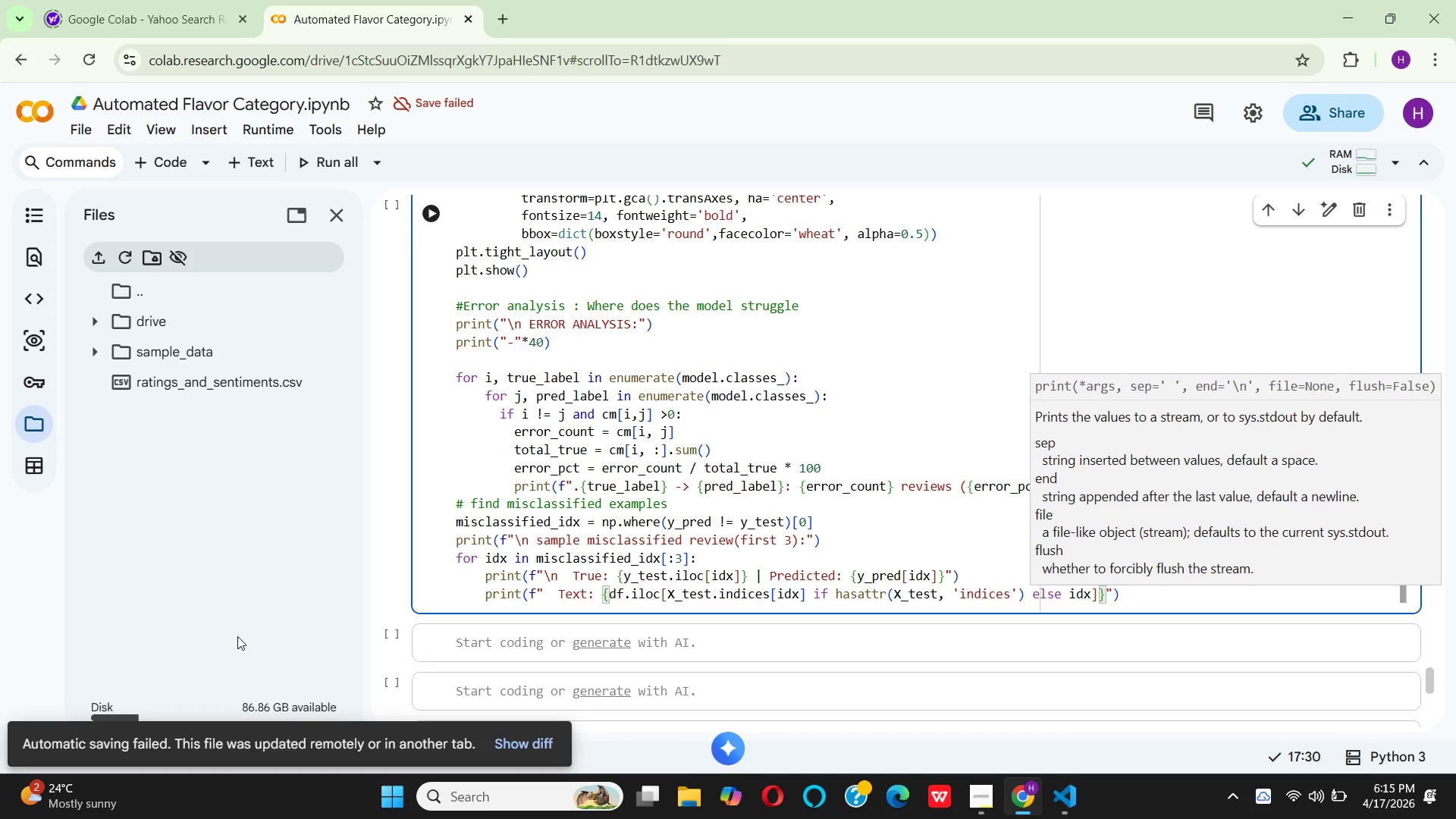 
key(BracketLeft)
 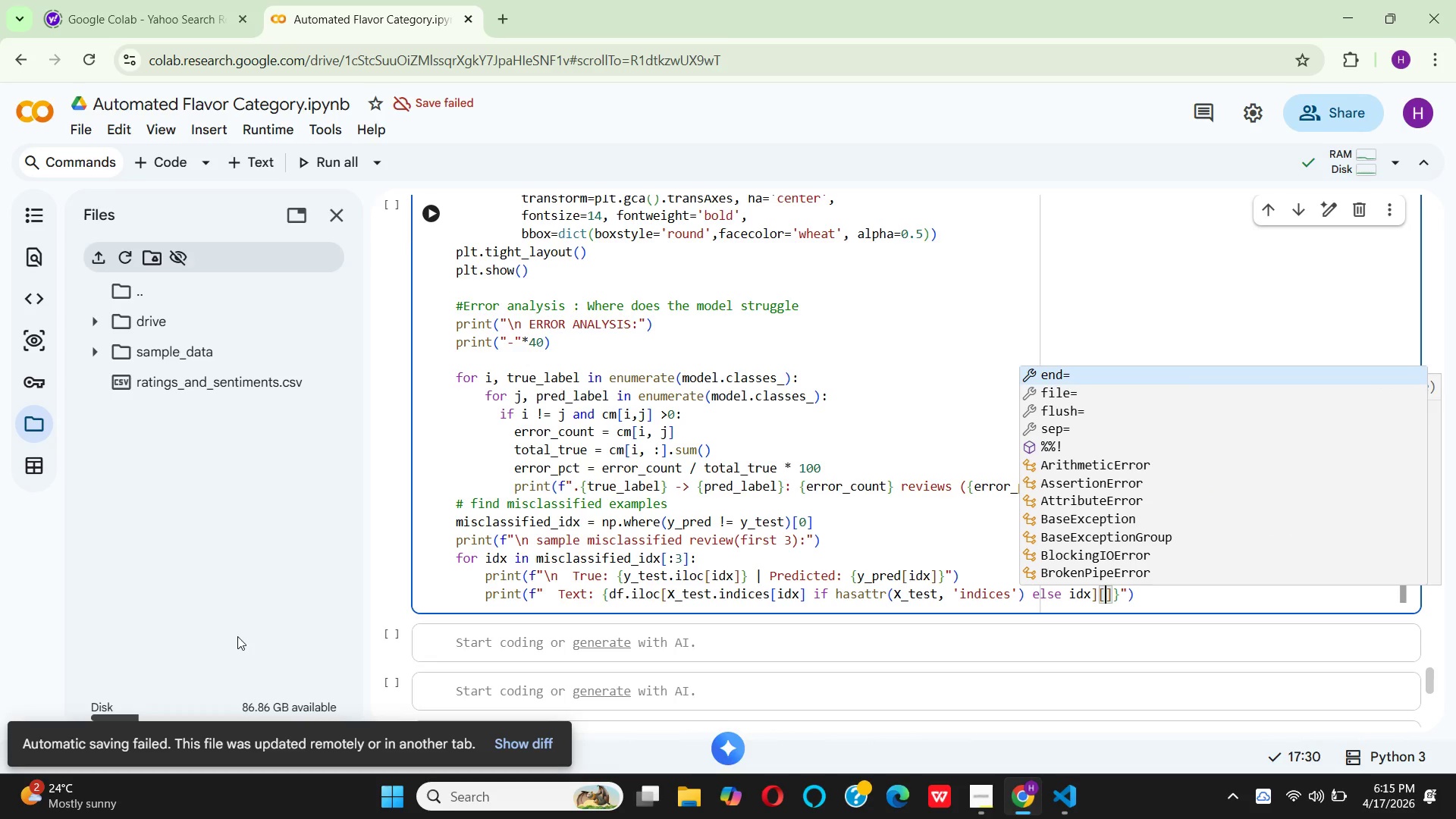 
key(Quote)
 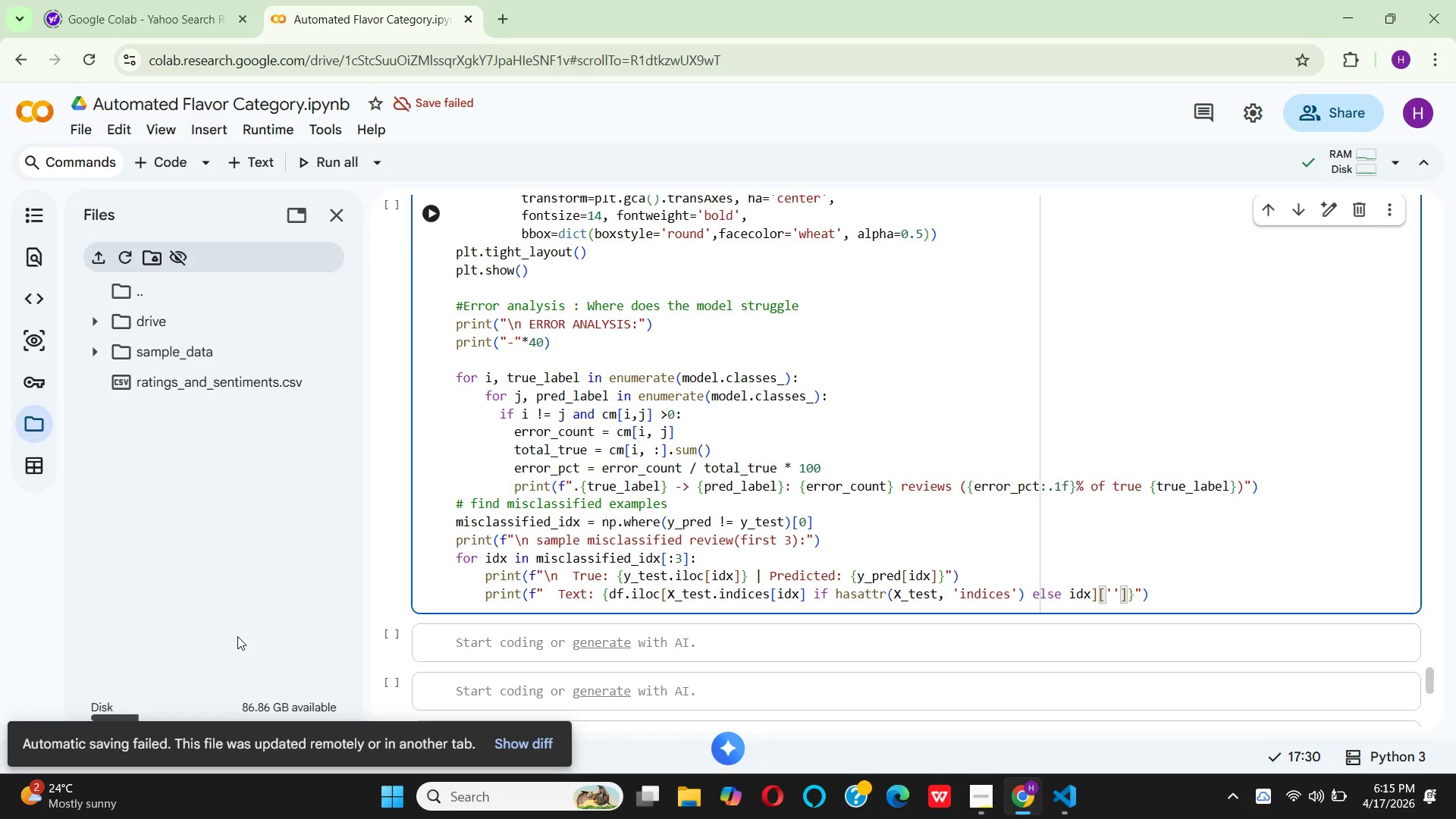 
type(review_text)
 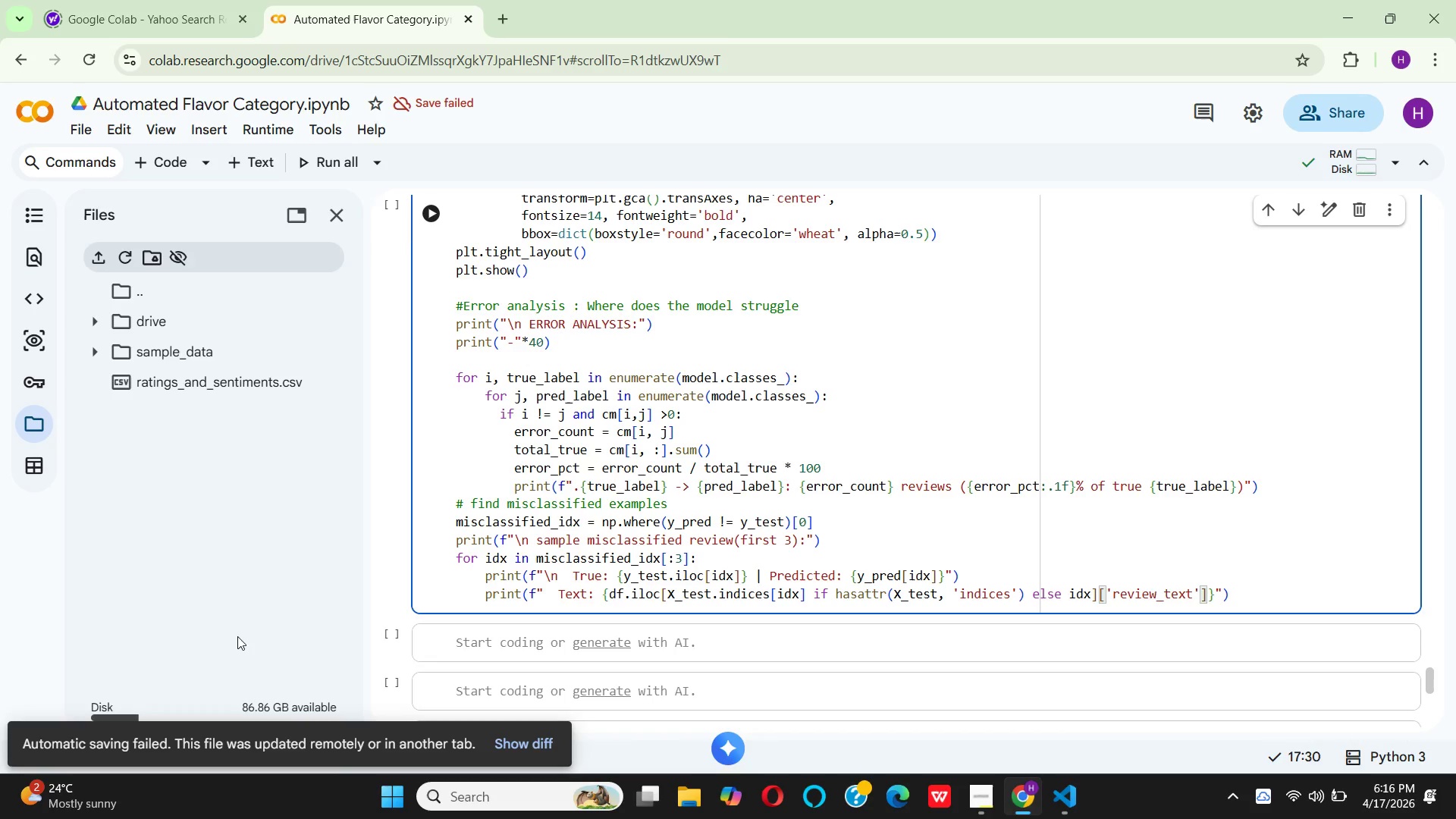 
key(ArrowRight)
 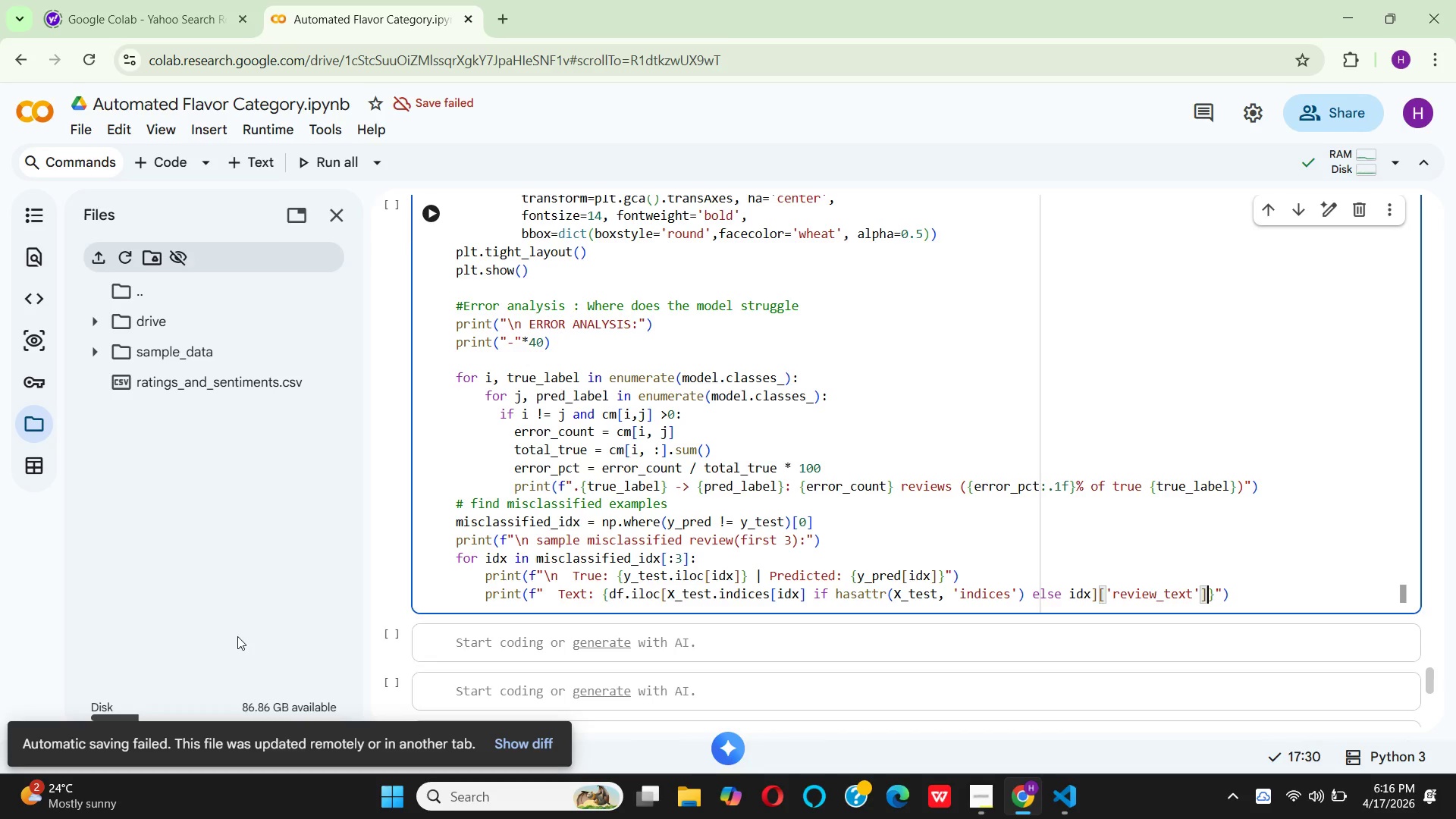 
key(ArrowRight)
 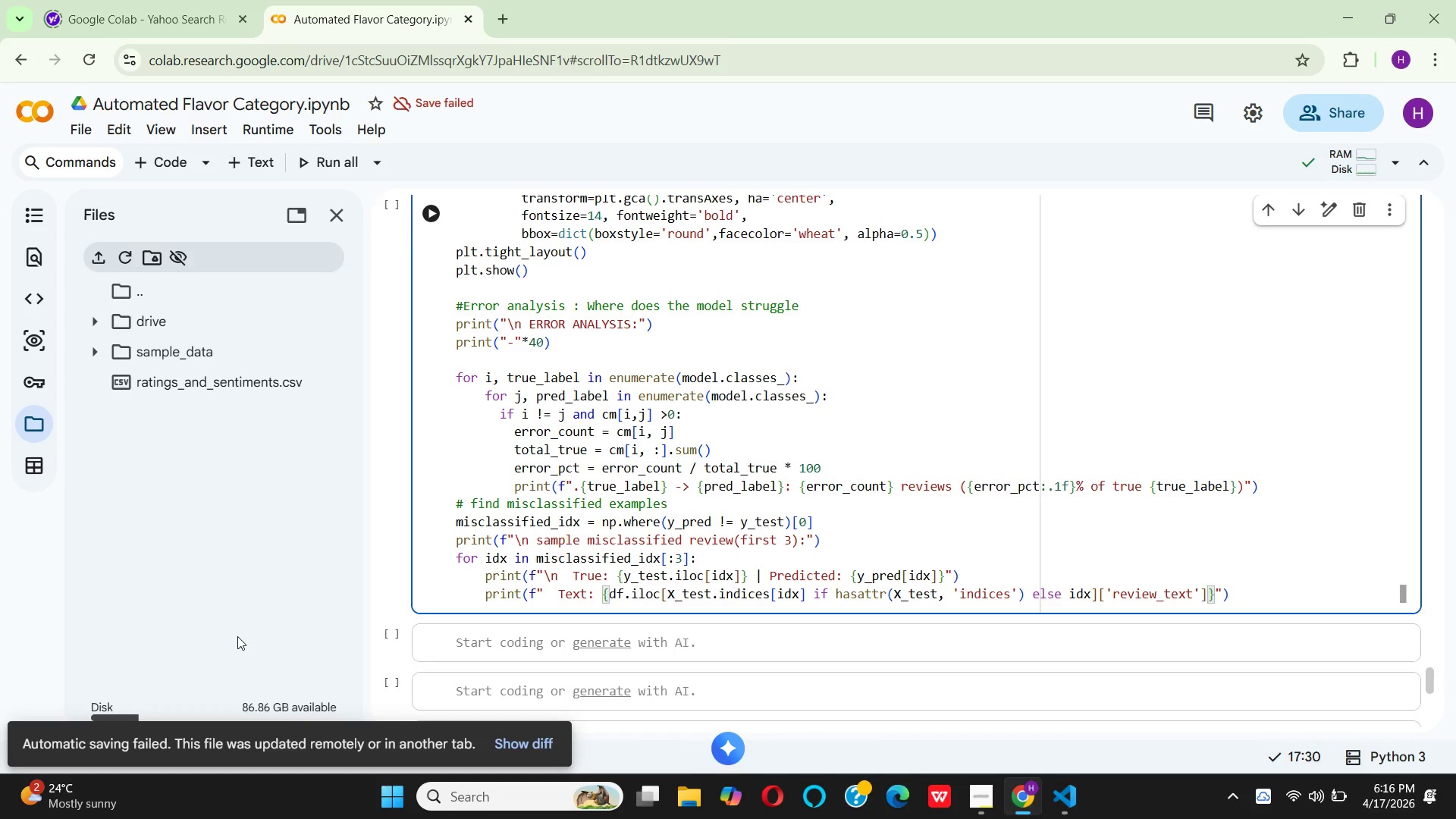 
wait(7.09)
 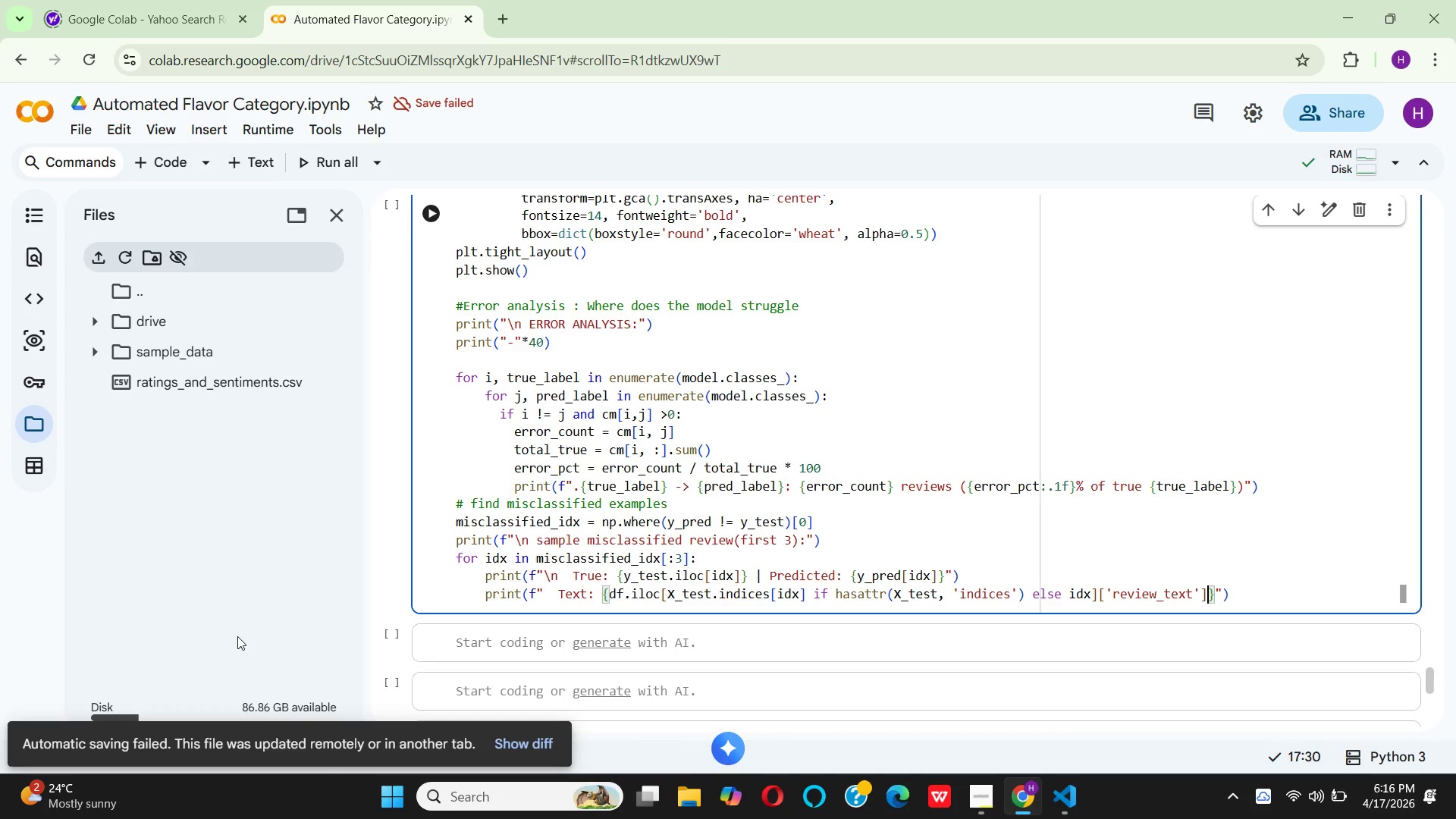 
hold_key(key=BracketLeft, duration=0.33)
 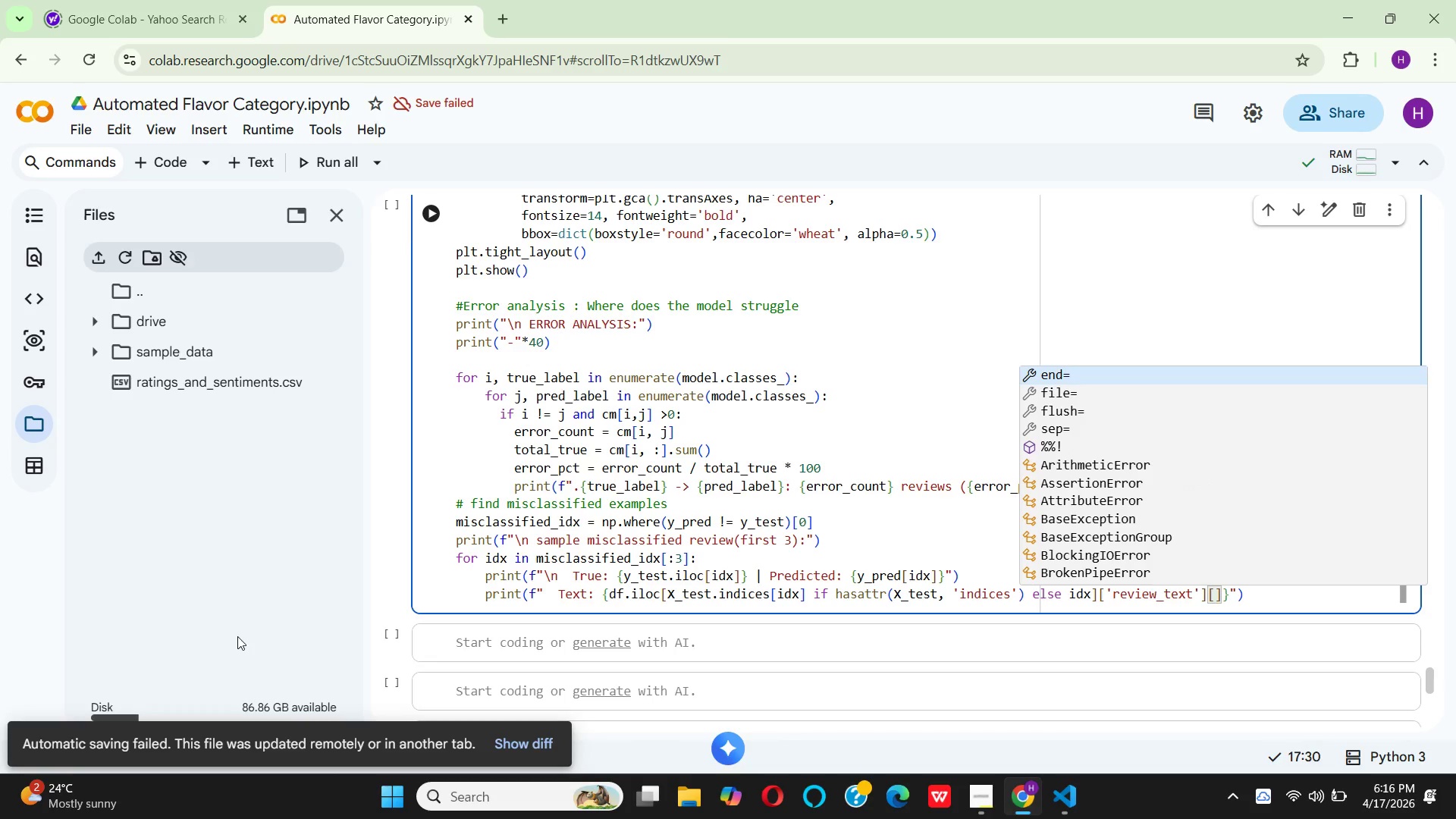 
type(:150)
 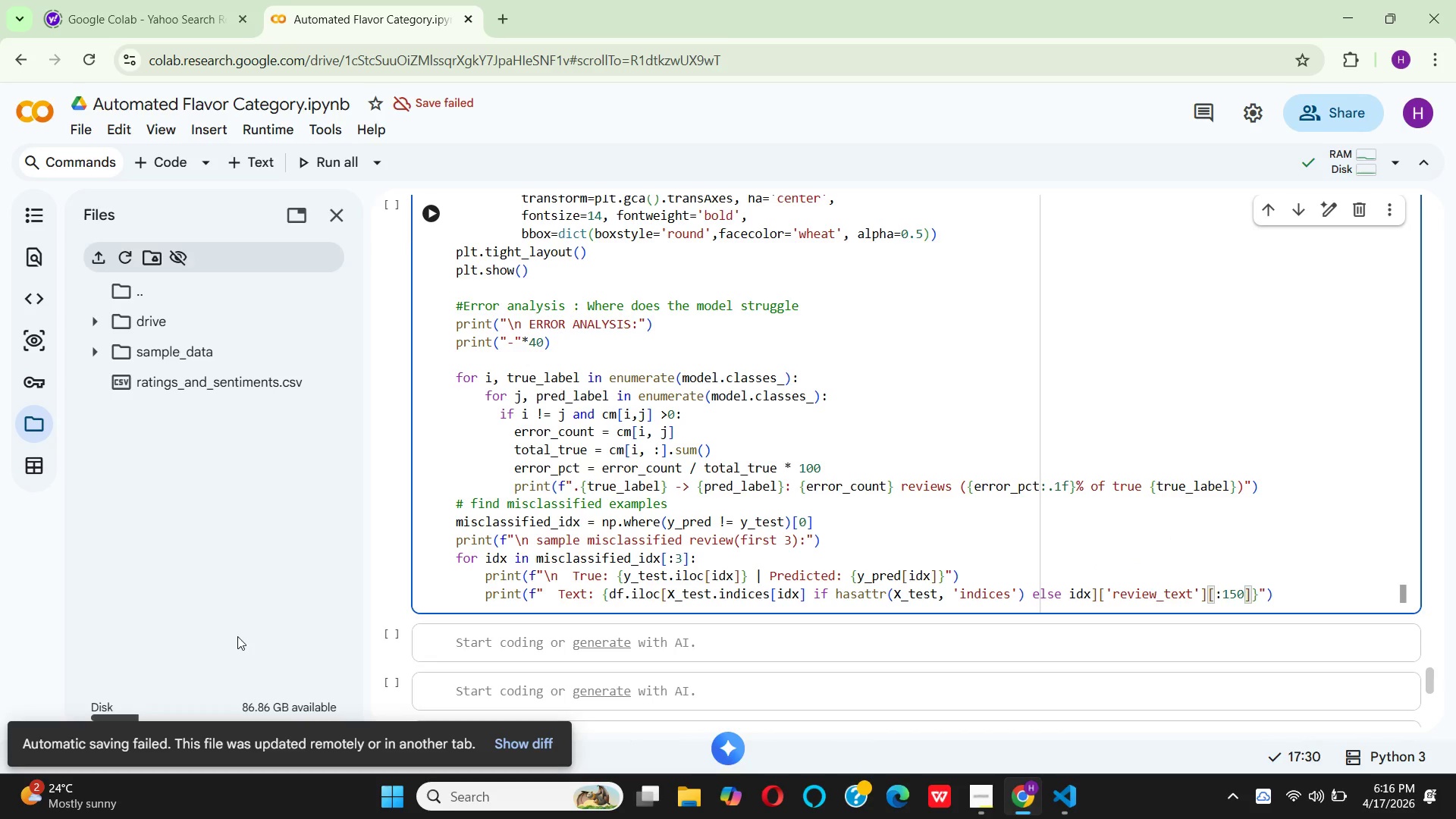 
key(ArrowRight)
 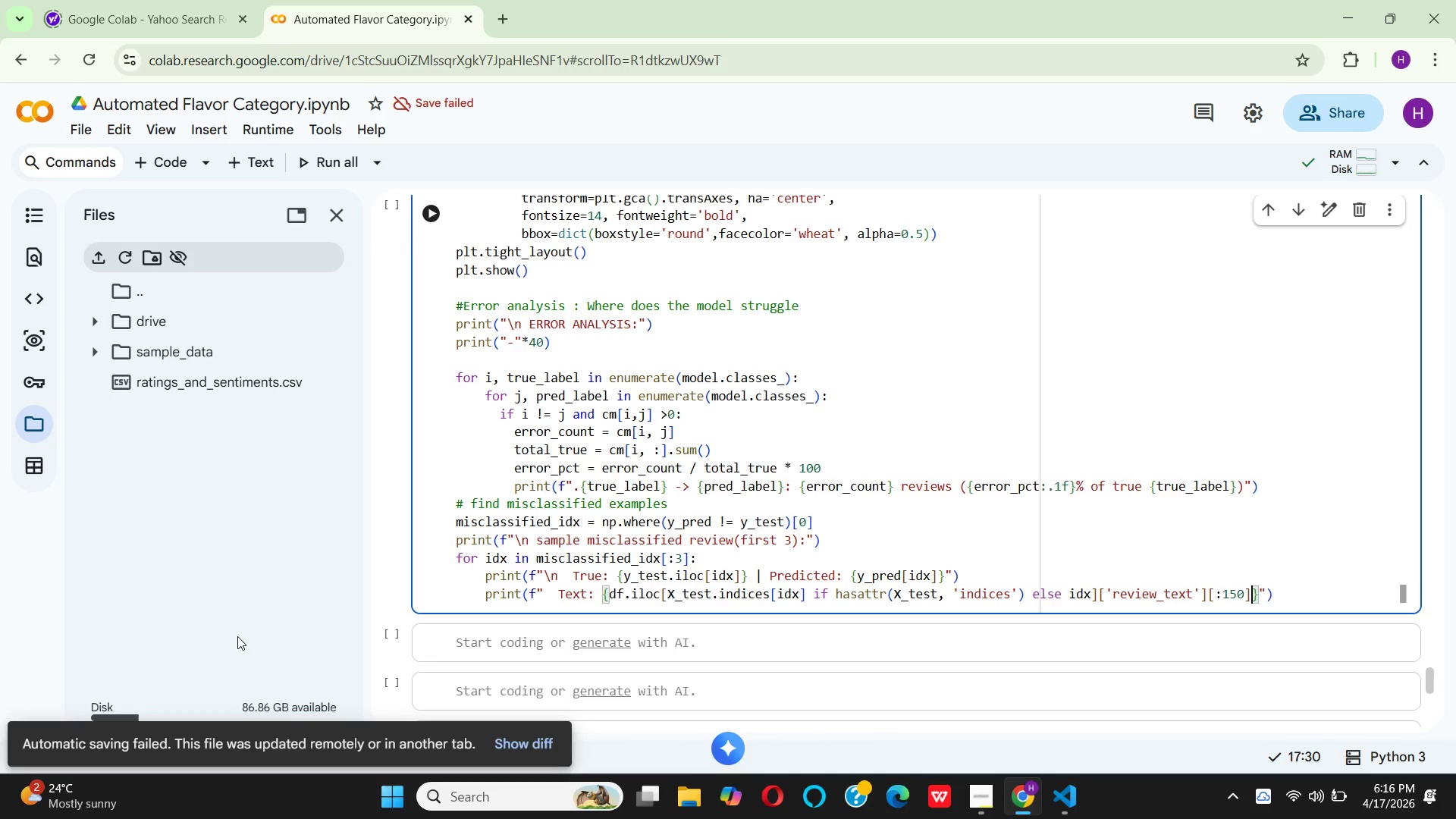 
key(ArrowRight)
 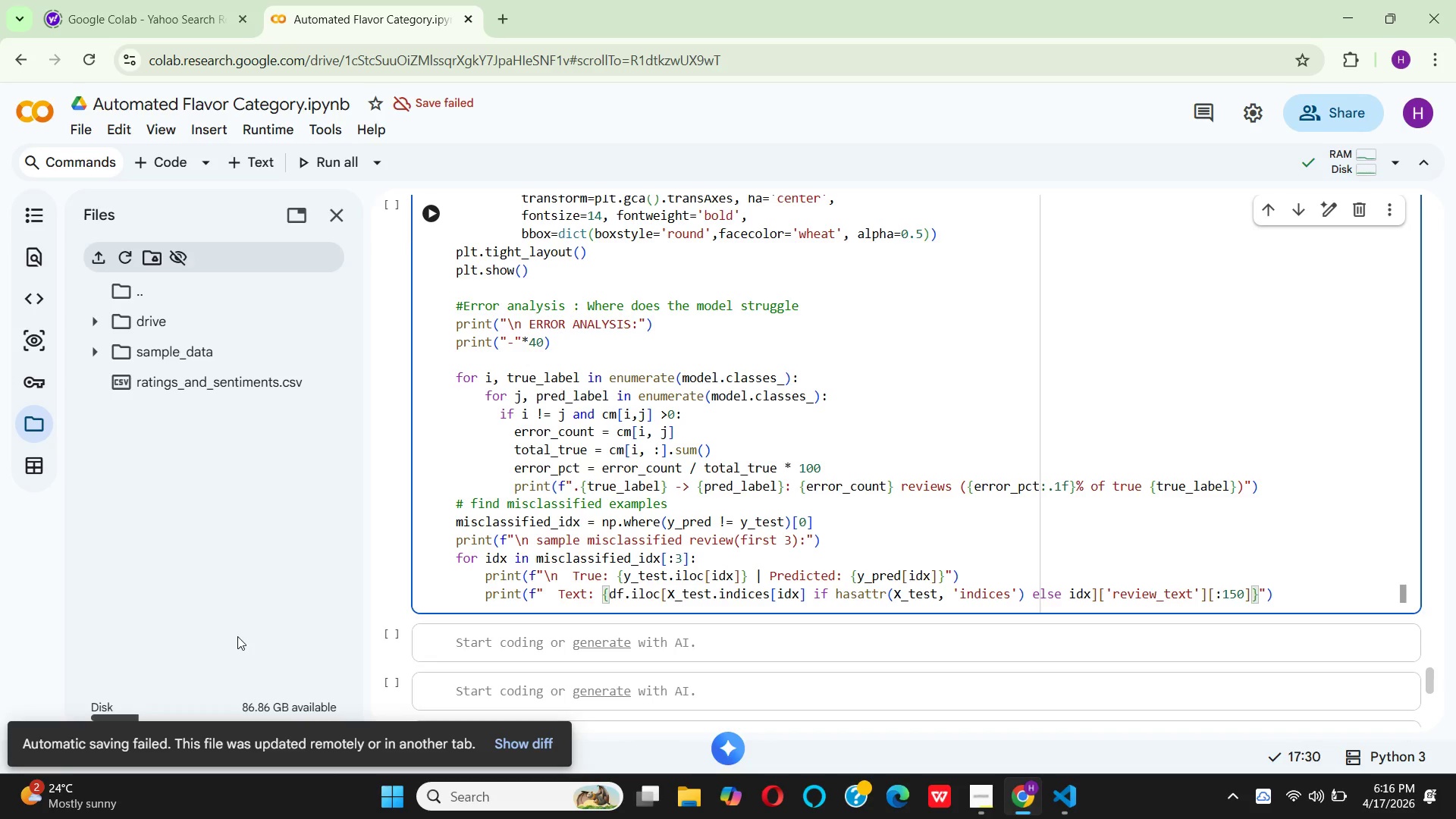 
key(Period)
 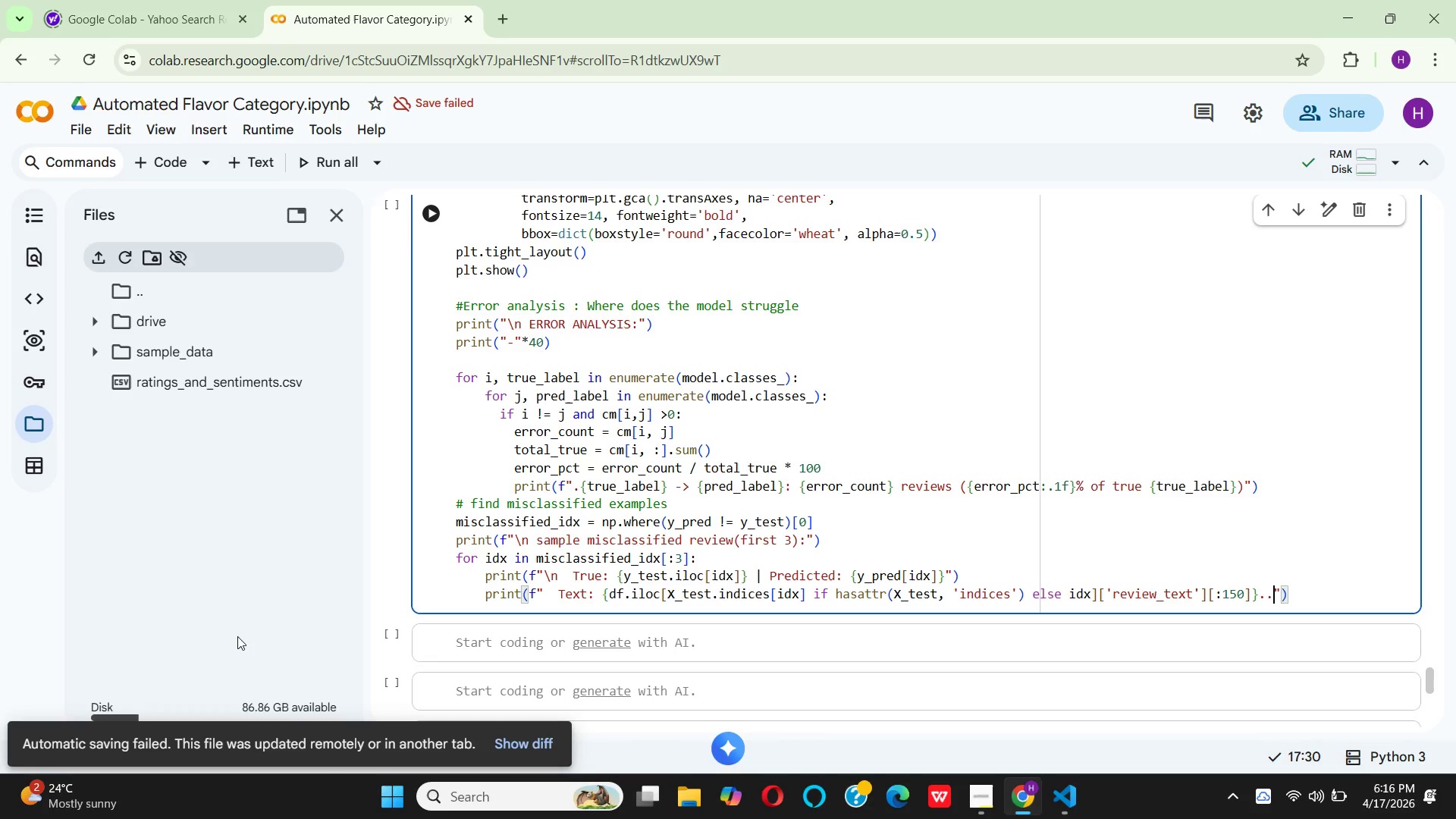 
key(Period)
 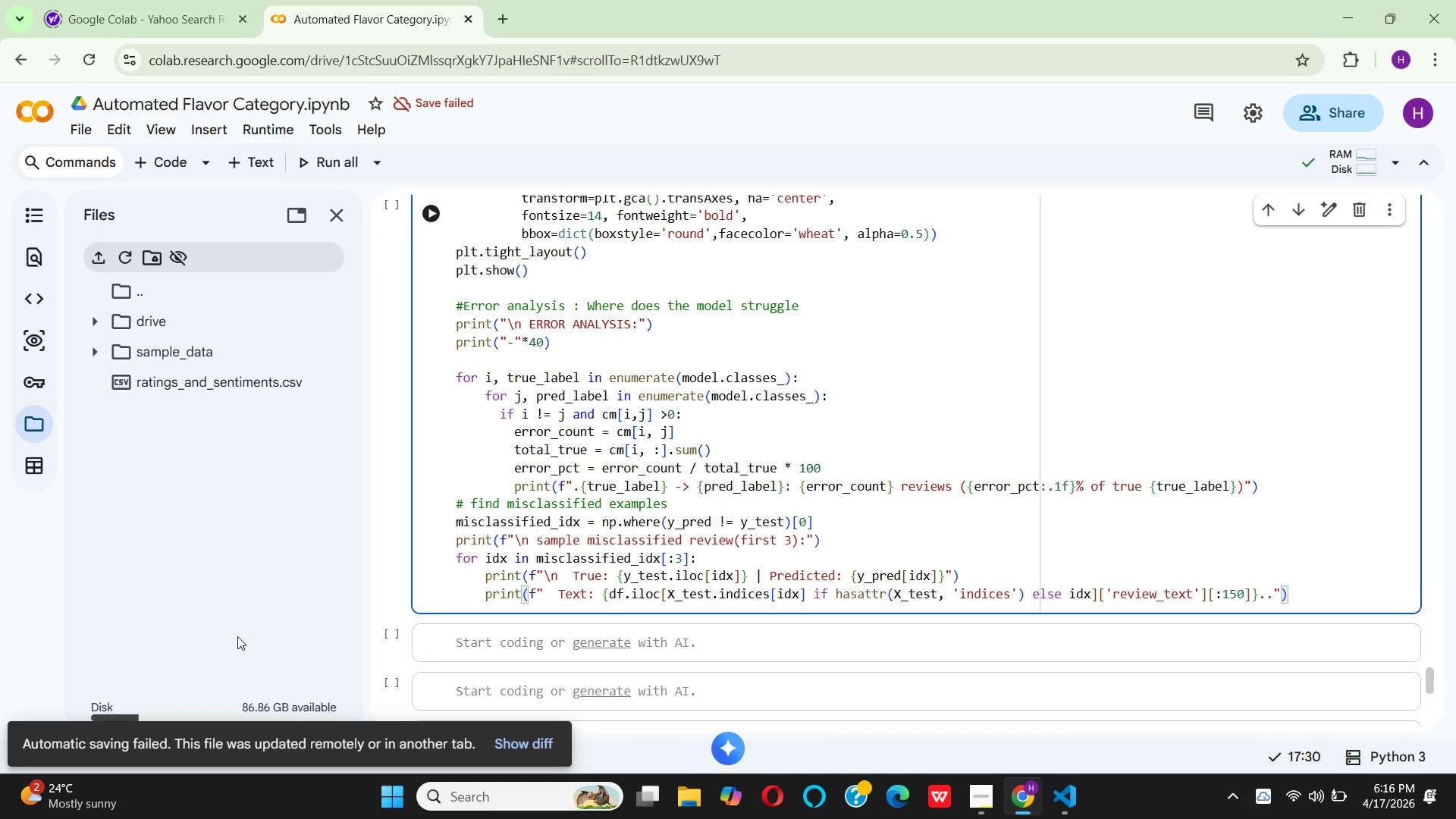 
key(Period)
 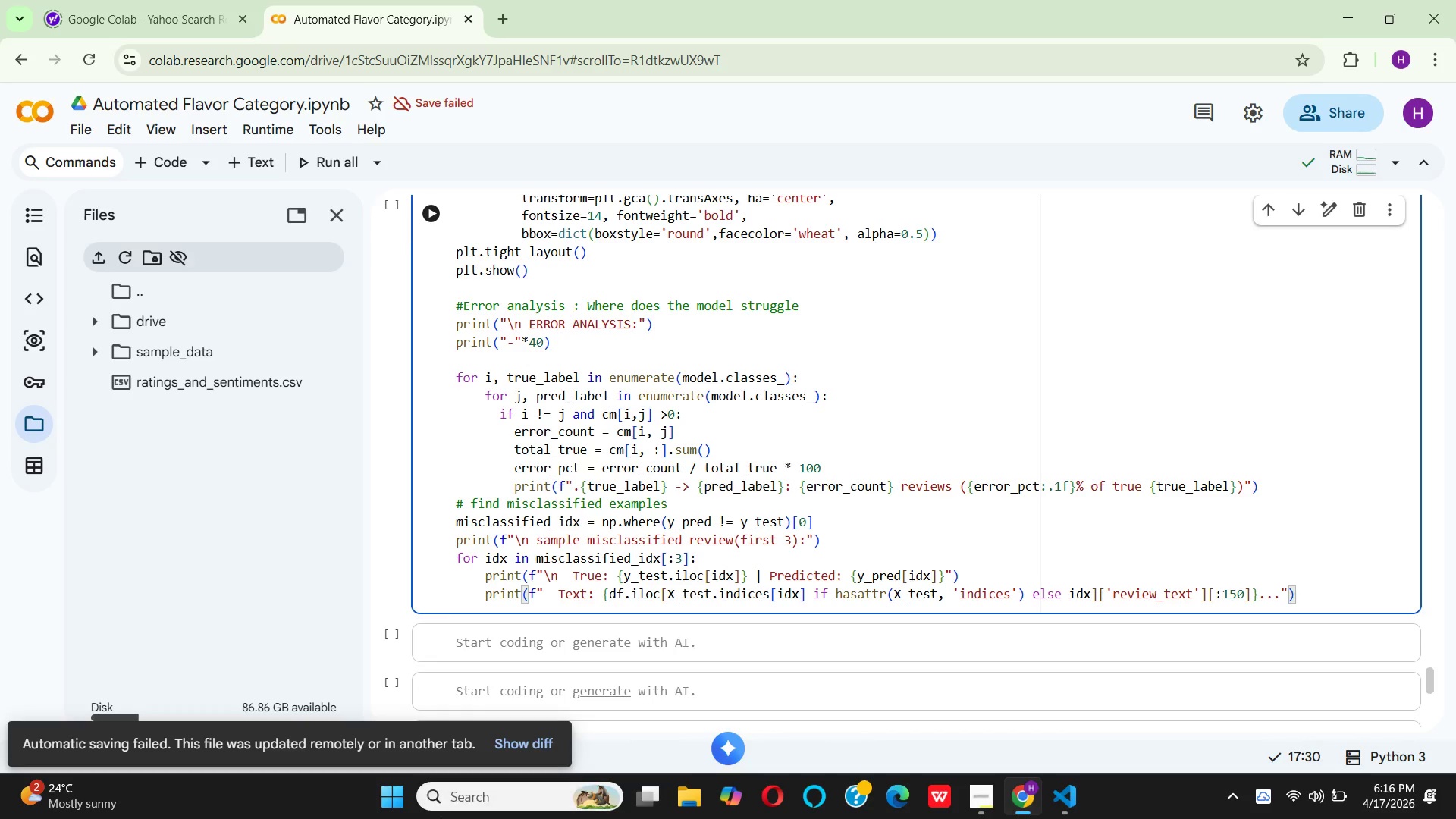 
wait(6.14)
 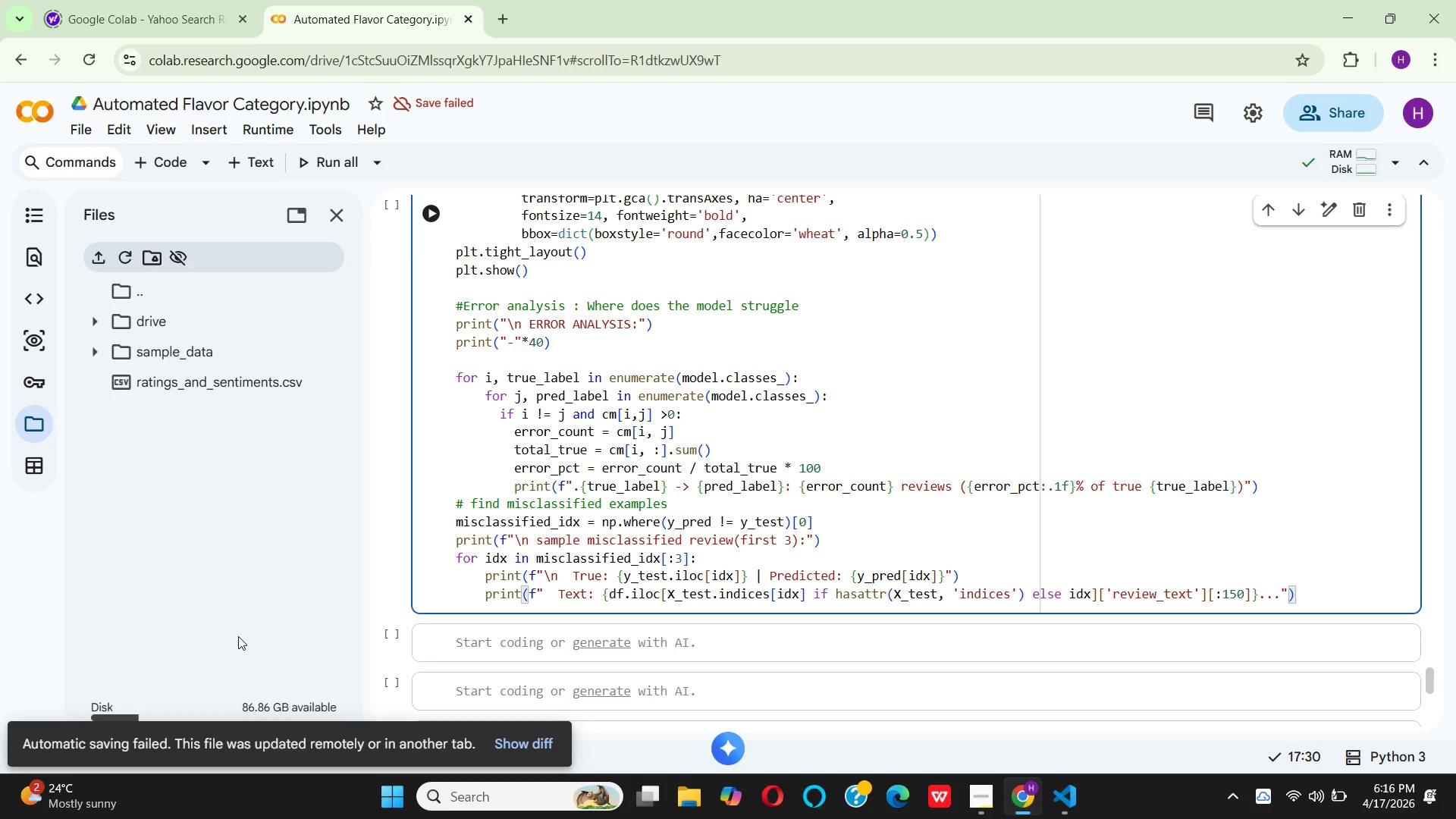 
left_click([1331, 601])
 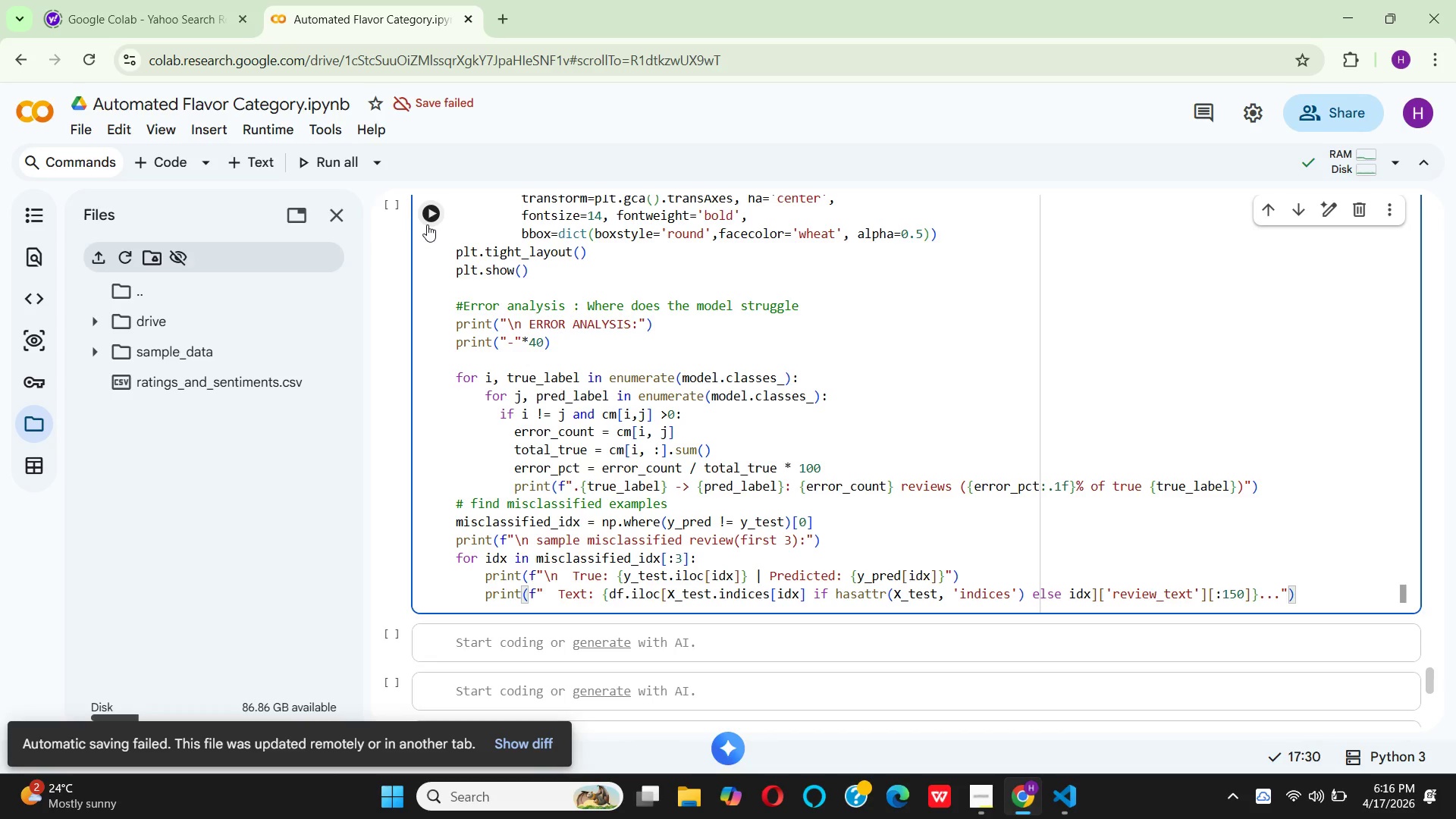 
left_click([427, 224])
 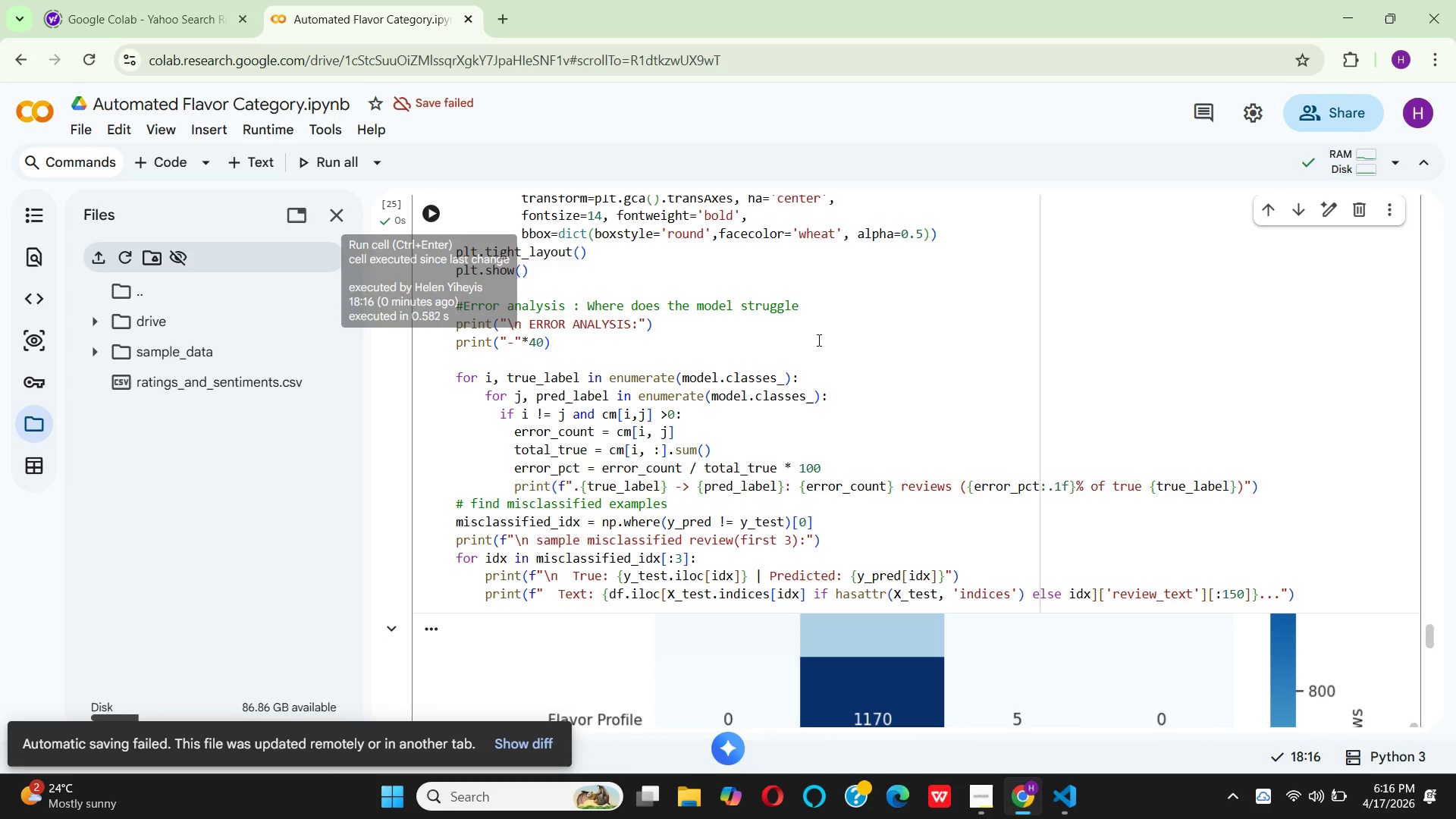 
scroll: coordinate [821, 410], scroll_direction: down, amount: 20.0
 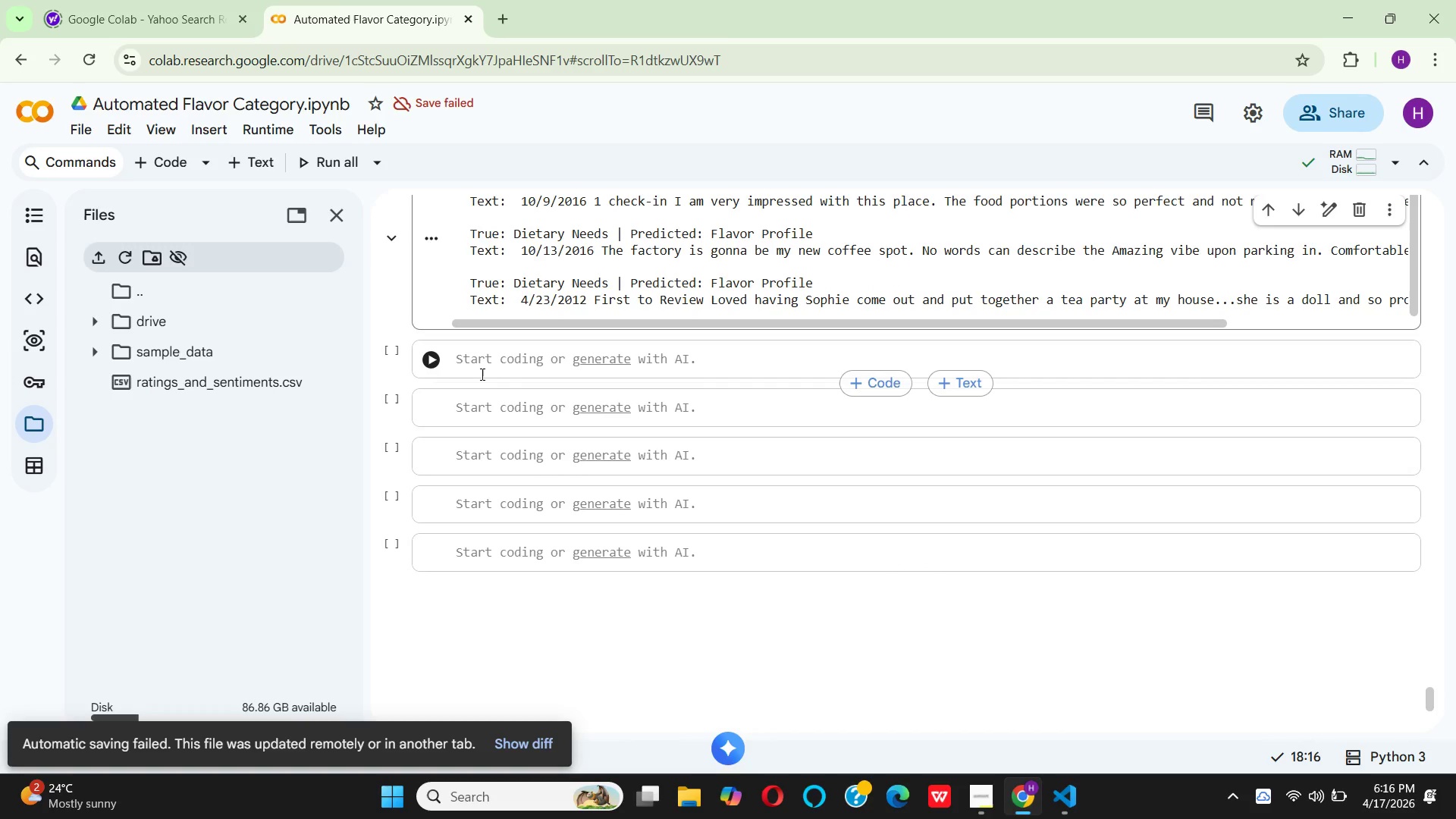 
left_click([481, 372])
 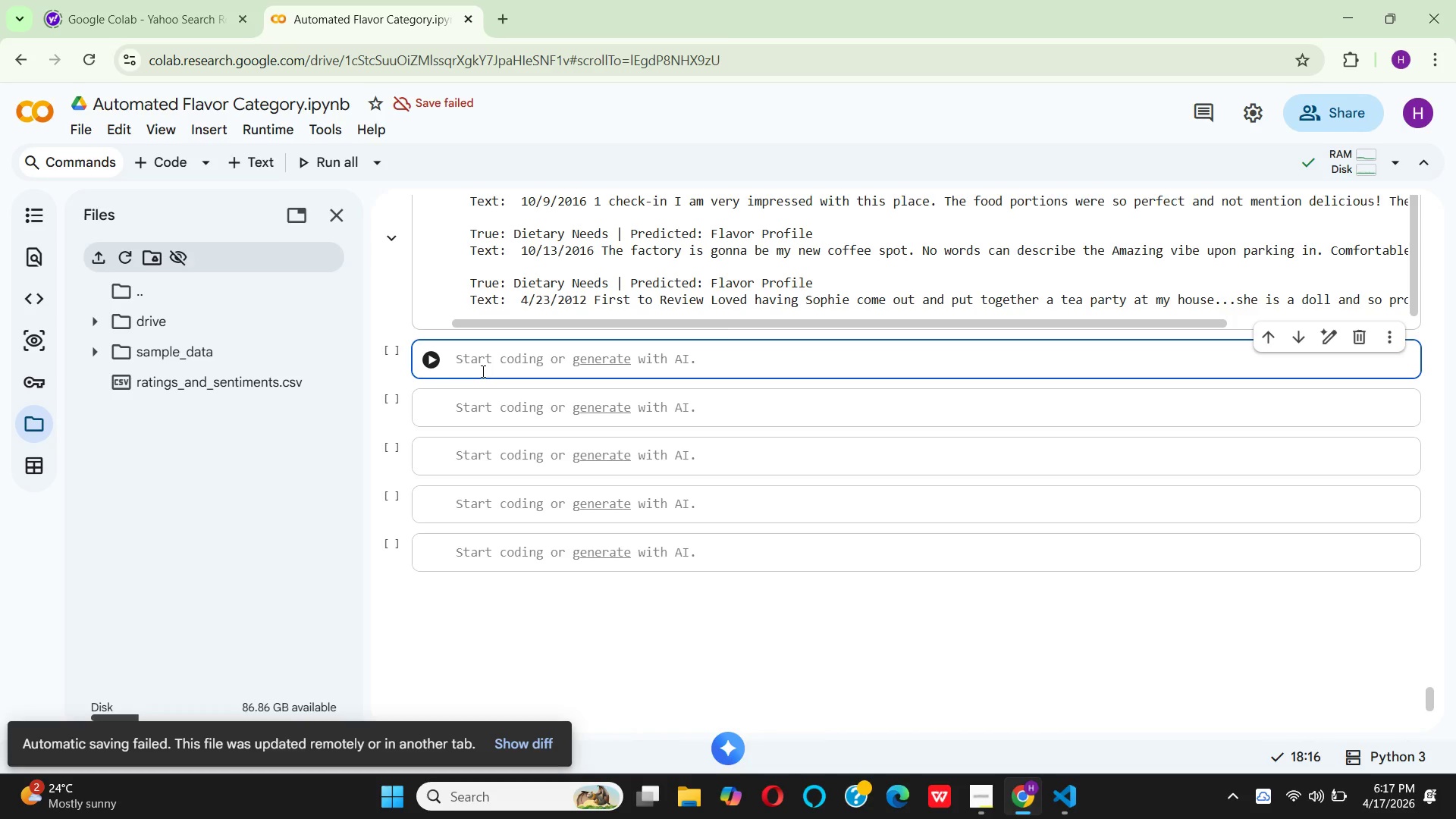 
wait(17.7)
 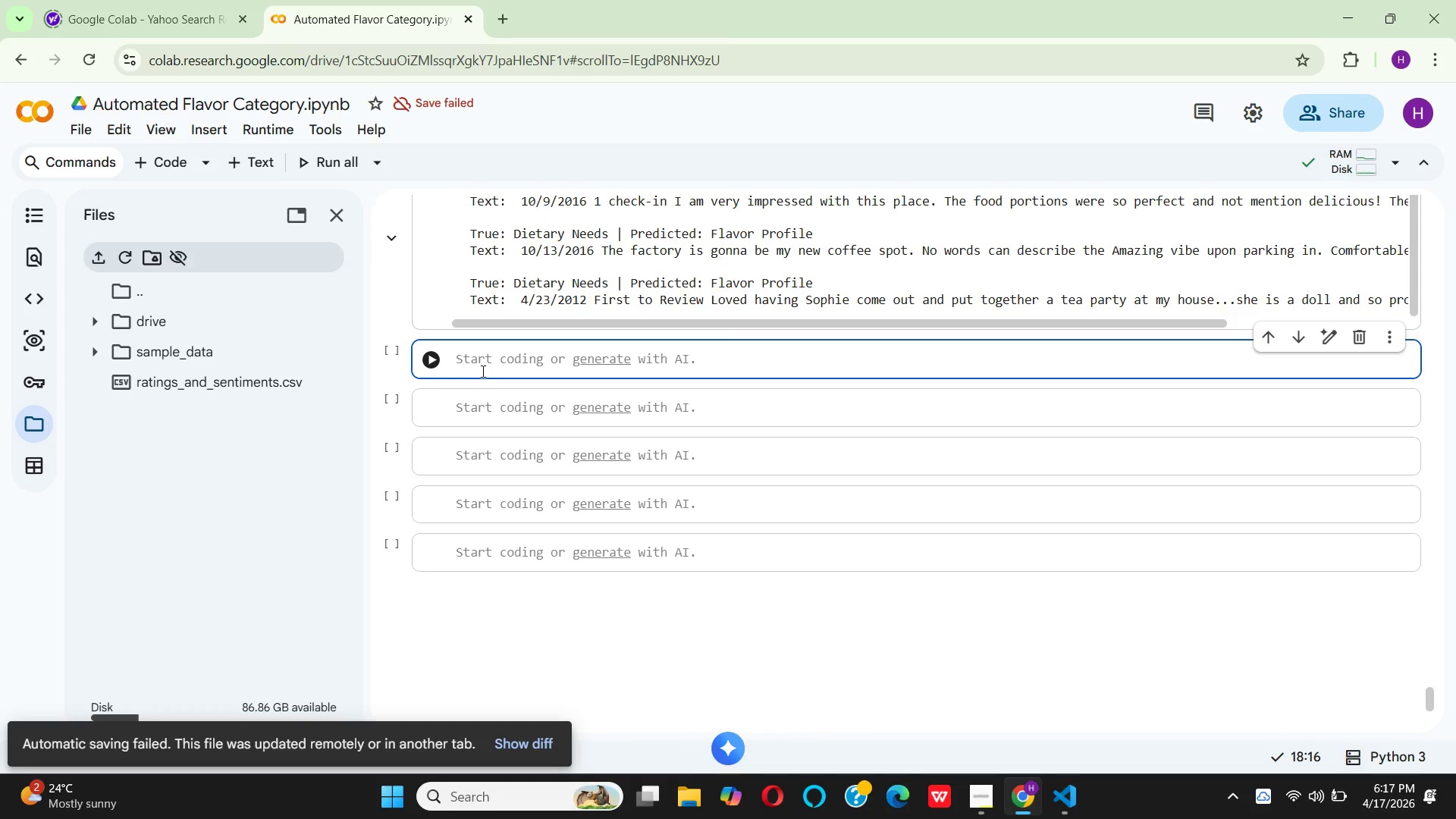 
key(Shift+3)
 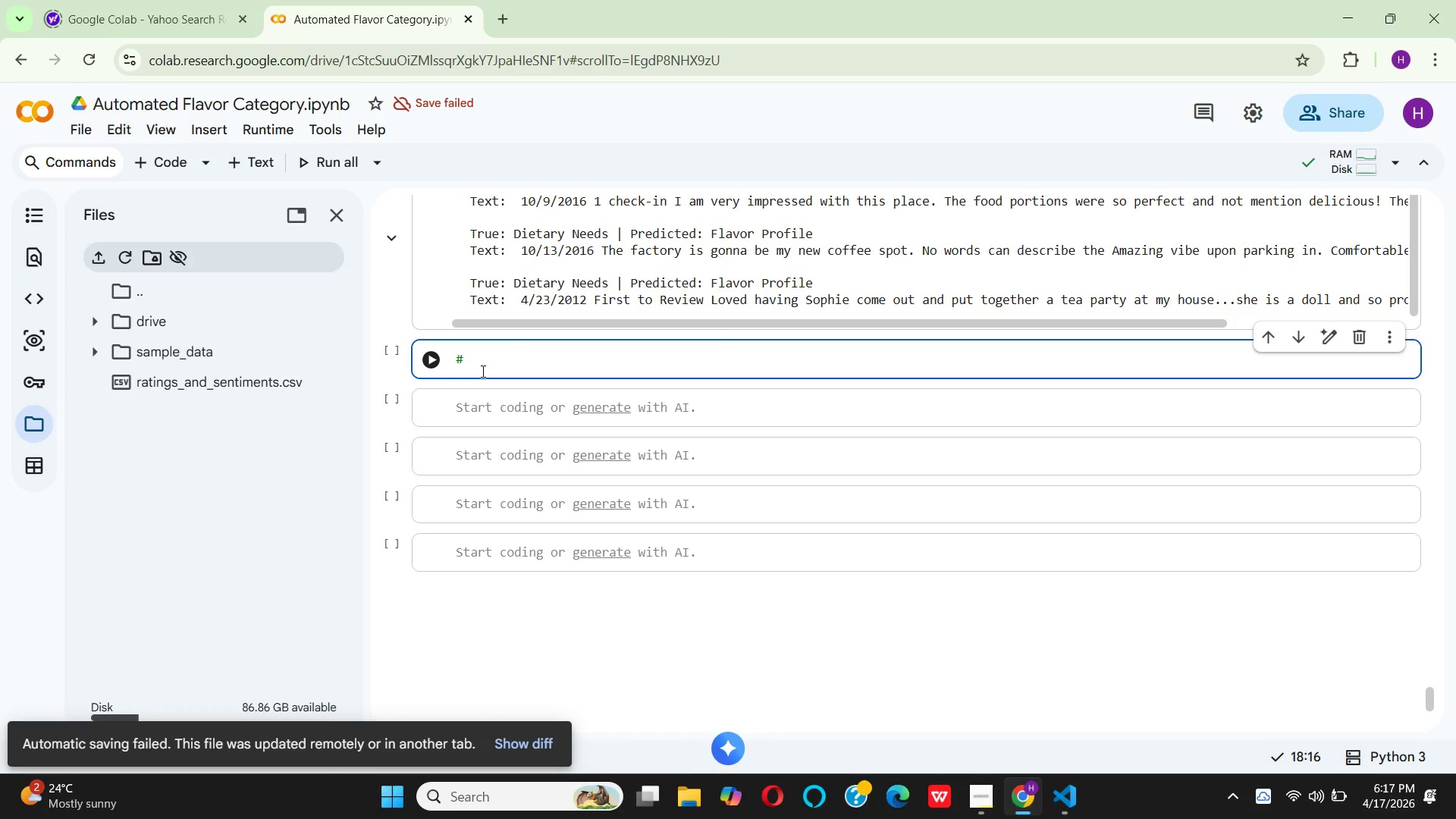 
hold_key(key=Equal, duration=1.5)
 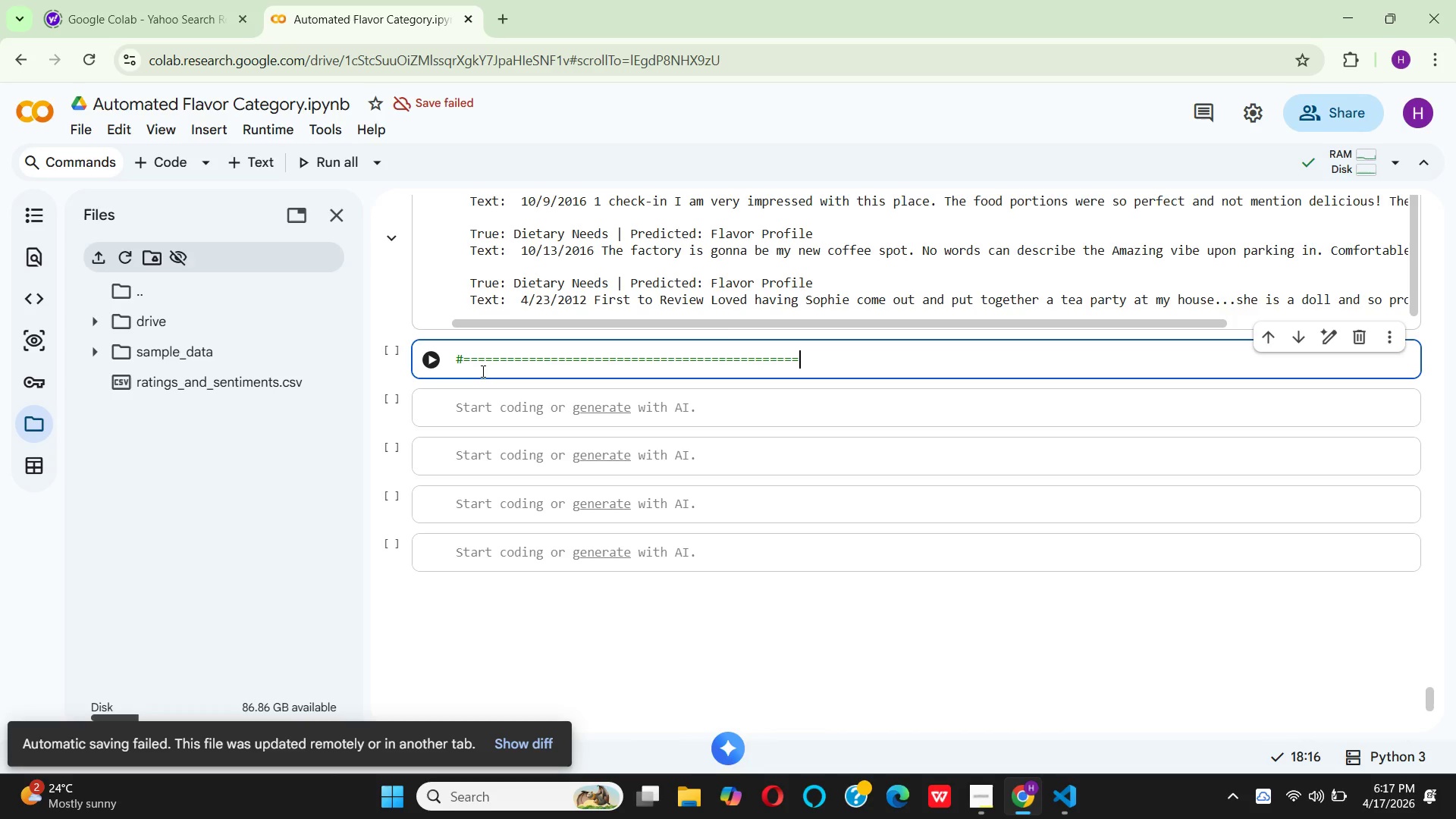 
hold_key(key=Equal, duration=0.53)
 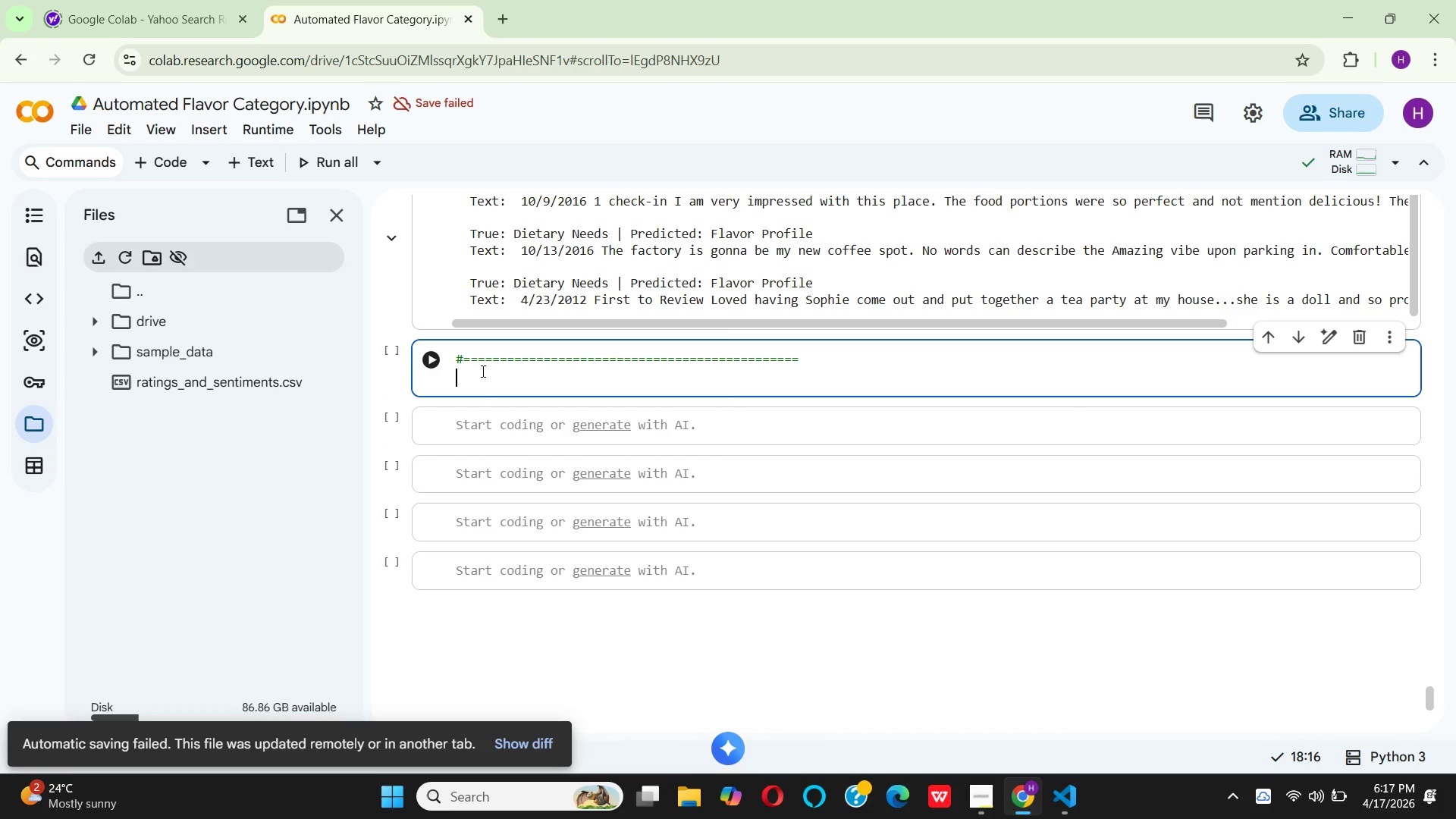 
key(Enter)
 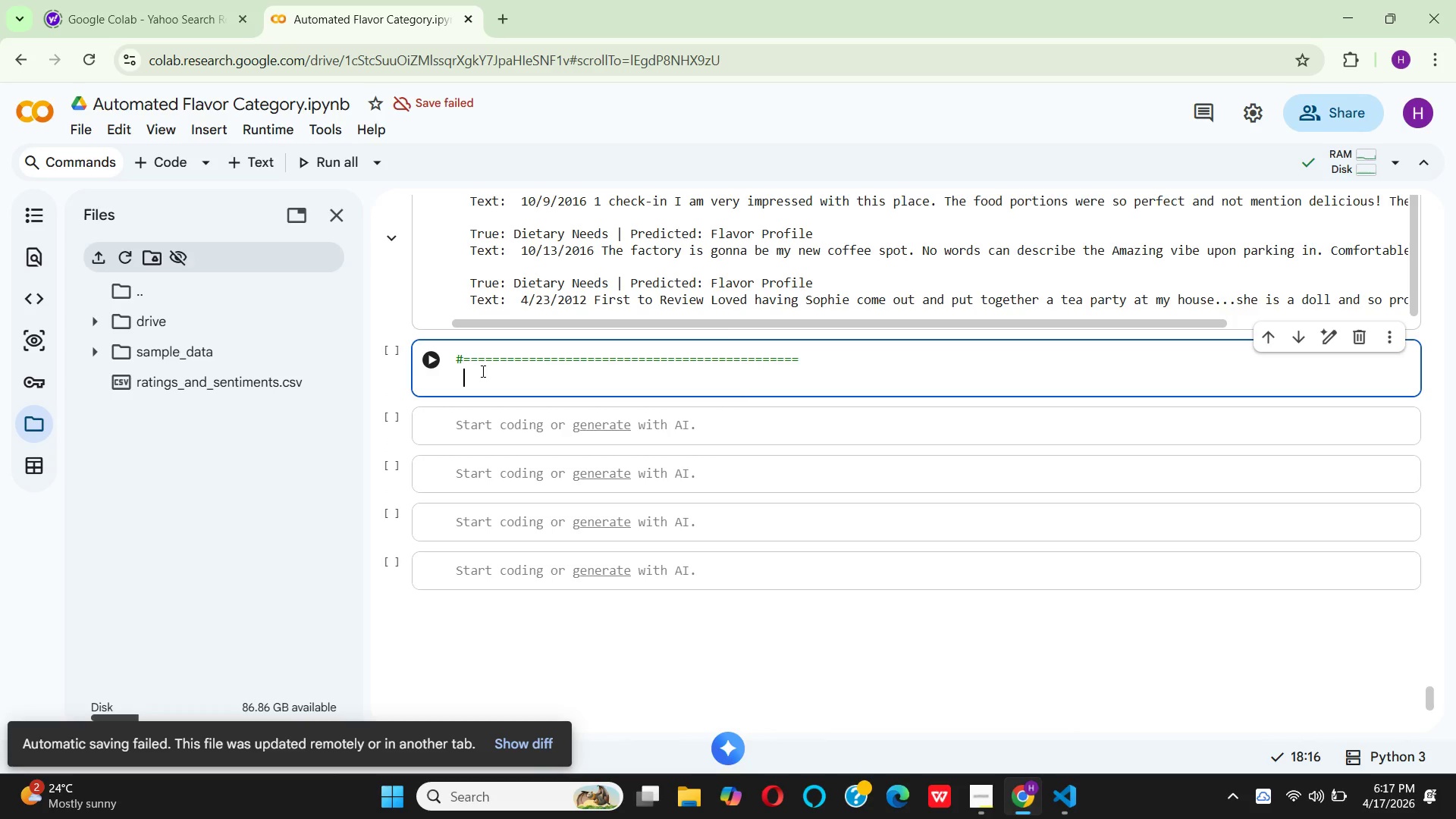 
type(   # STEP 8:)
 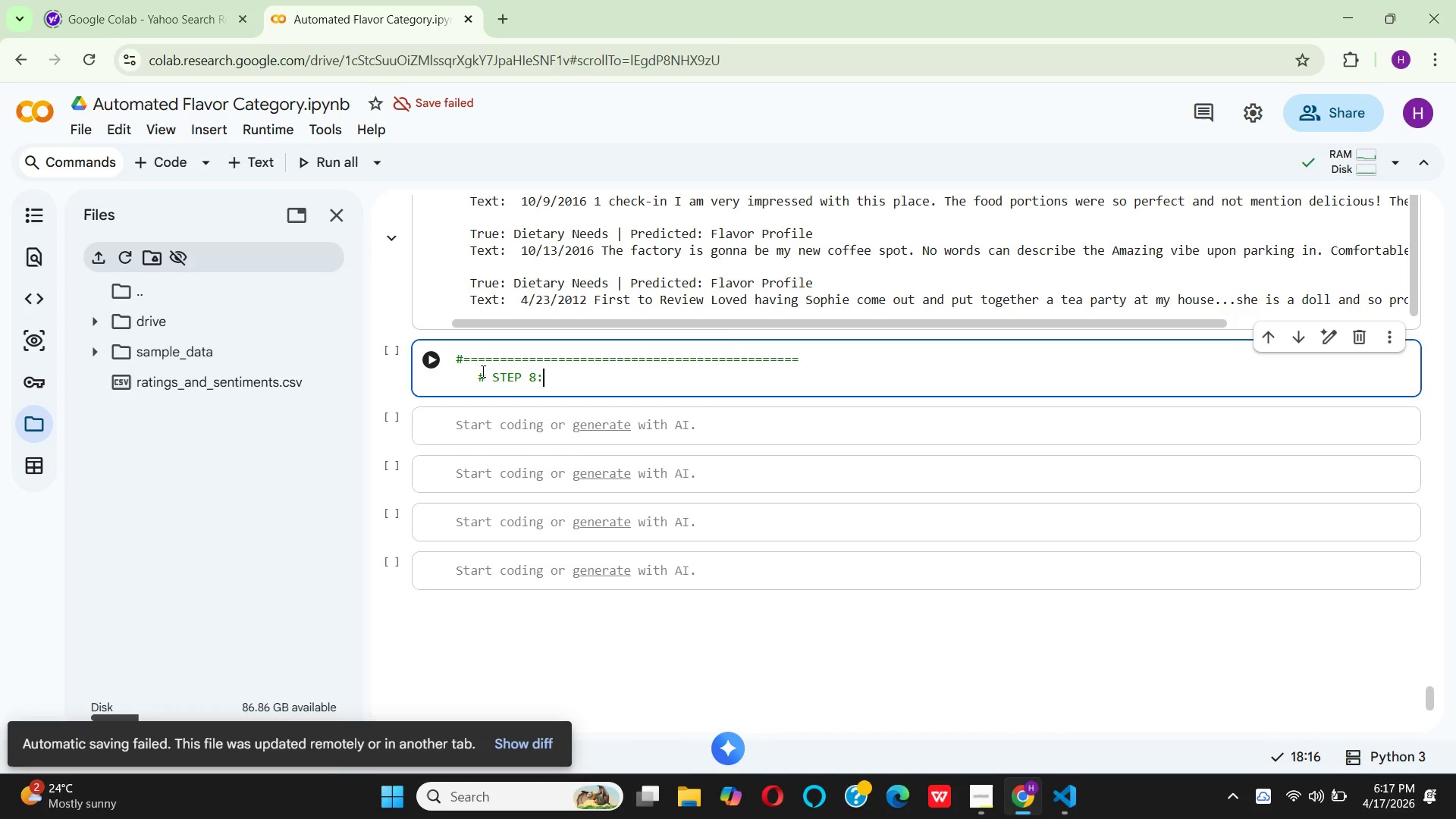 
wait(6.0)
 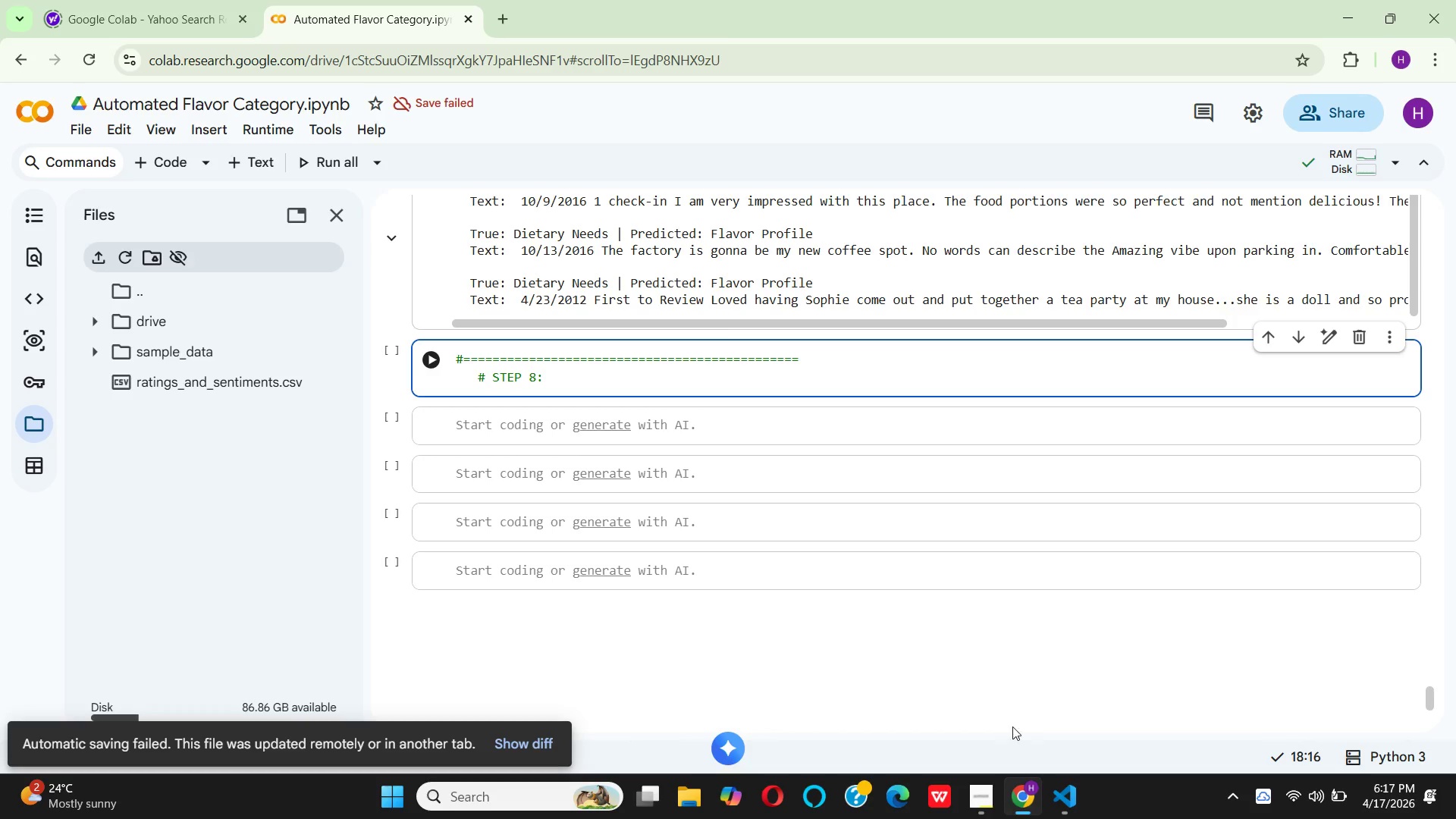 
left_click([1125, 617])
 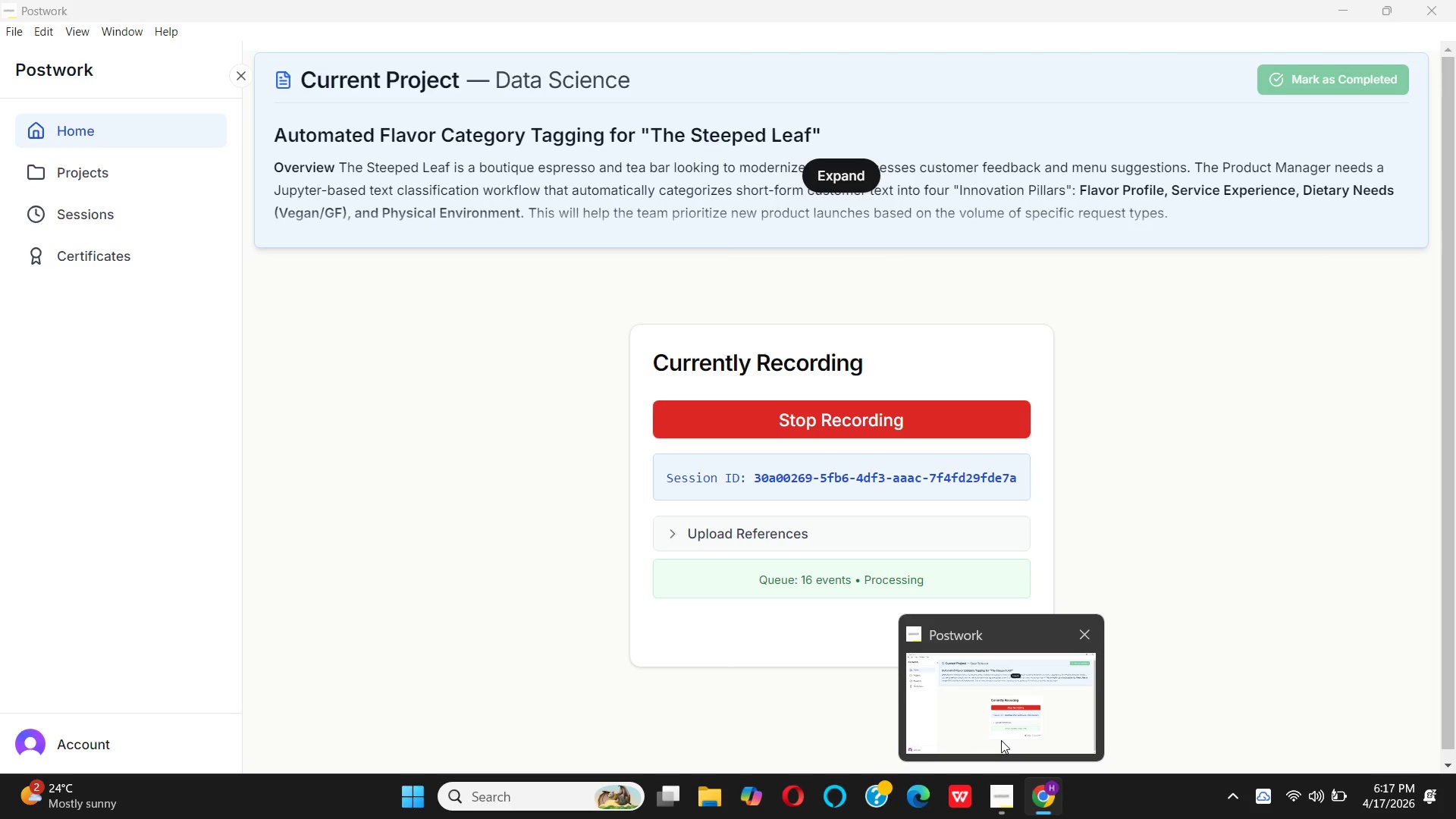 
left_click([1001, 740])